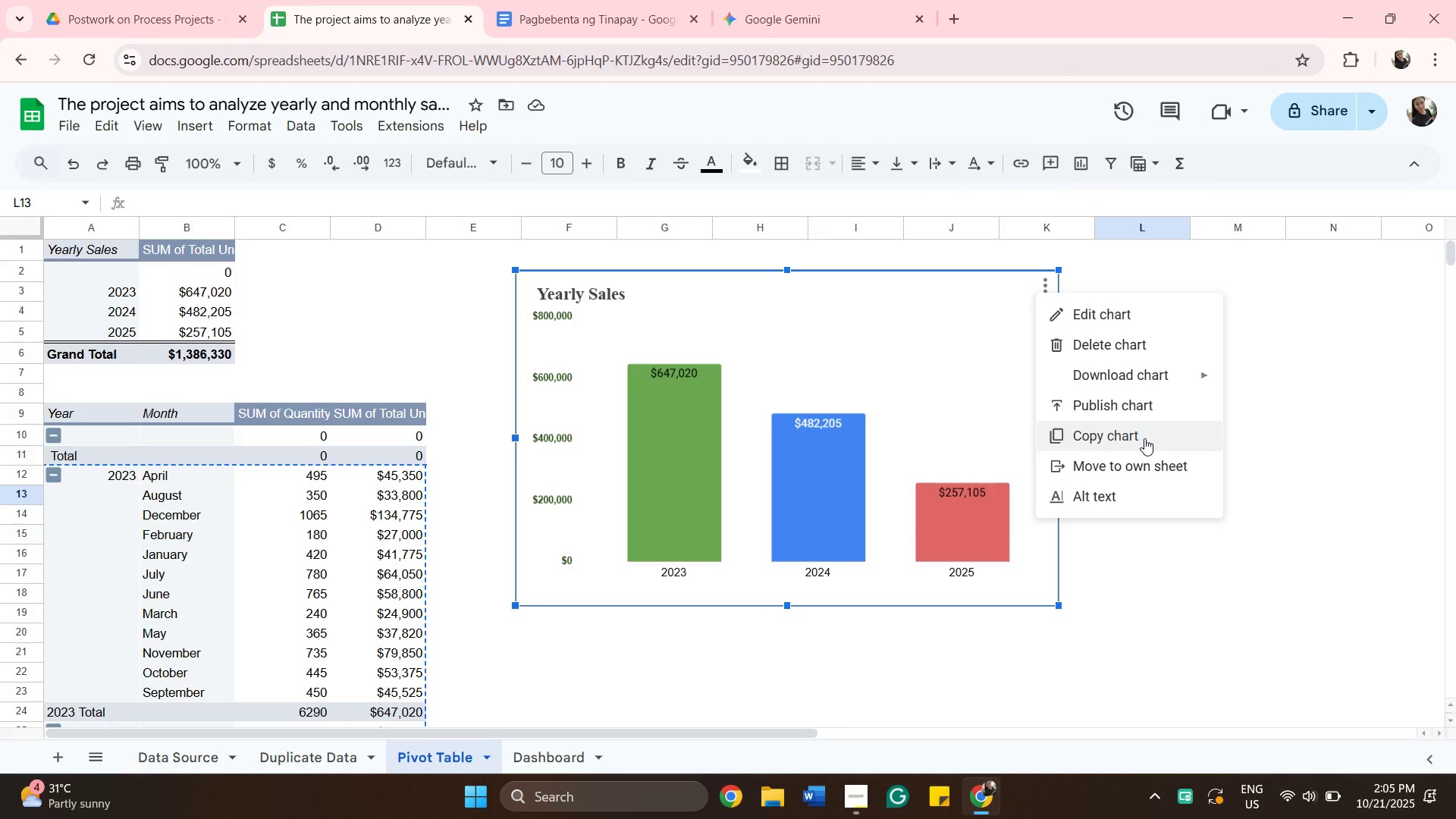 
wait(5.38)
 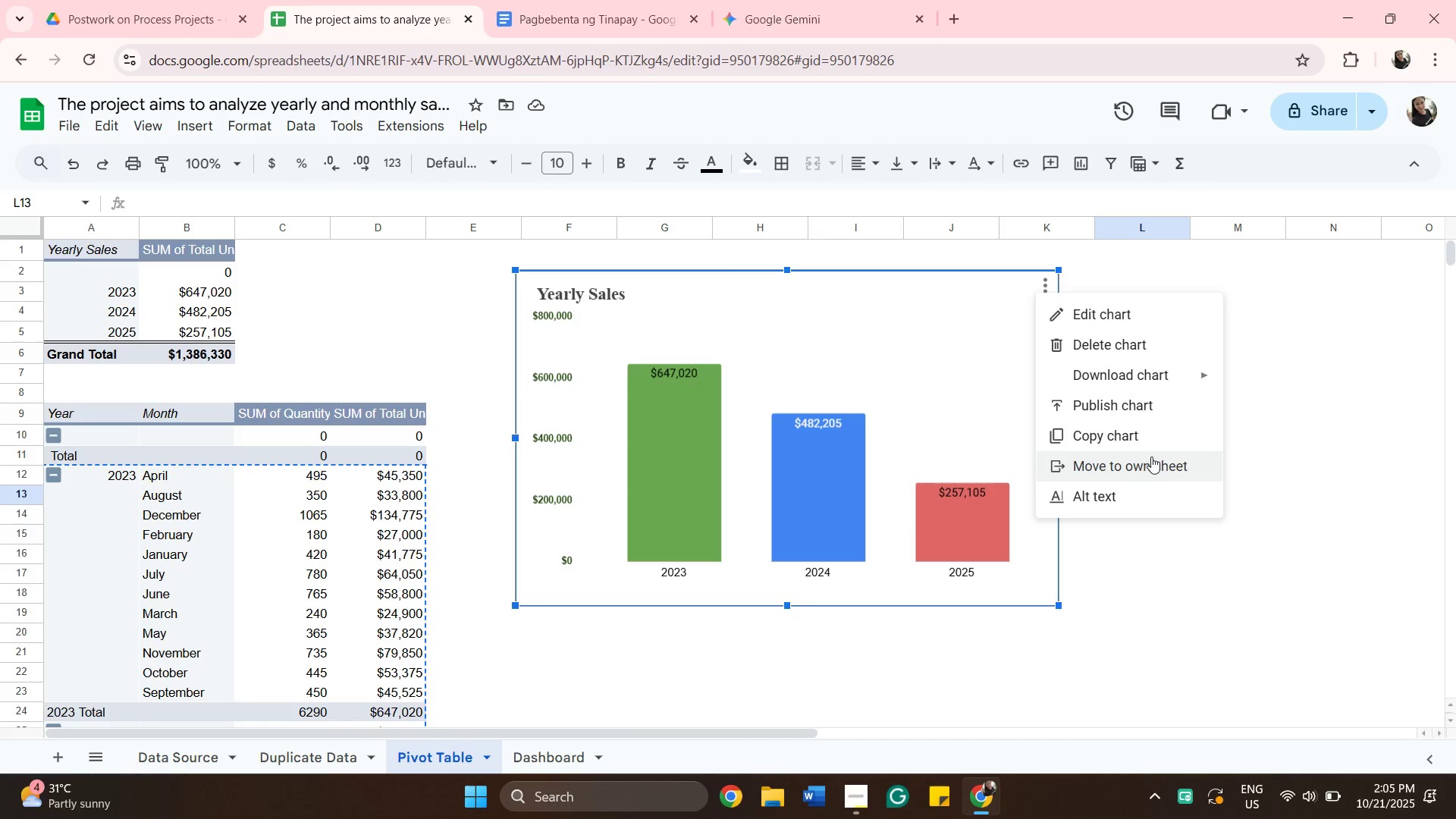 
left_click([1144, 438])
 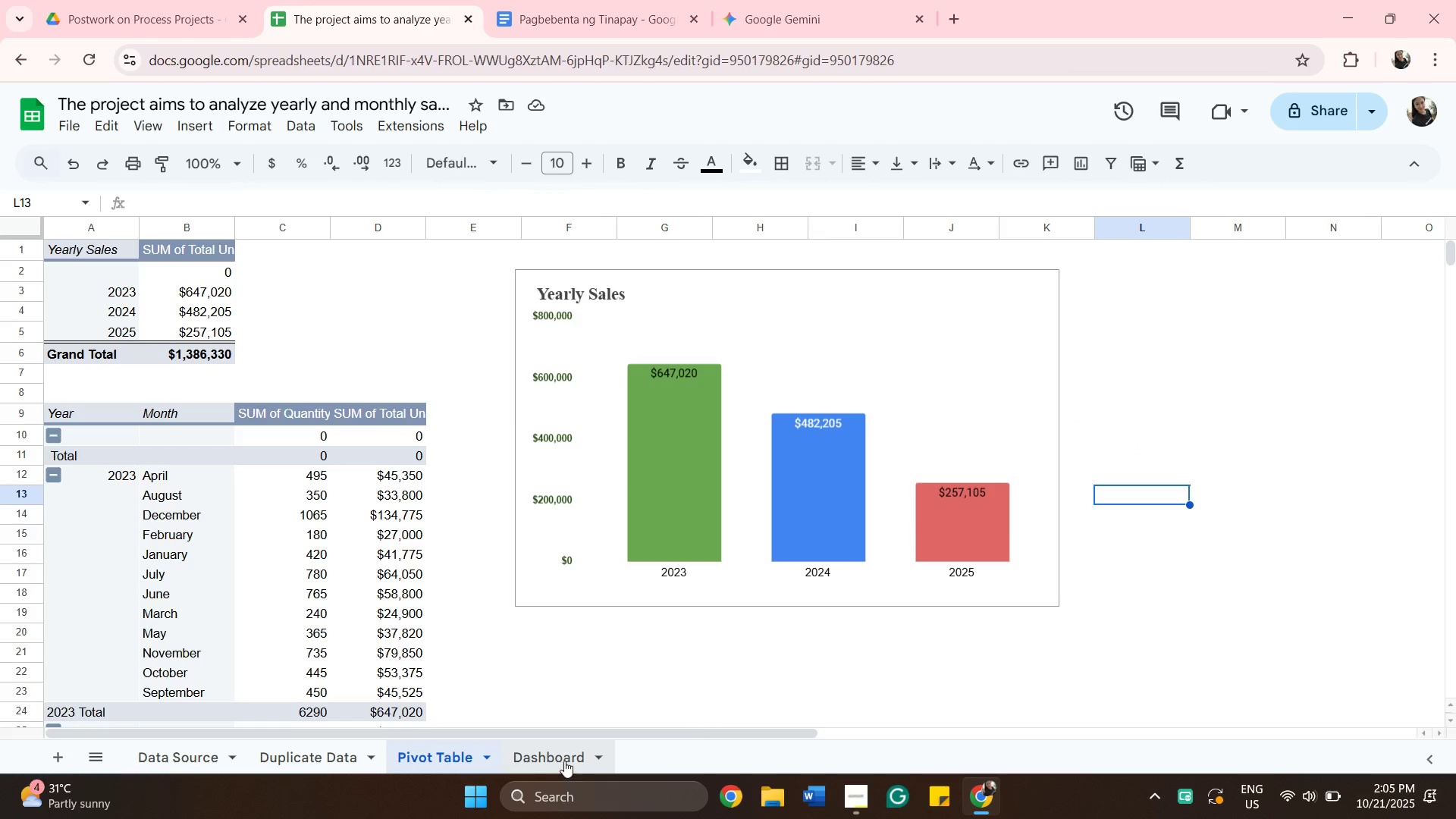 
left_click([564, 758])
 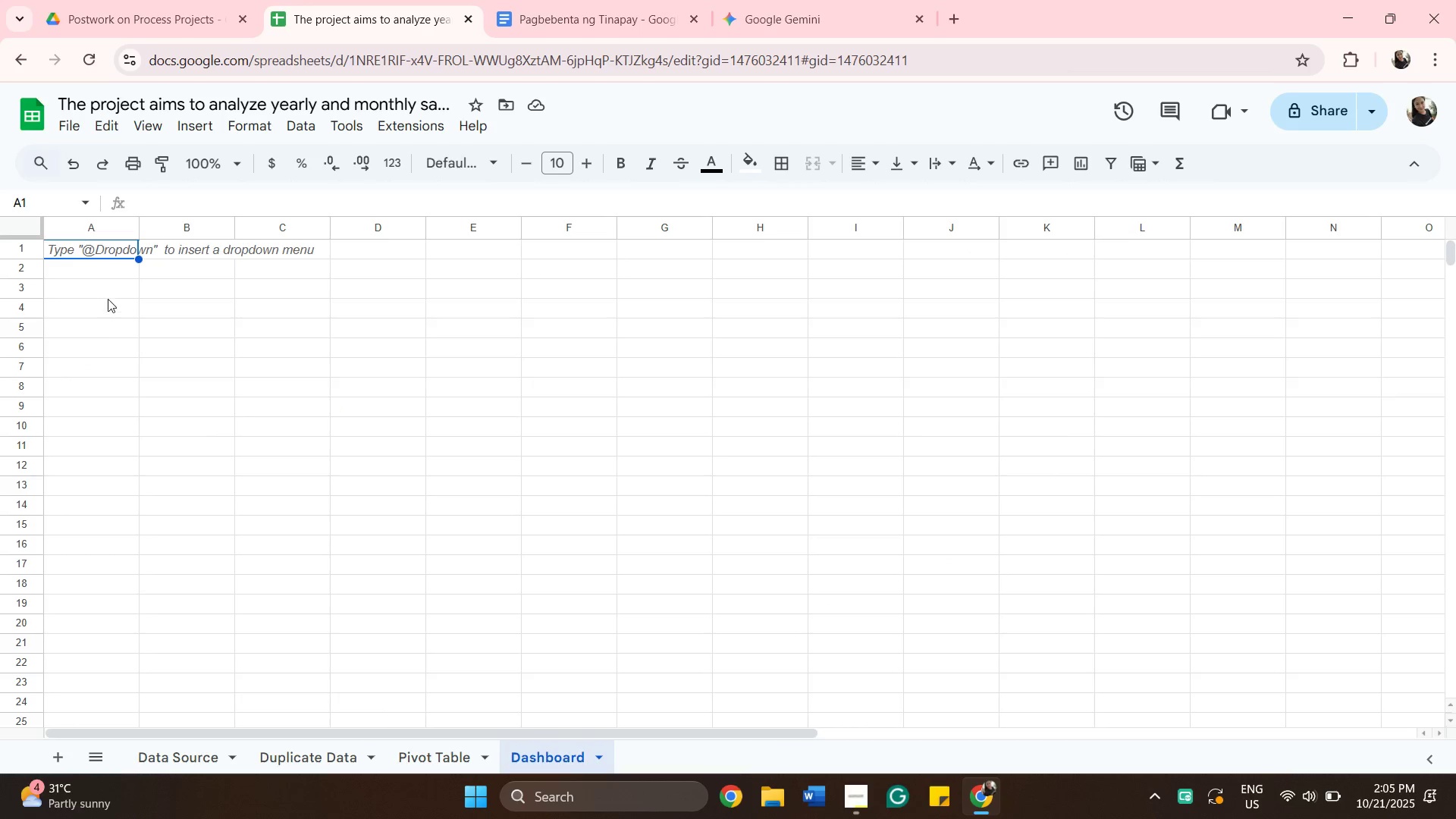 
left_click([107, 290])
 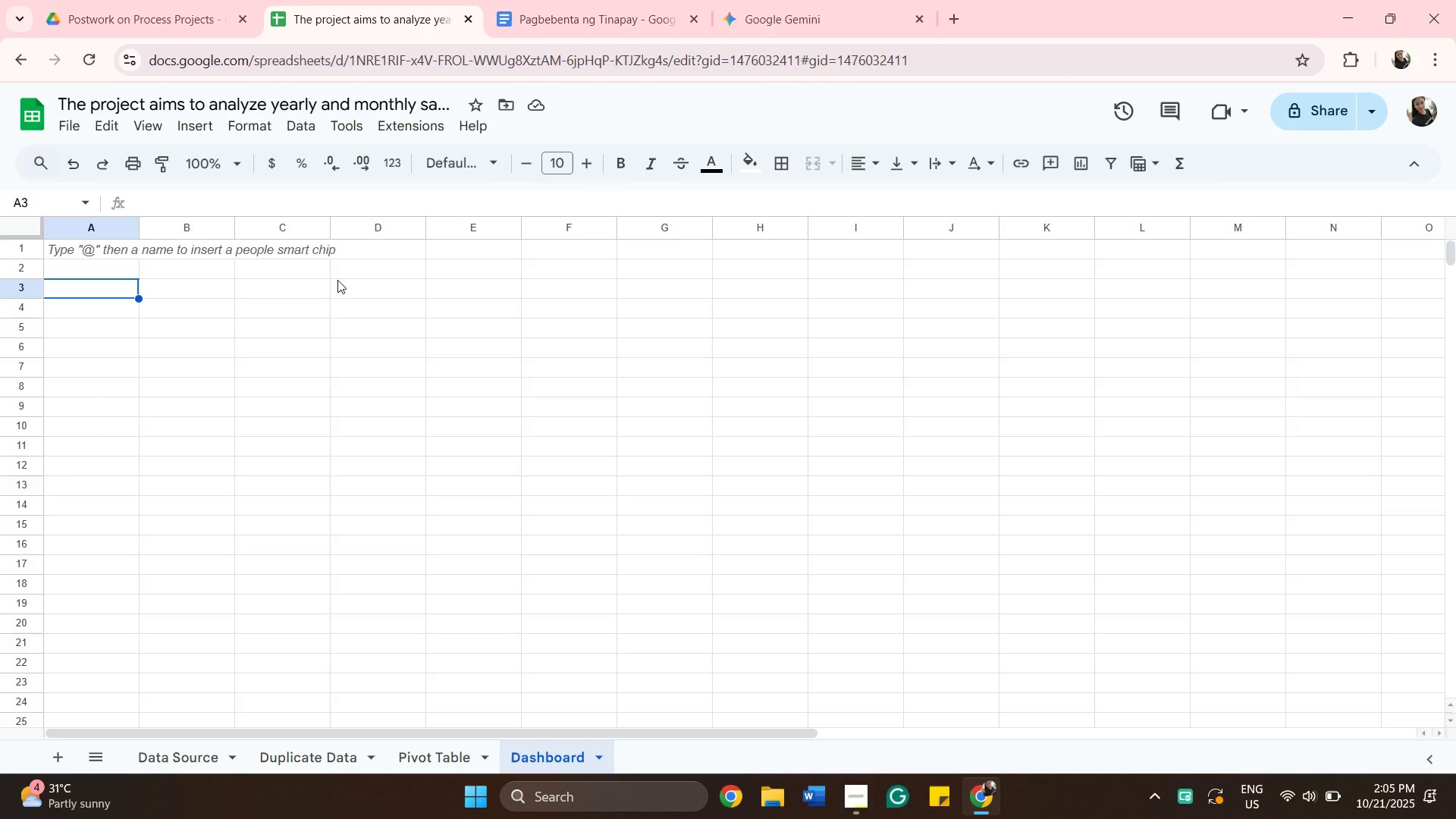 
left_click([369, 291])
 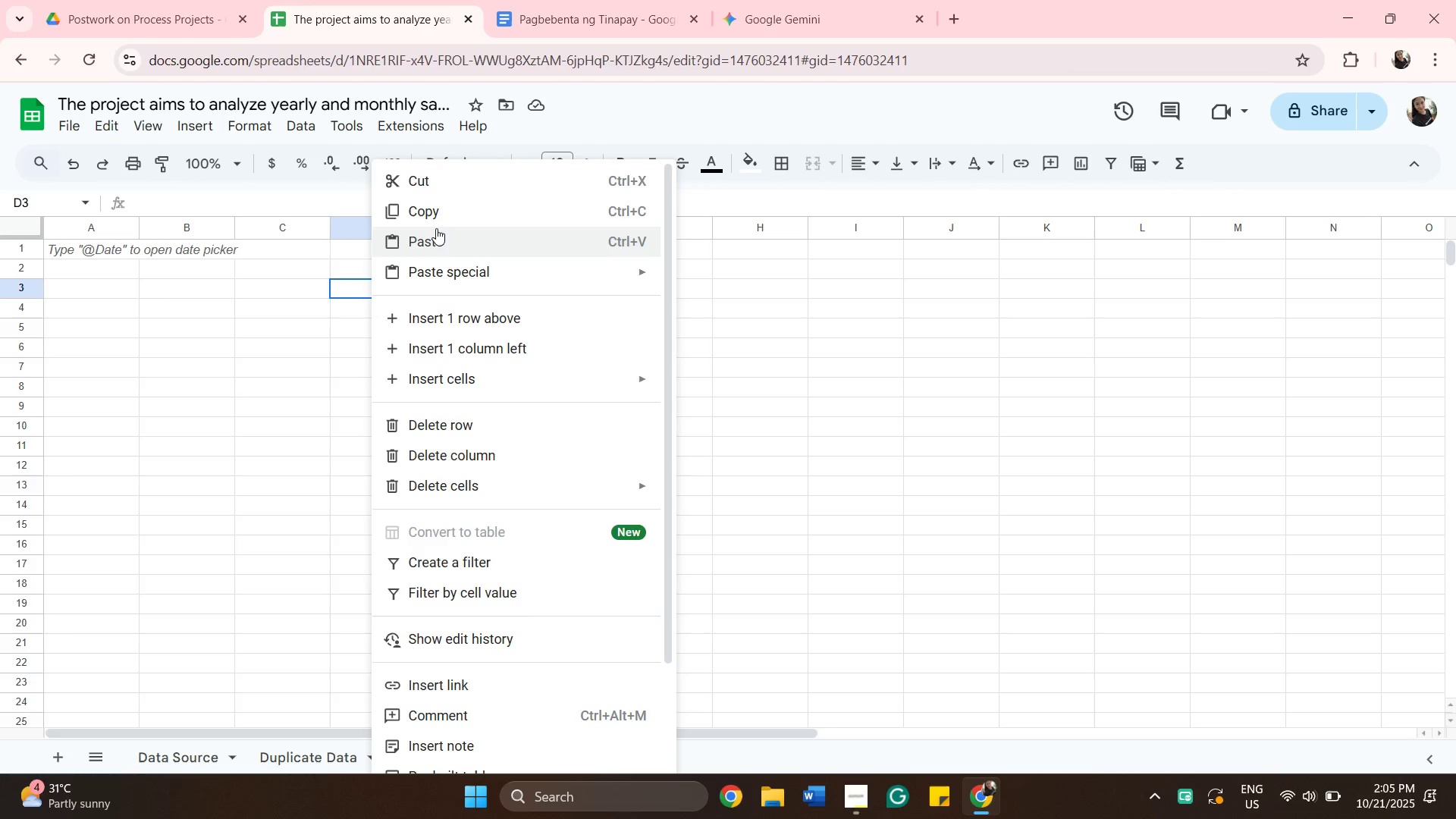 
left_click([443, 236])
 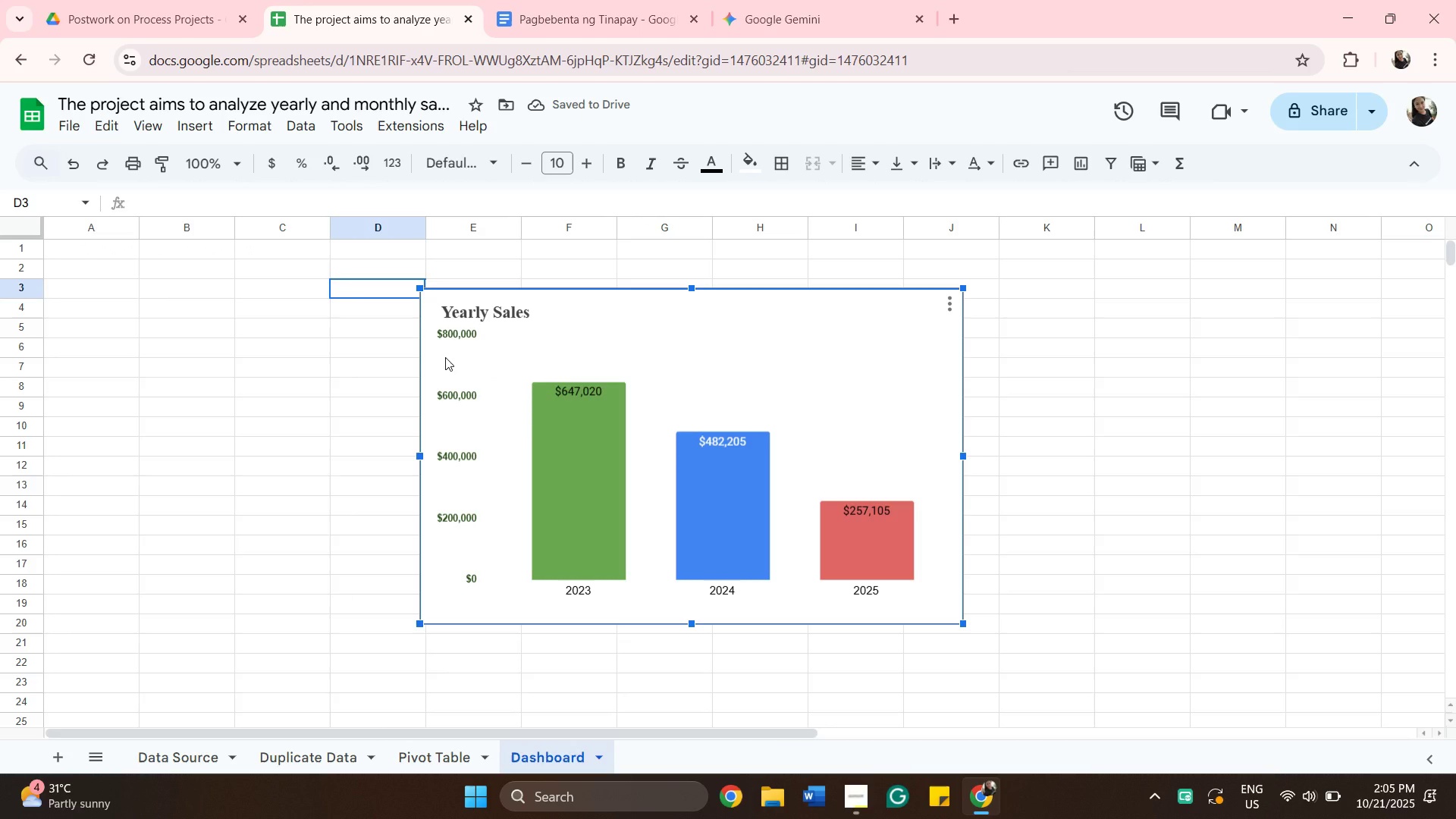 
scroll: coordinate [445, 357], scroll_direction: down, amount: 1.0
 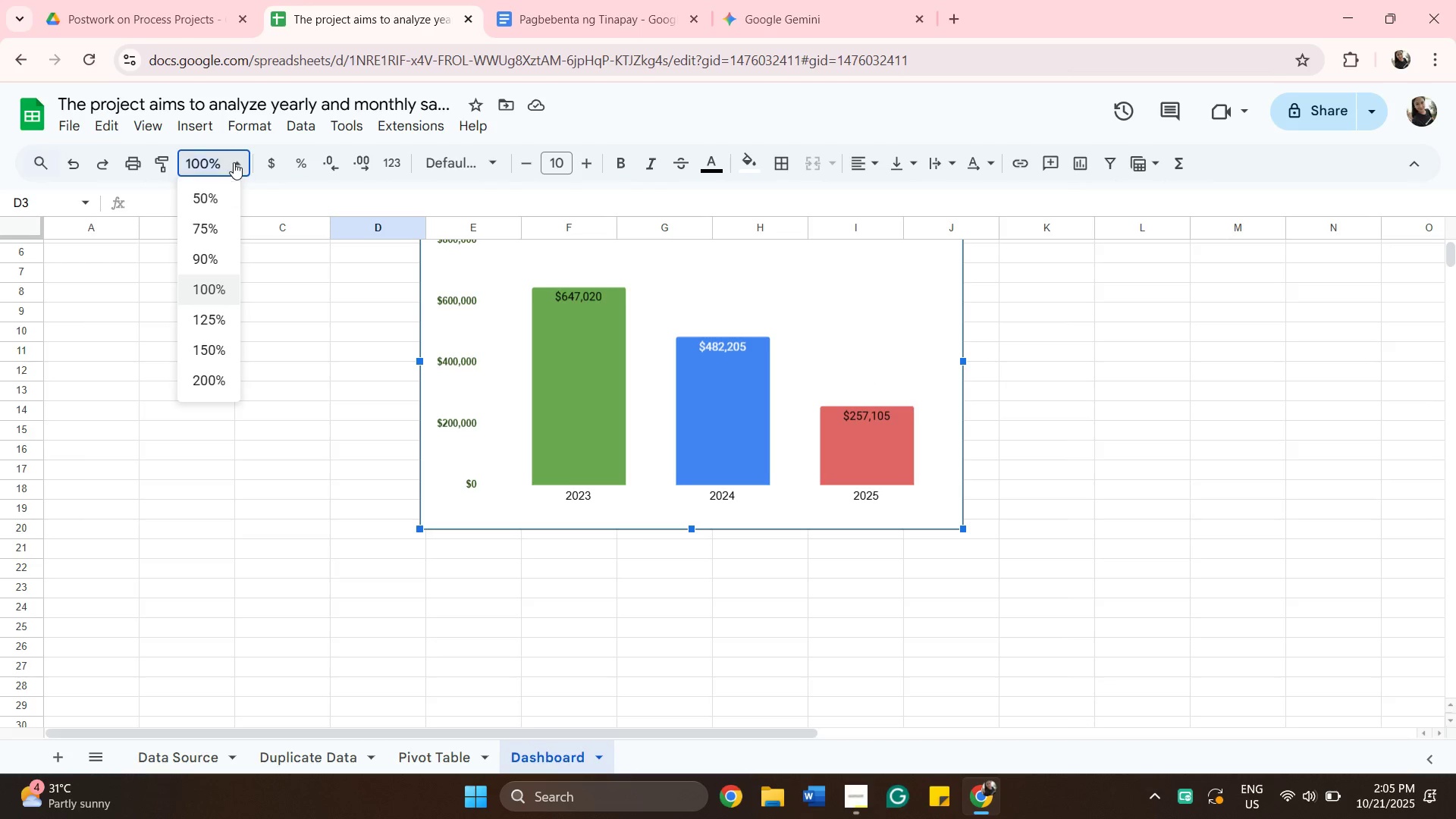 
left_click([223, 229])
 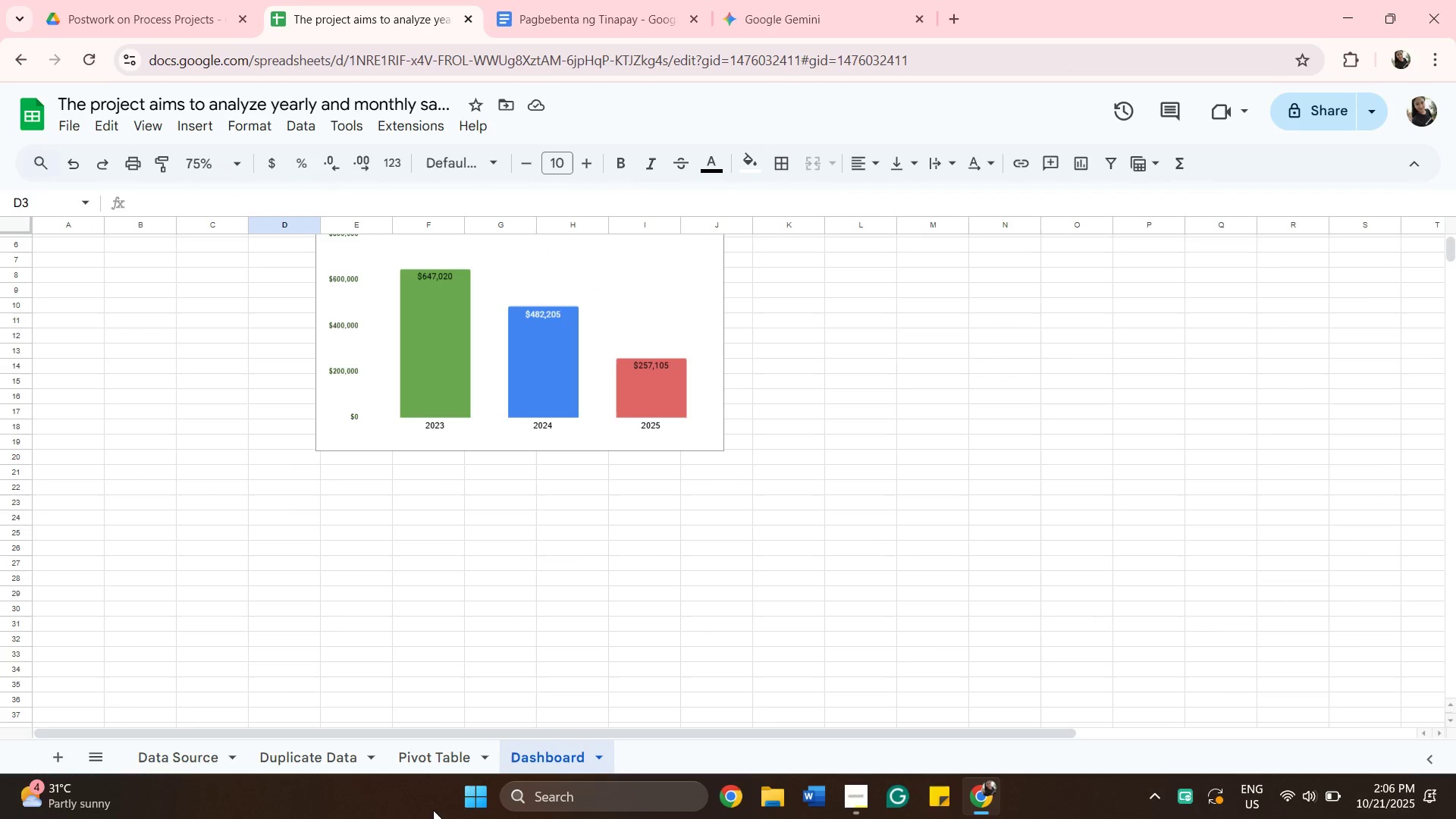 
left_click([447, 758])
 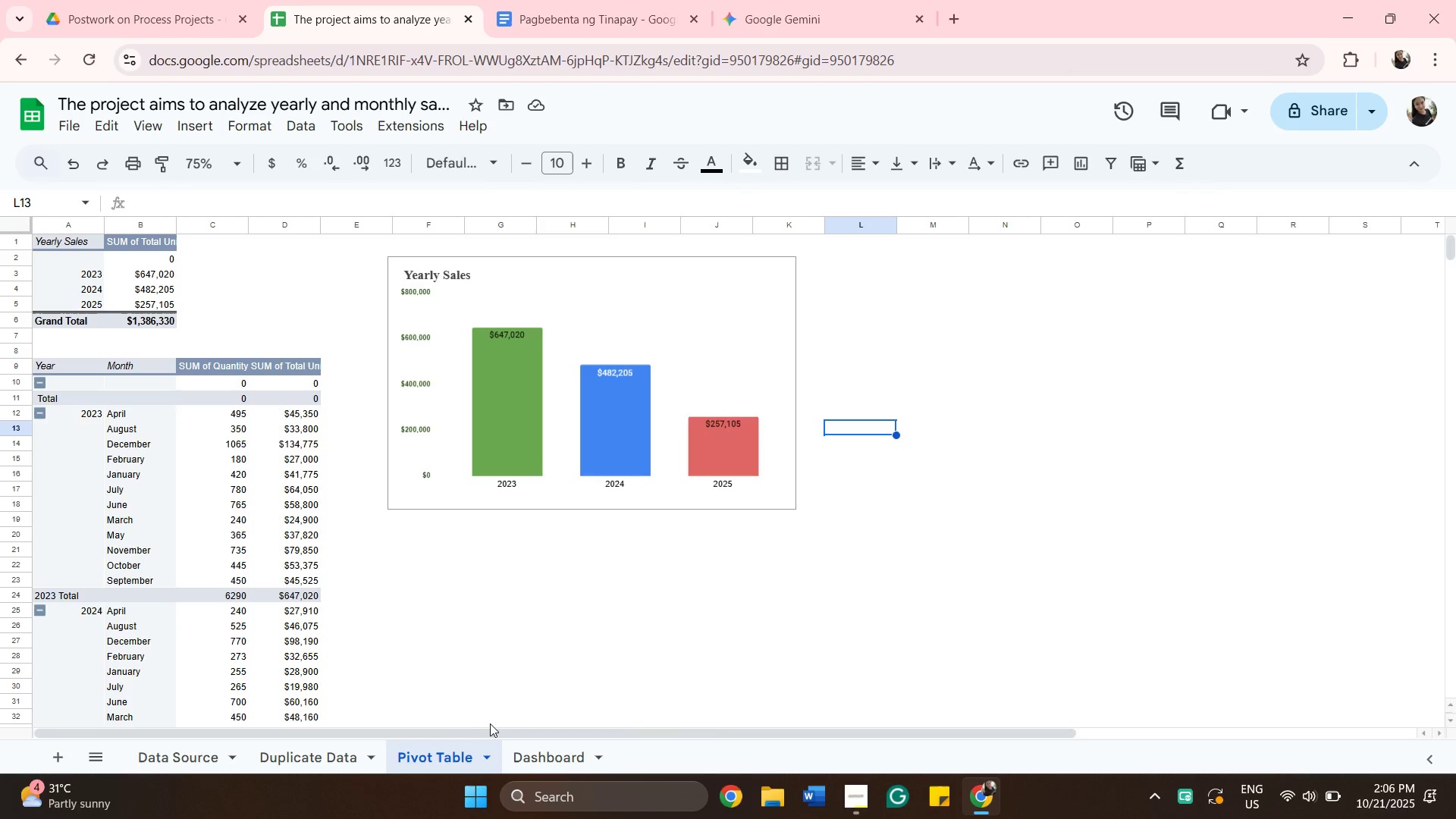 
scroll: coordinate [479, 749], scroll_direction: down, amount: 2.0
 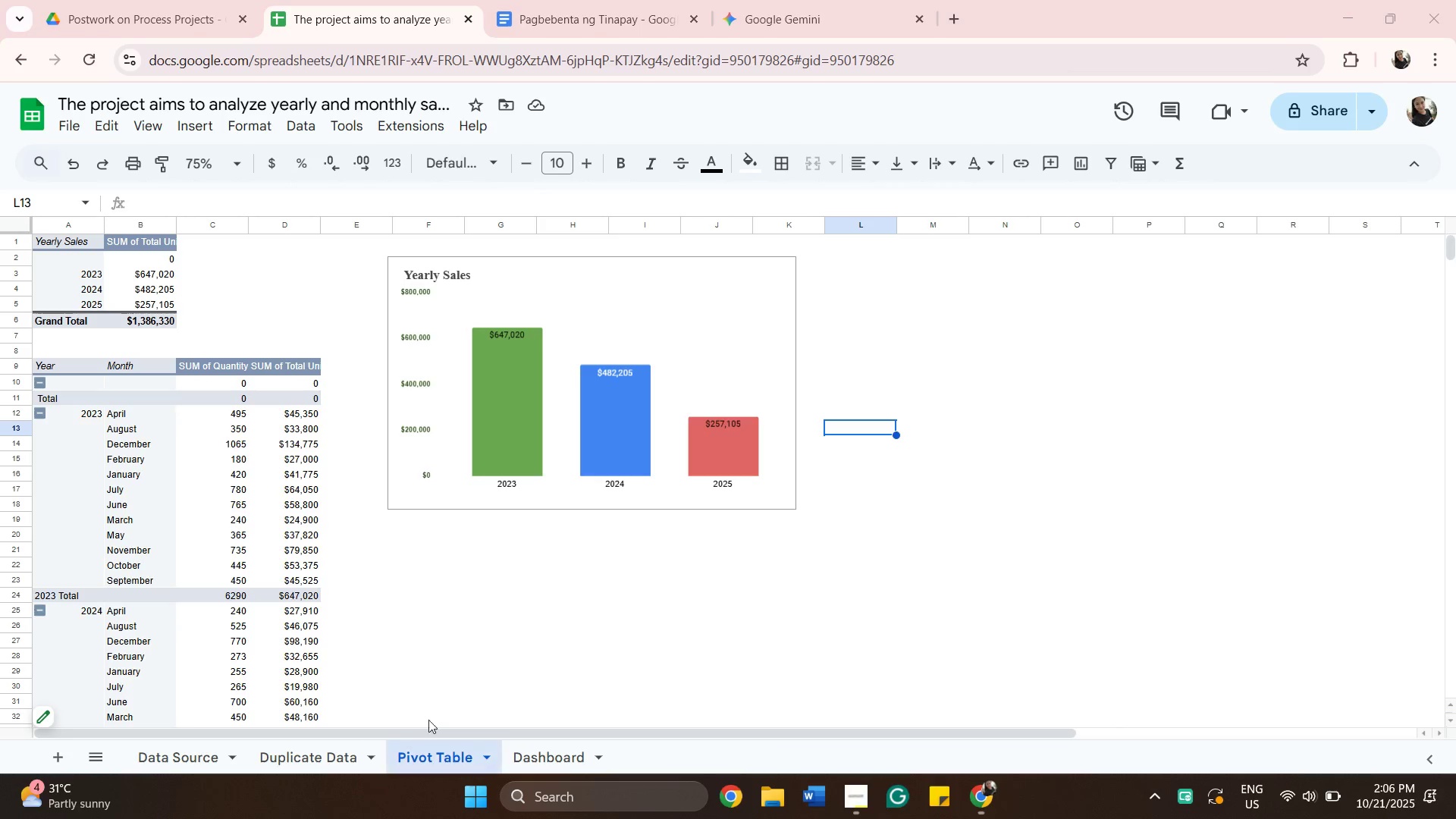 
left_click_drag(start_coordinate=[410, 629], to_coordinate=[418, 629])
 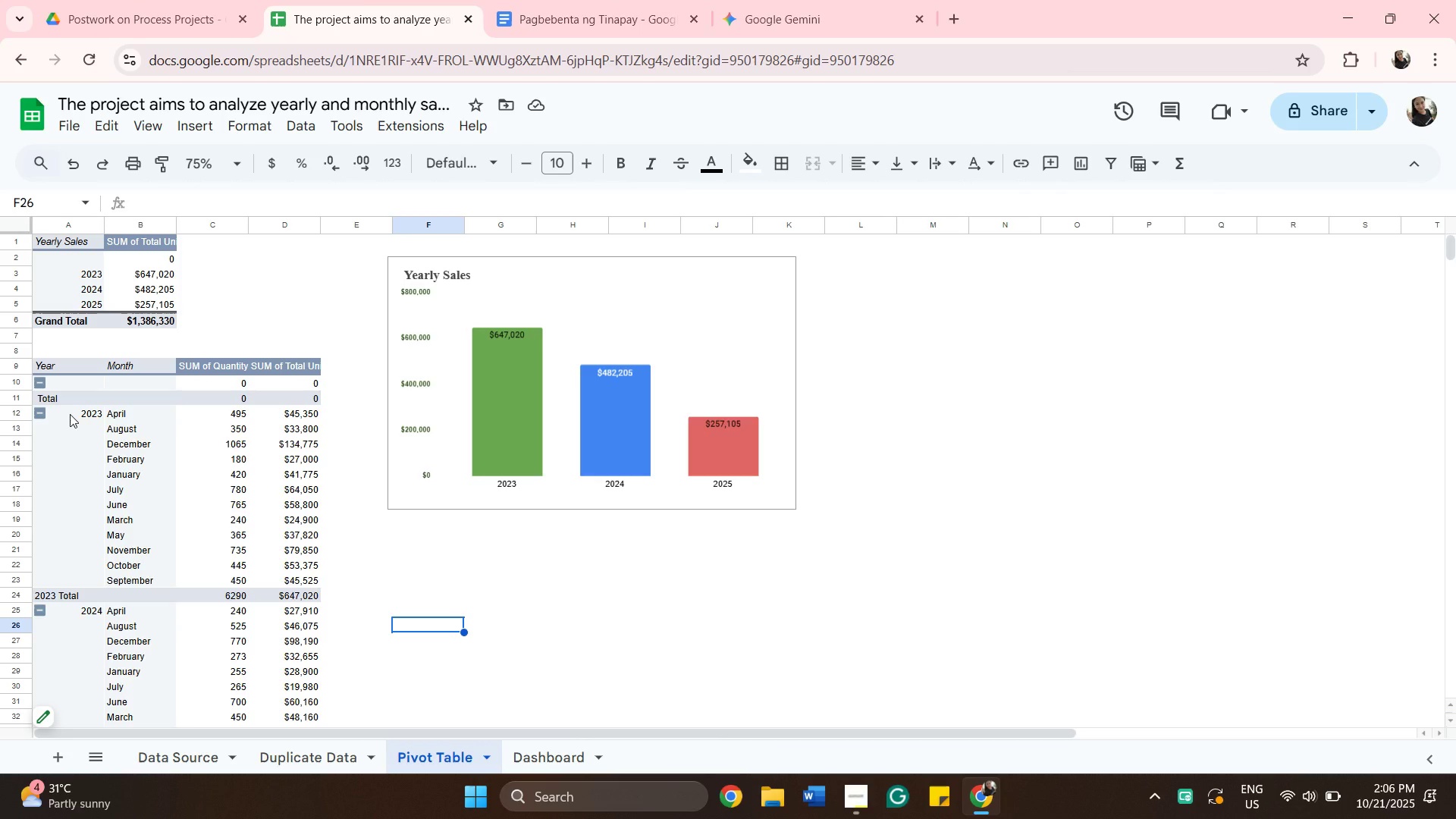 
left_click([70, 414])
 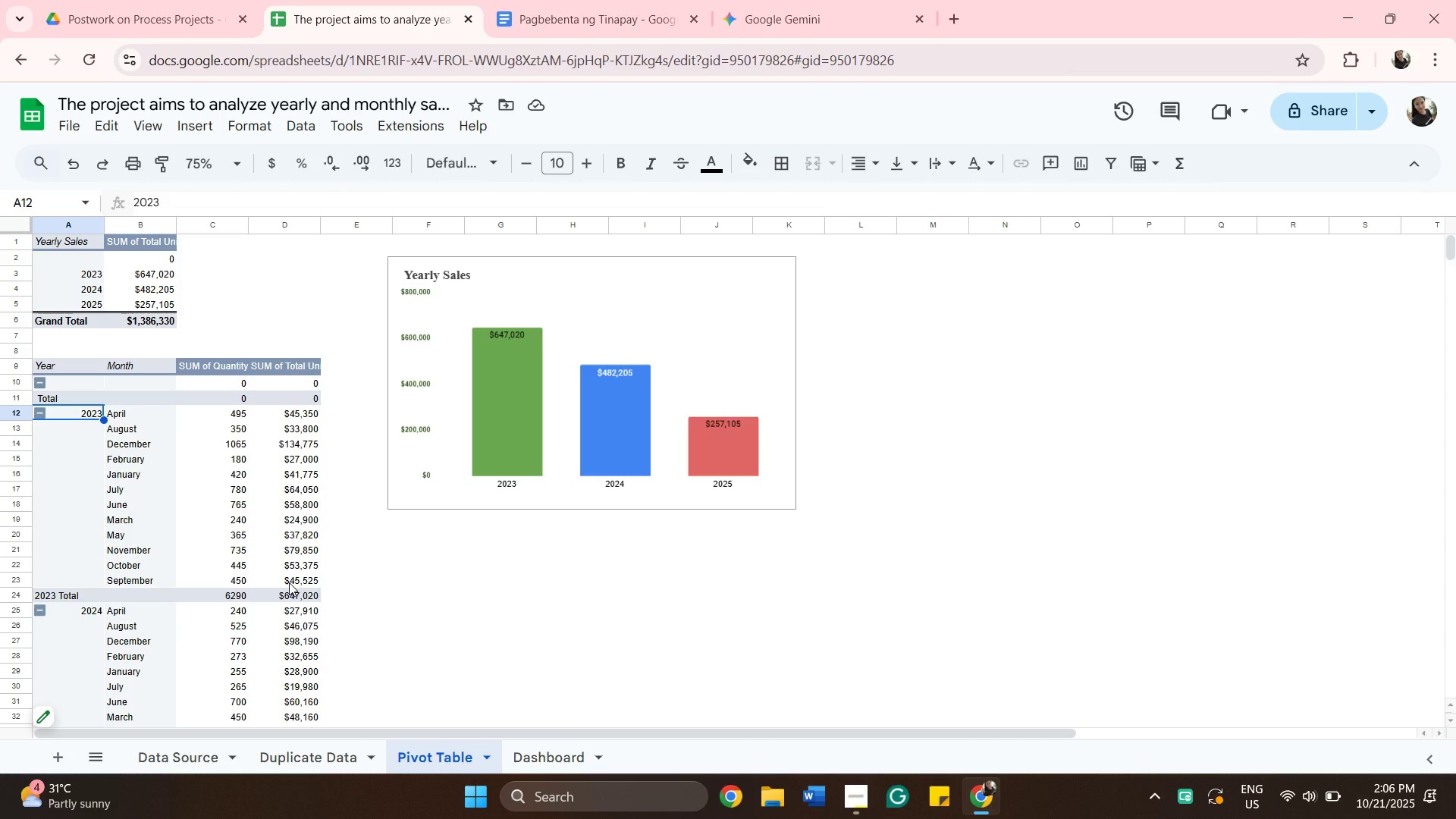 
wait(7.93)
 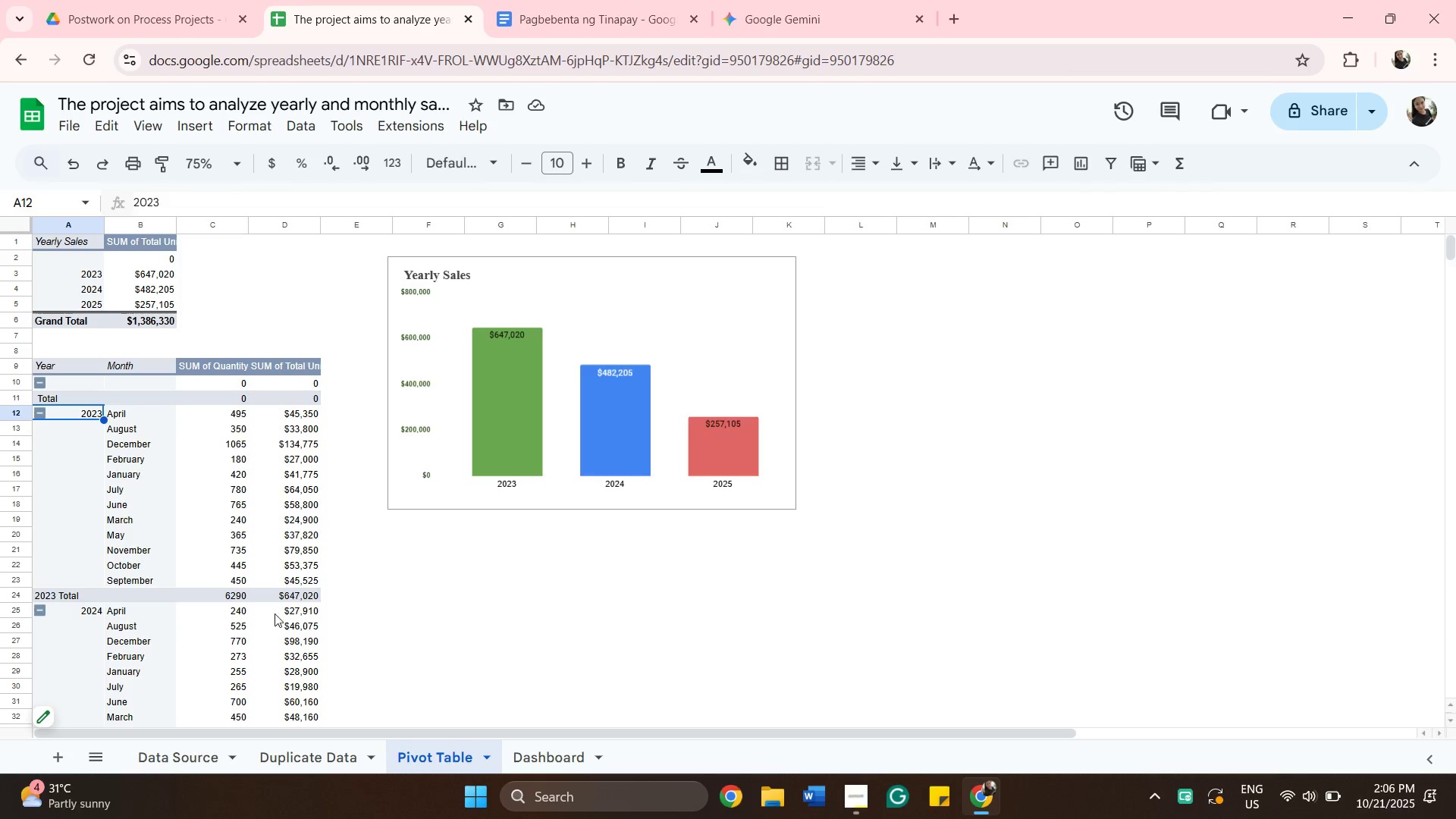 
hold_key(key=ShiftLeft, duration=0.4)
left_click_drag(start_coordinate=[293, 578], to_coordinate=[300, 580])
 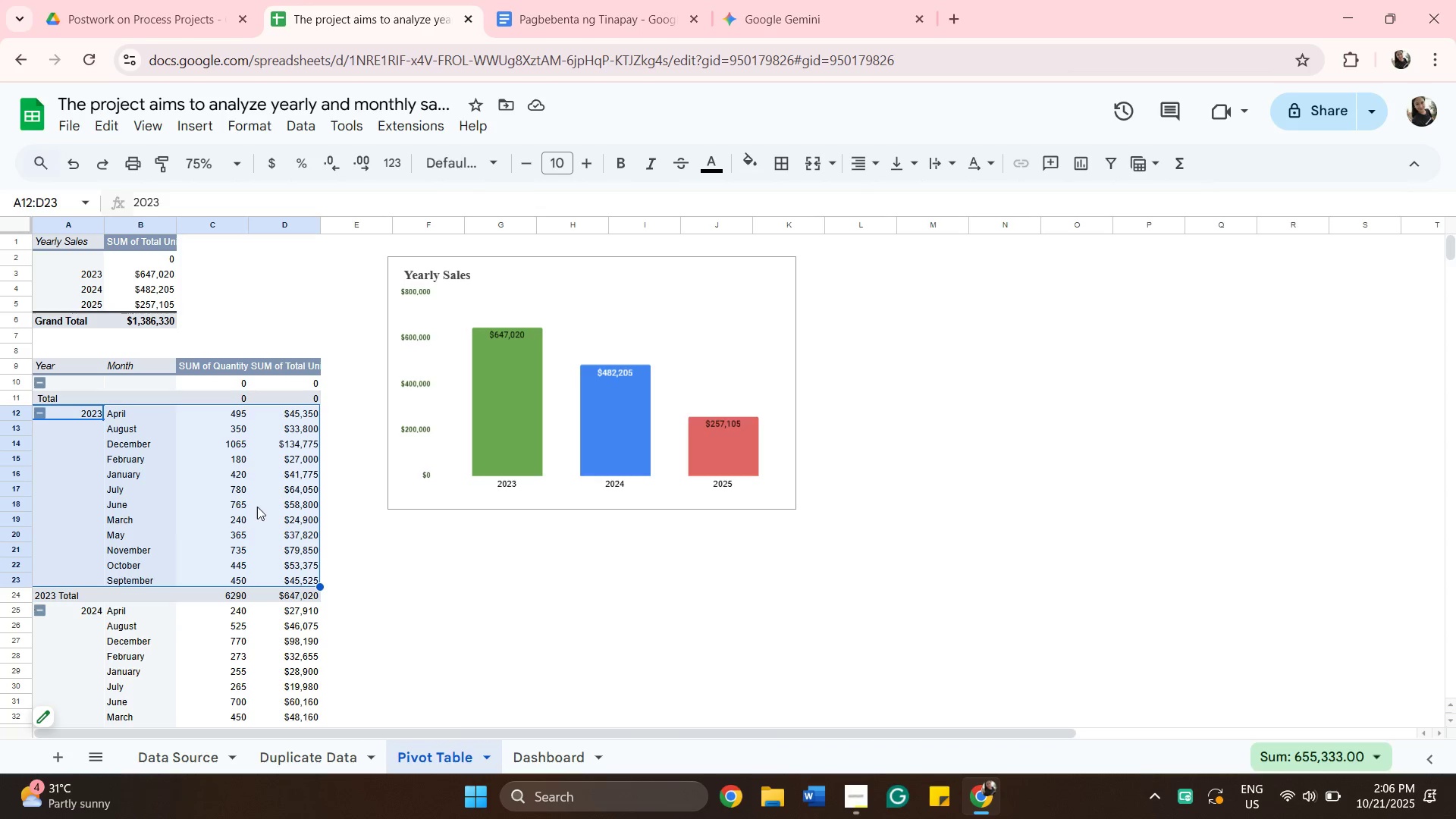 
right_click([256, 507])
 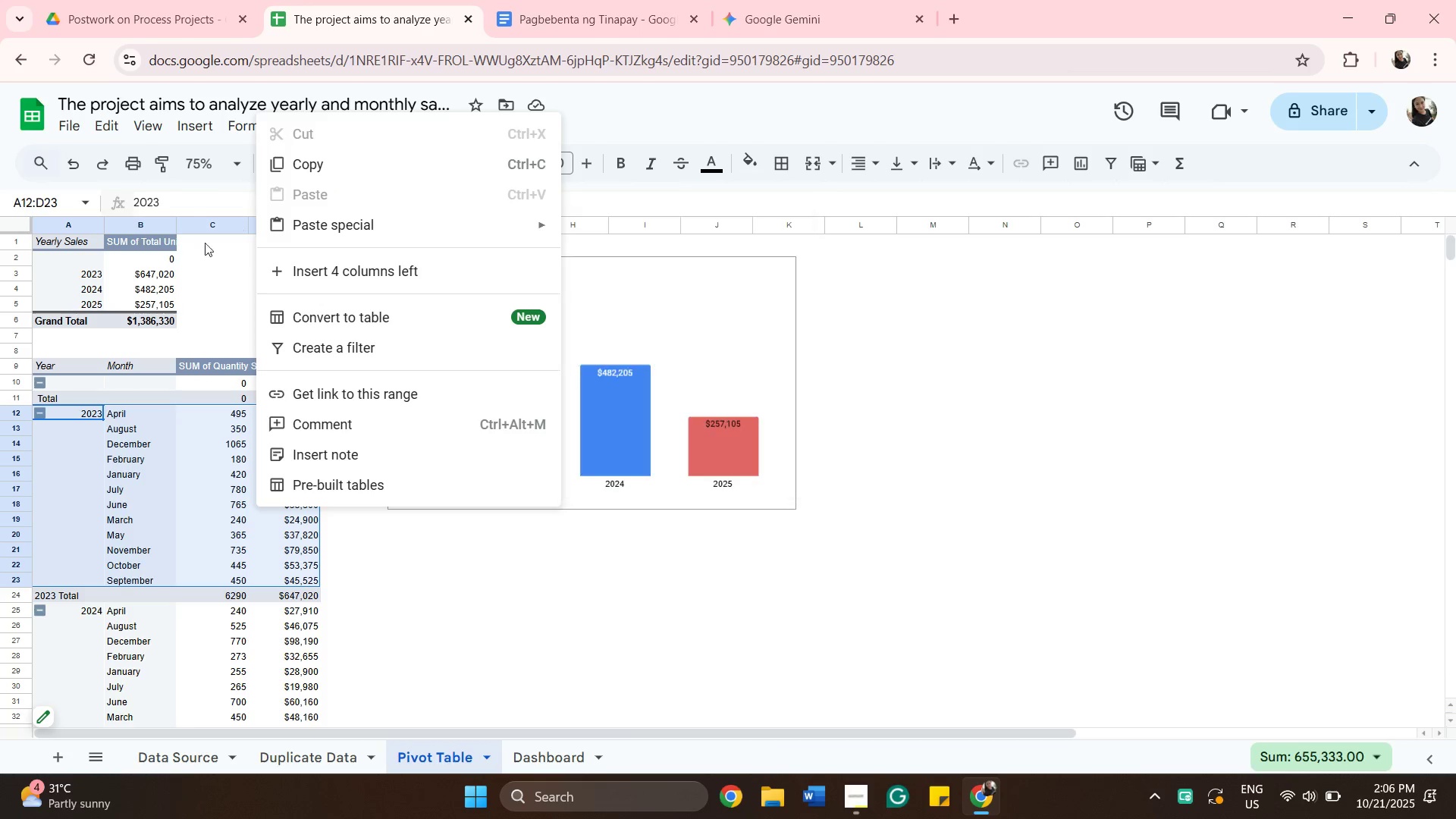 
wait(5.59)
 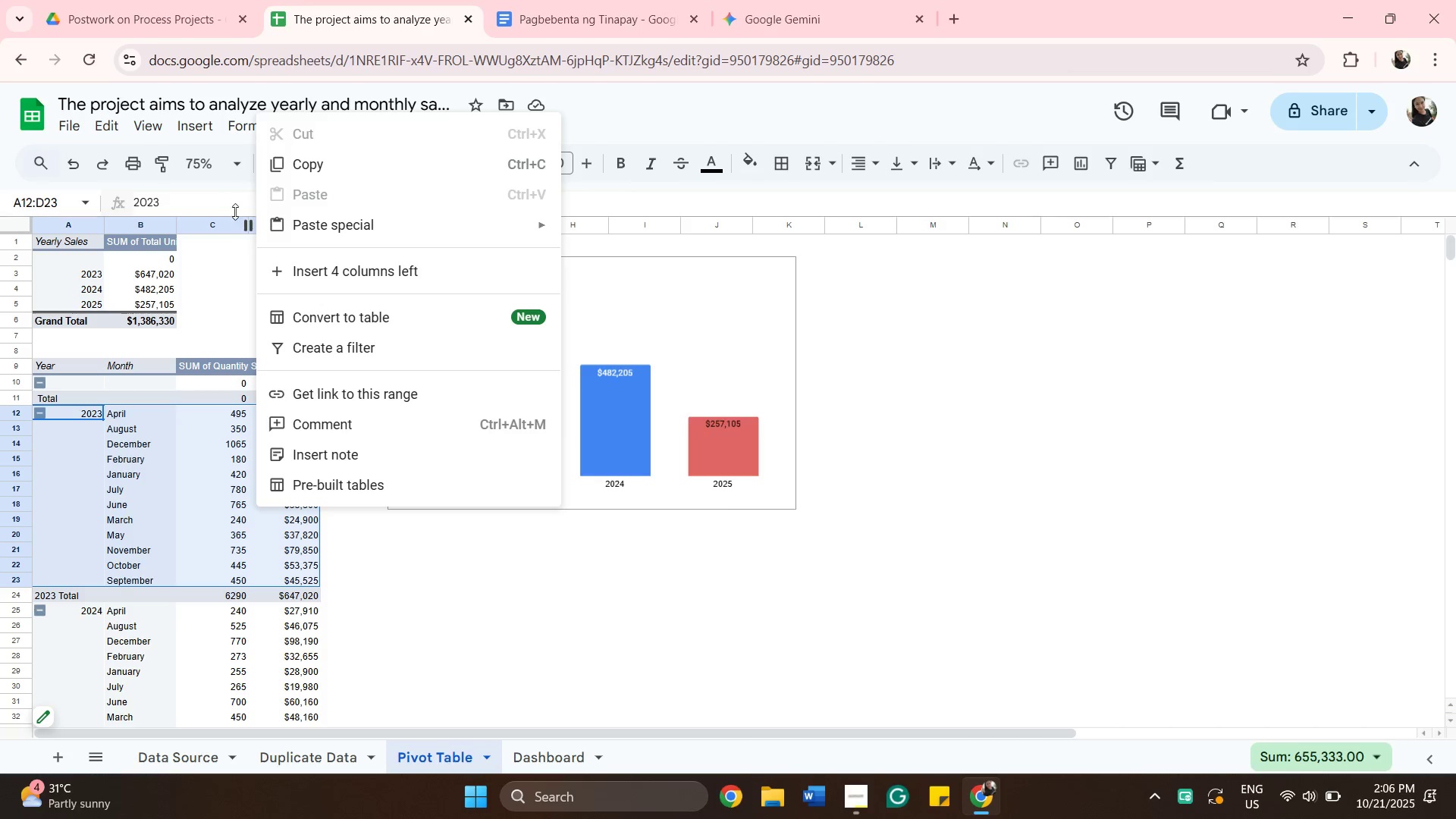 
left_click([175, 128])
 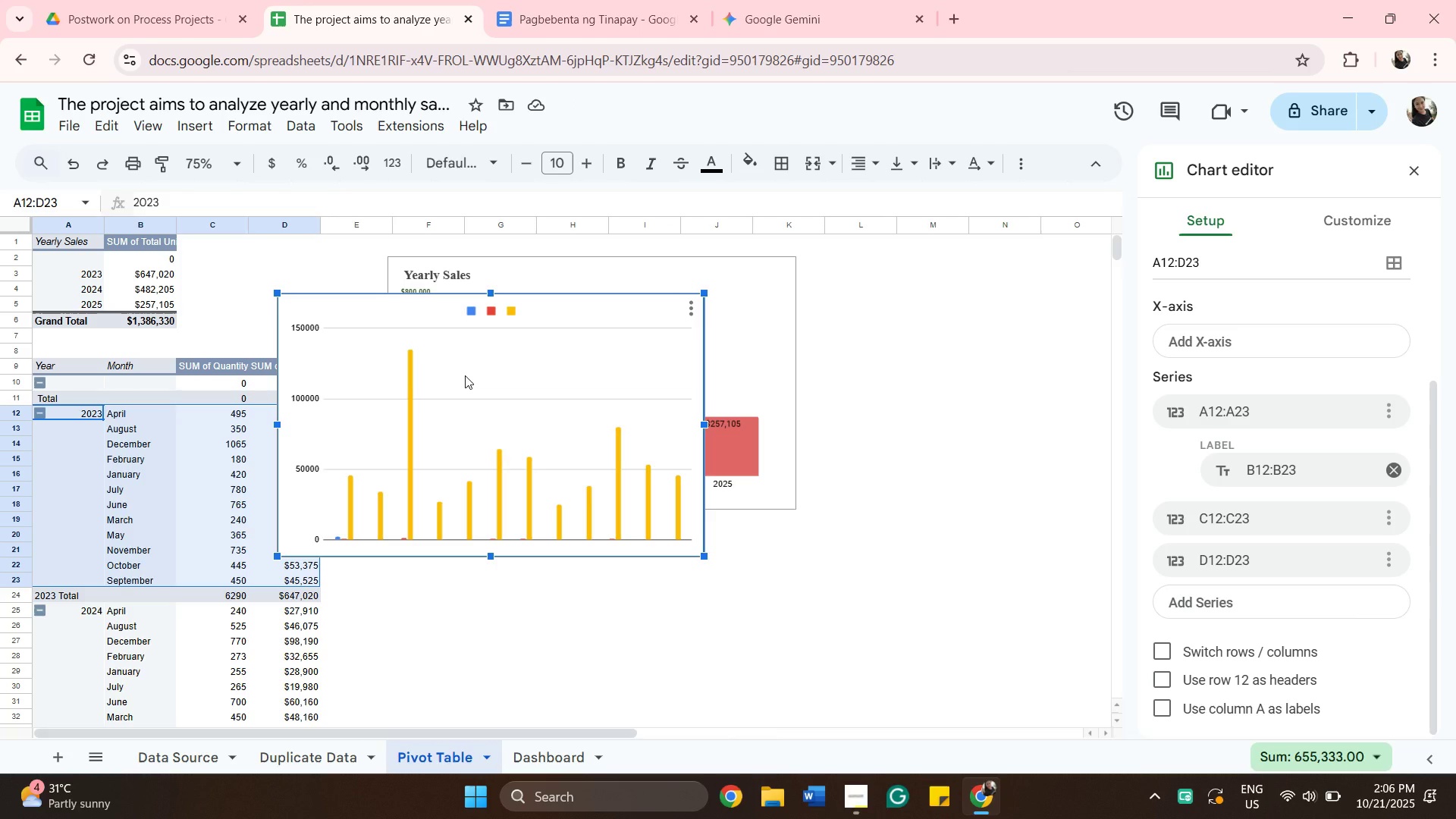 
wait(15.8)
 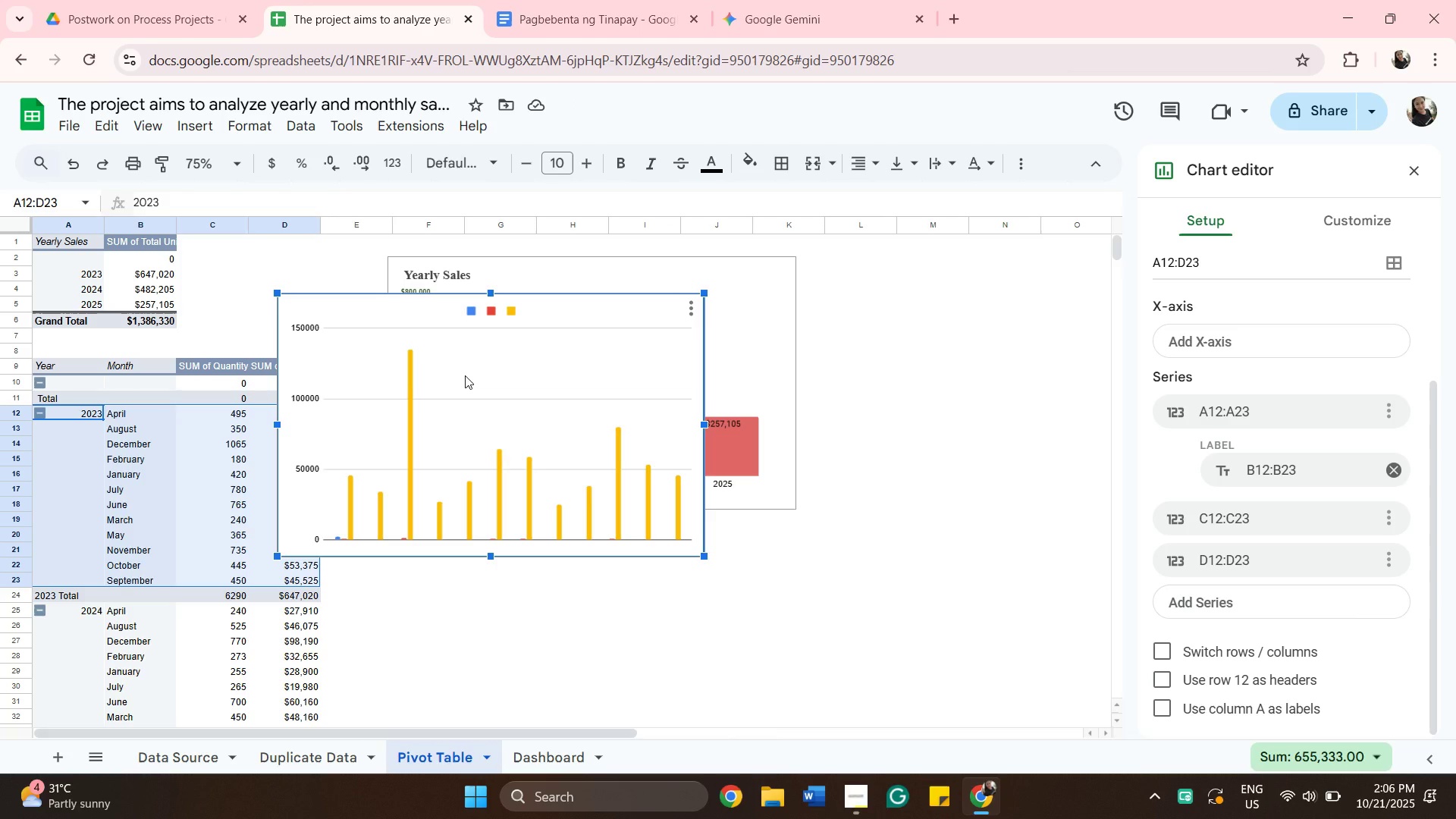 
left_click_drag(start_coordinate=[465, 375], to_coordinate=[1008, 310])
 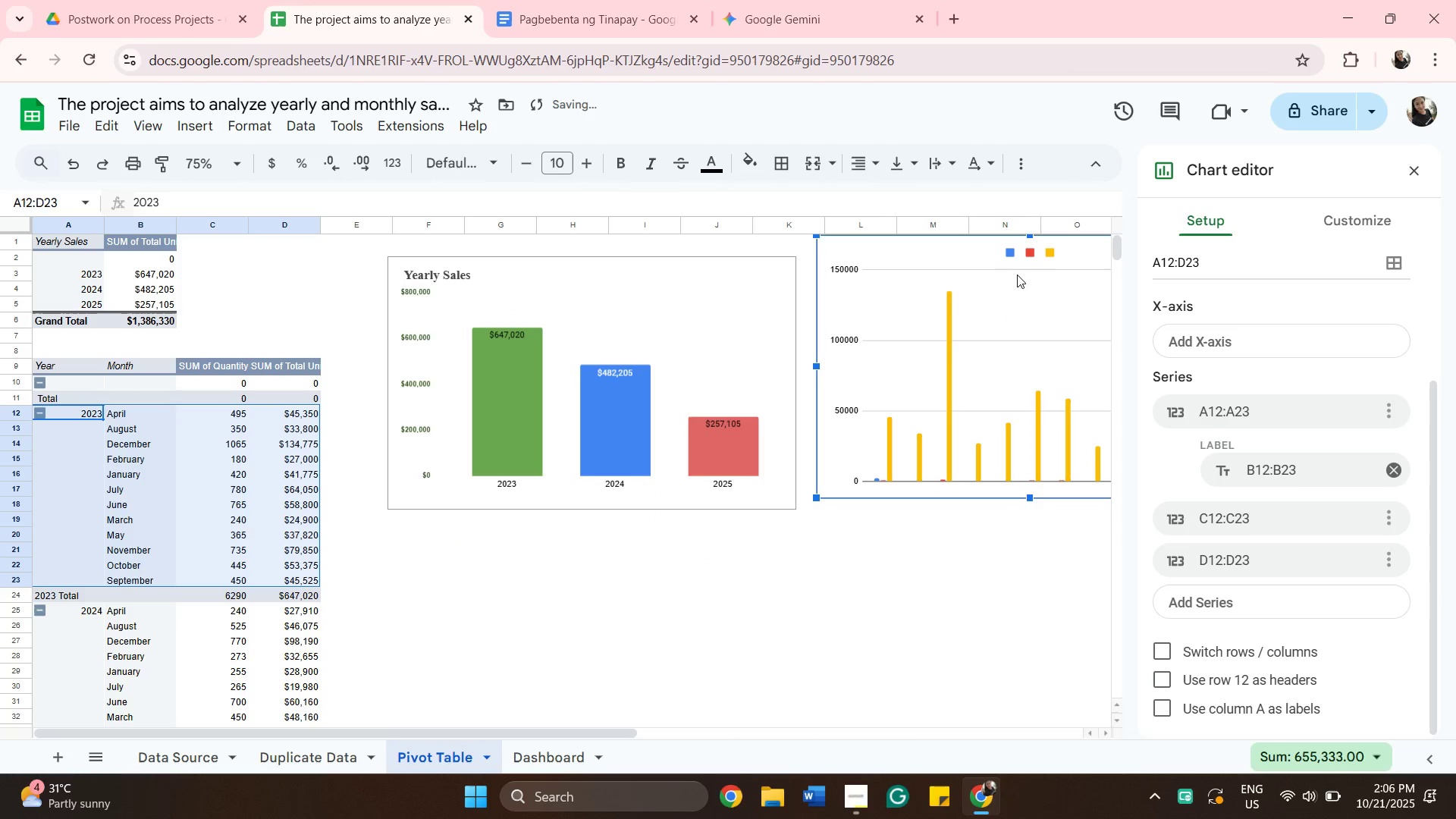 
left_click_drag(start_coordinate=[1034, 299], to_coordinate=[944, 335])
 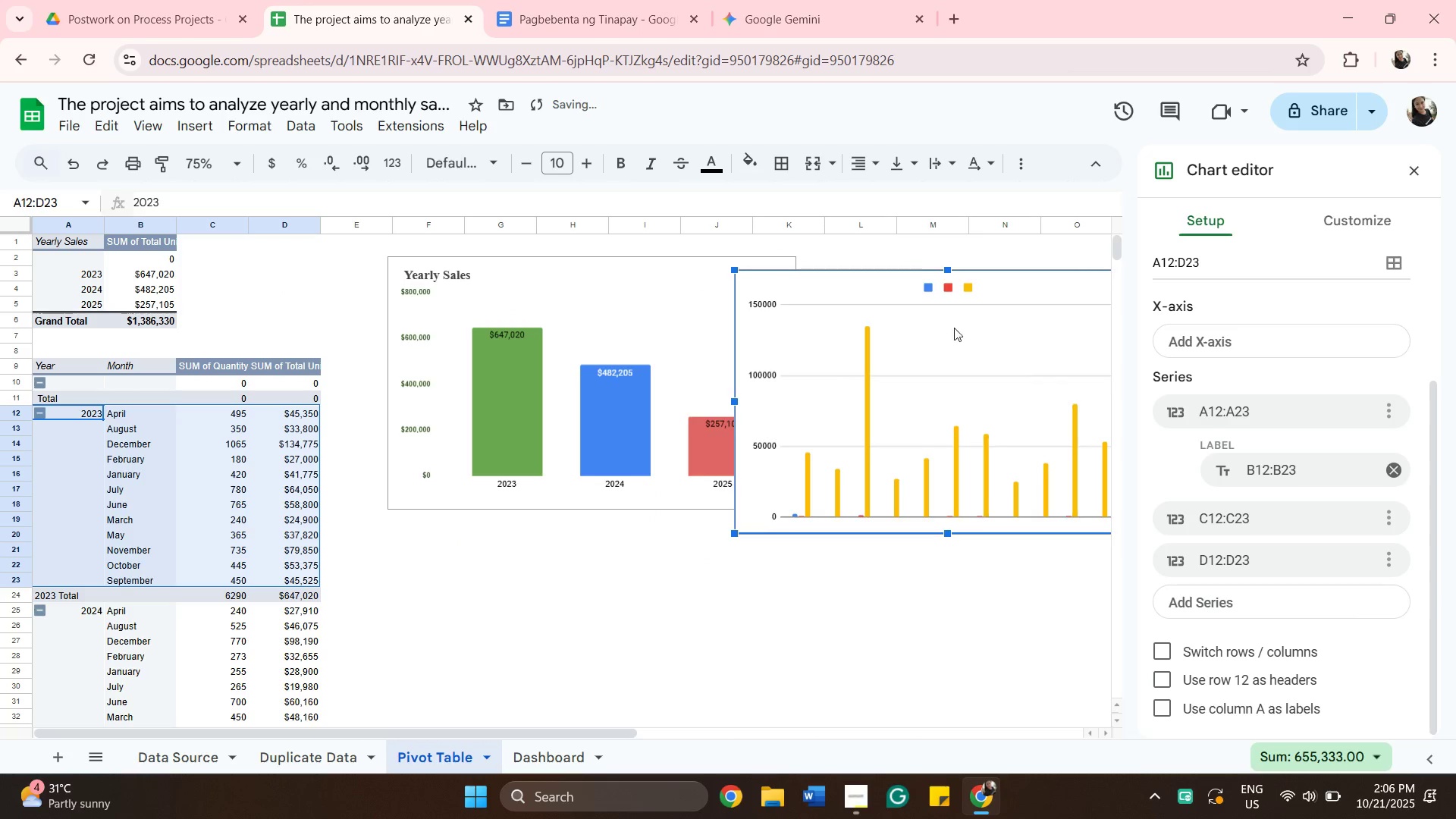 
left_click_drag(start_coordinate=[954, 322], to_coordinate=[915, 370])
 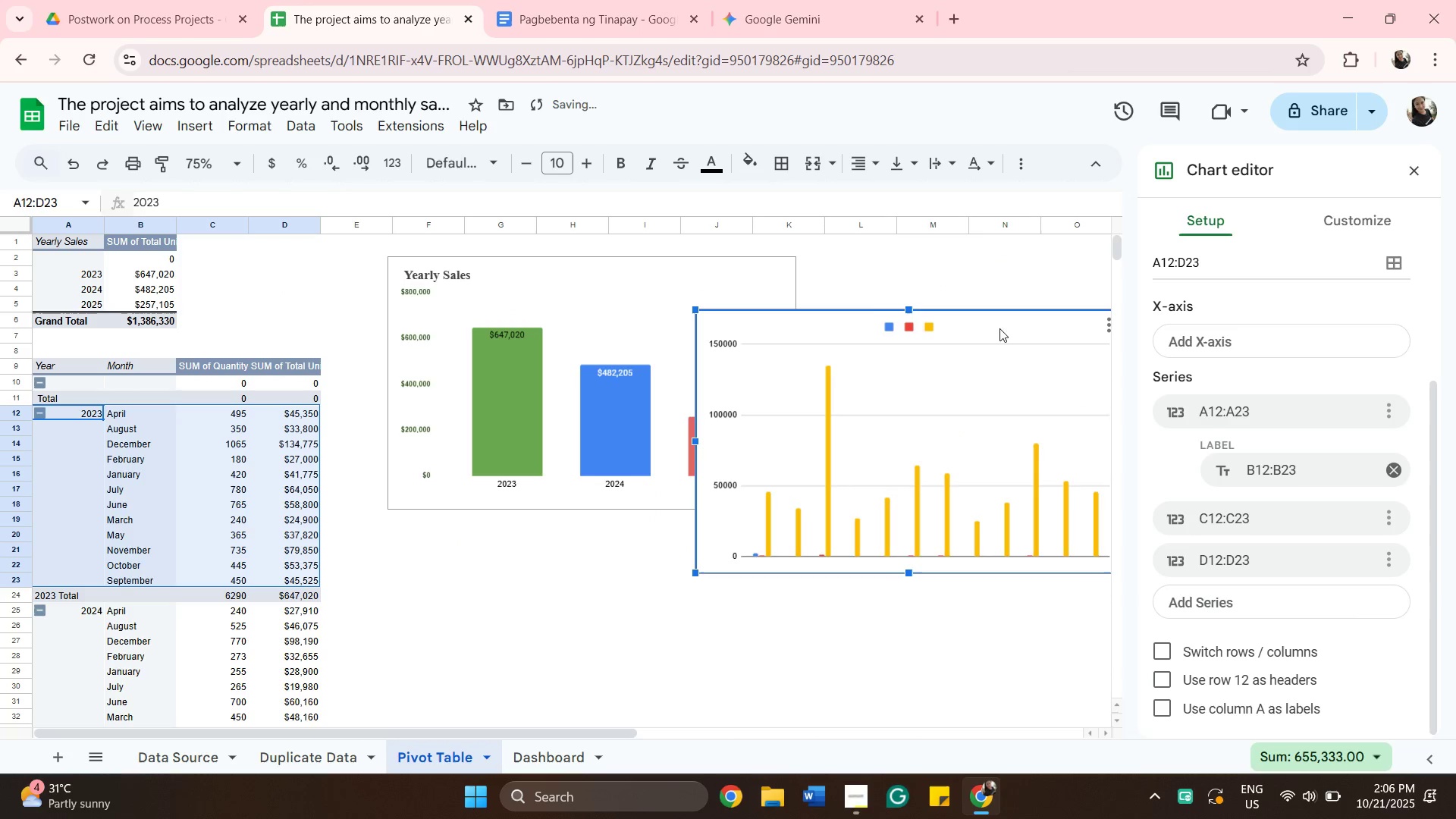 
left_click_drag(start_coordinate=[996, 338], to_coordinate=[934, 390])
 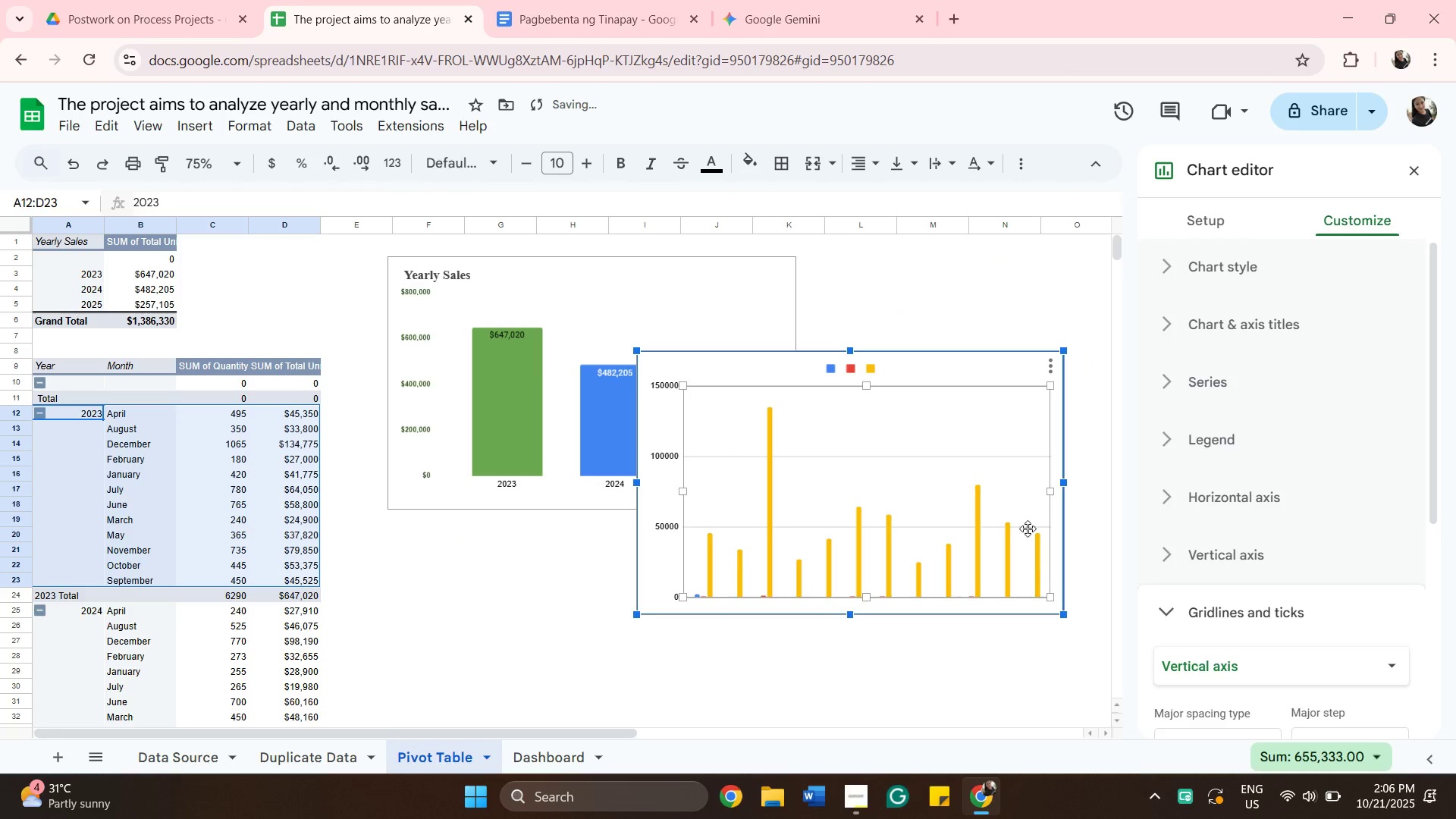 
wait(6.45)
 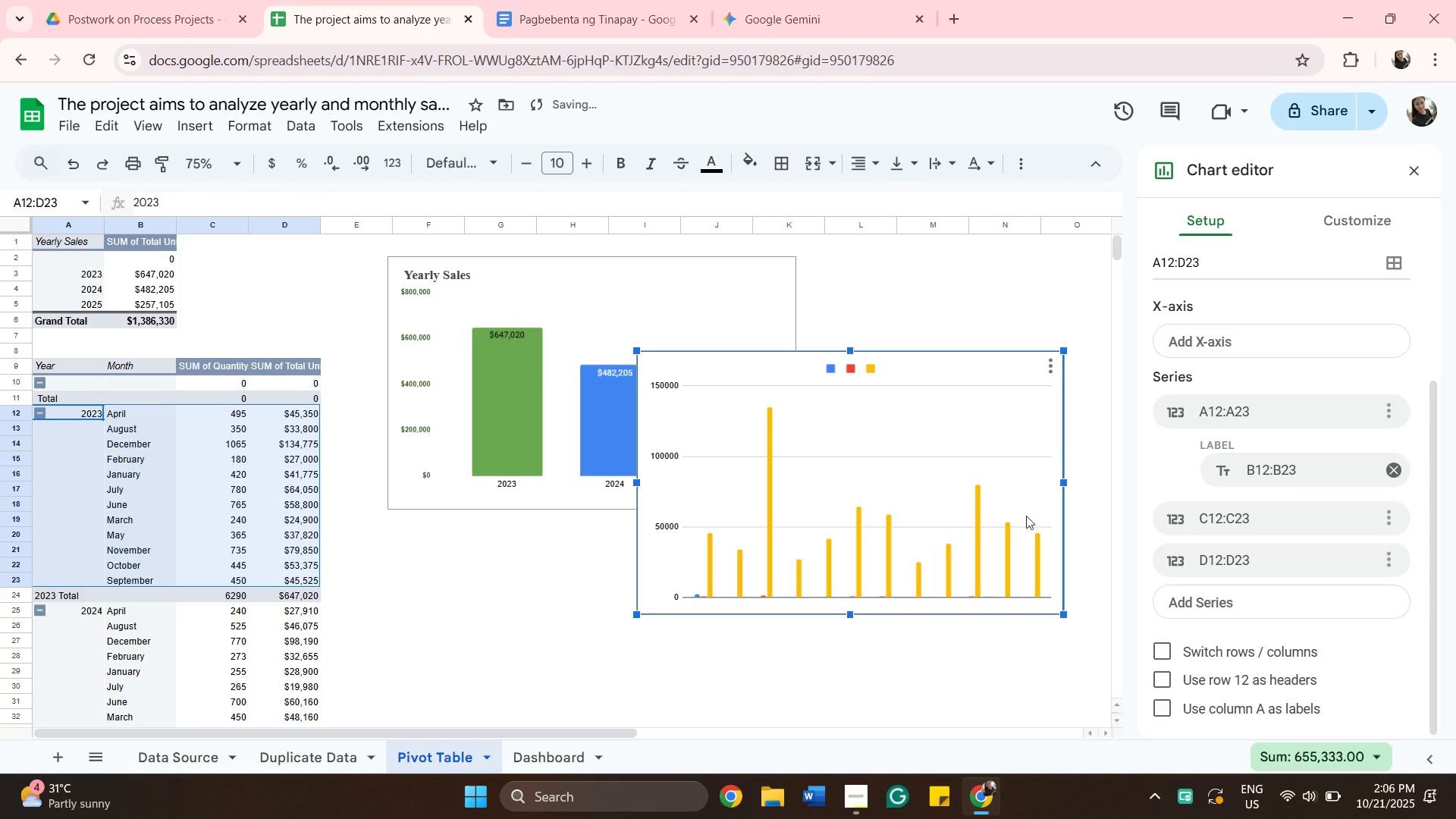 
left_click([1050, 368])
 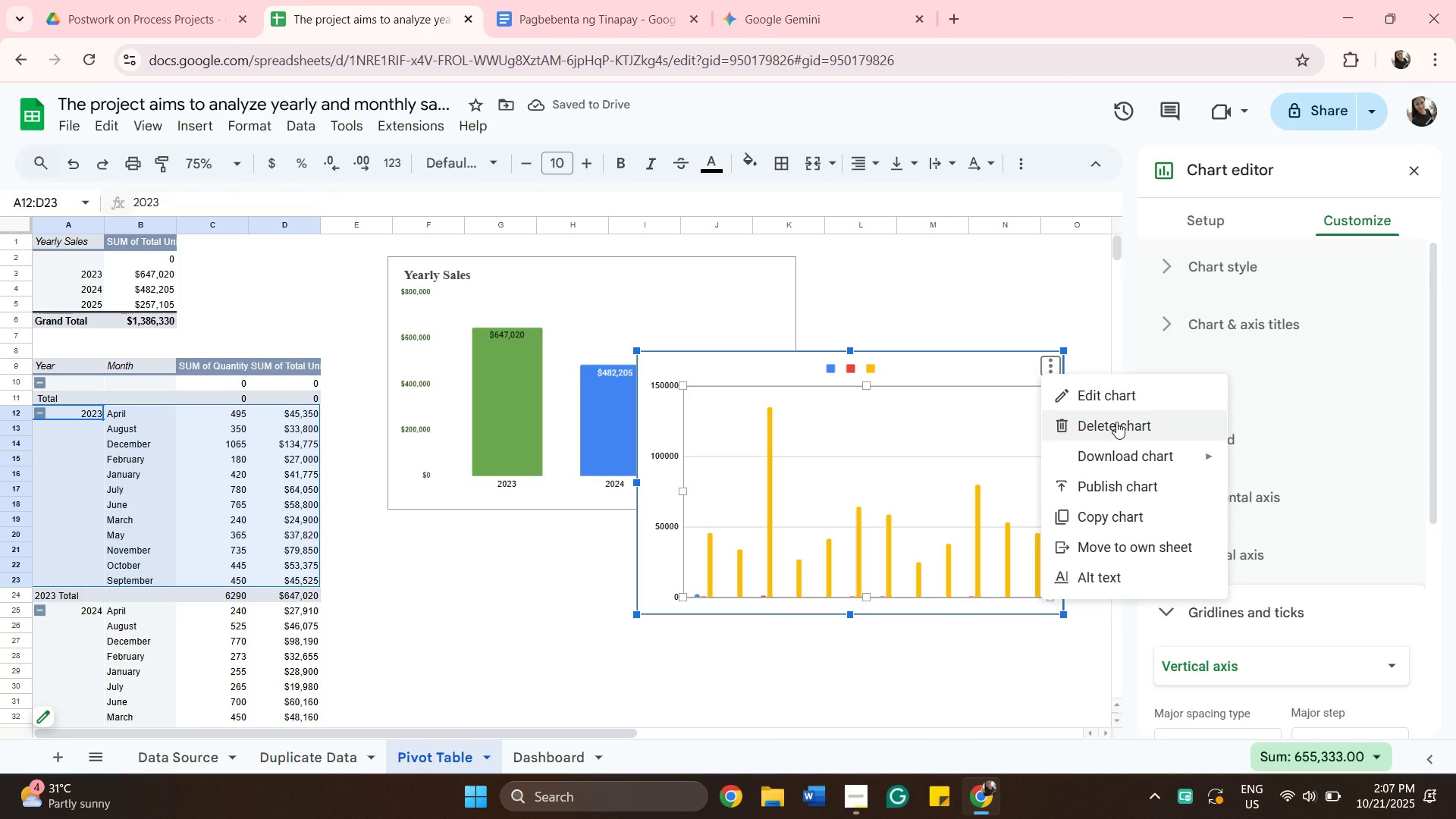 
left_click([1116, 422])
 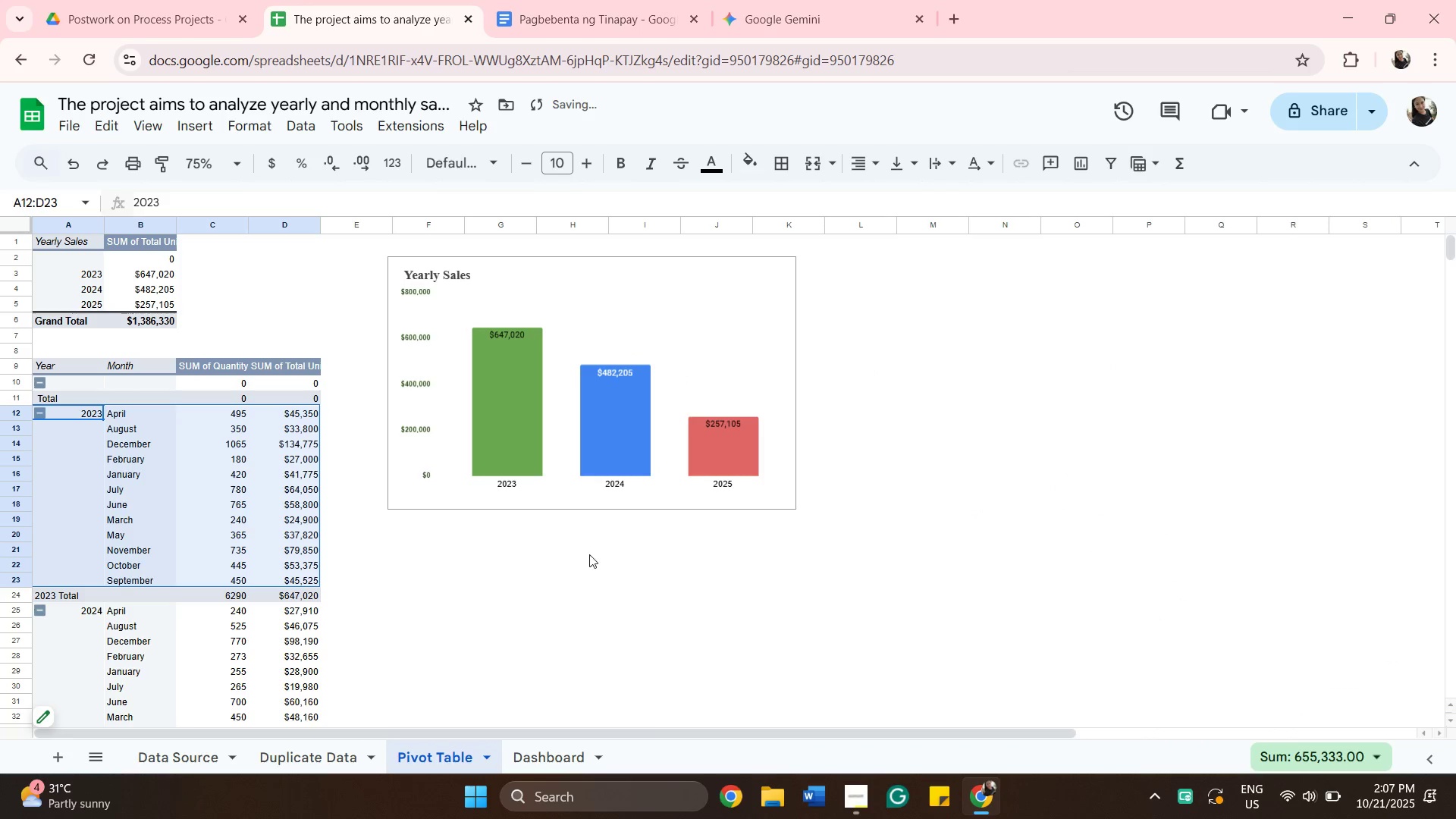 
left_click([589, 554])
 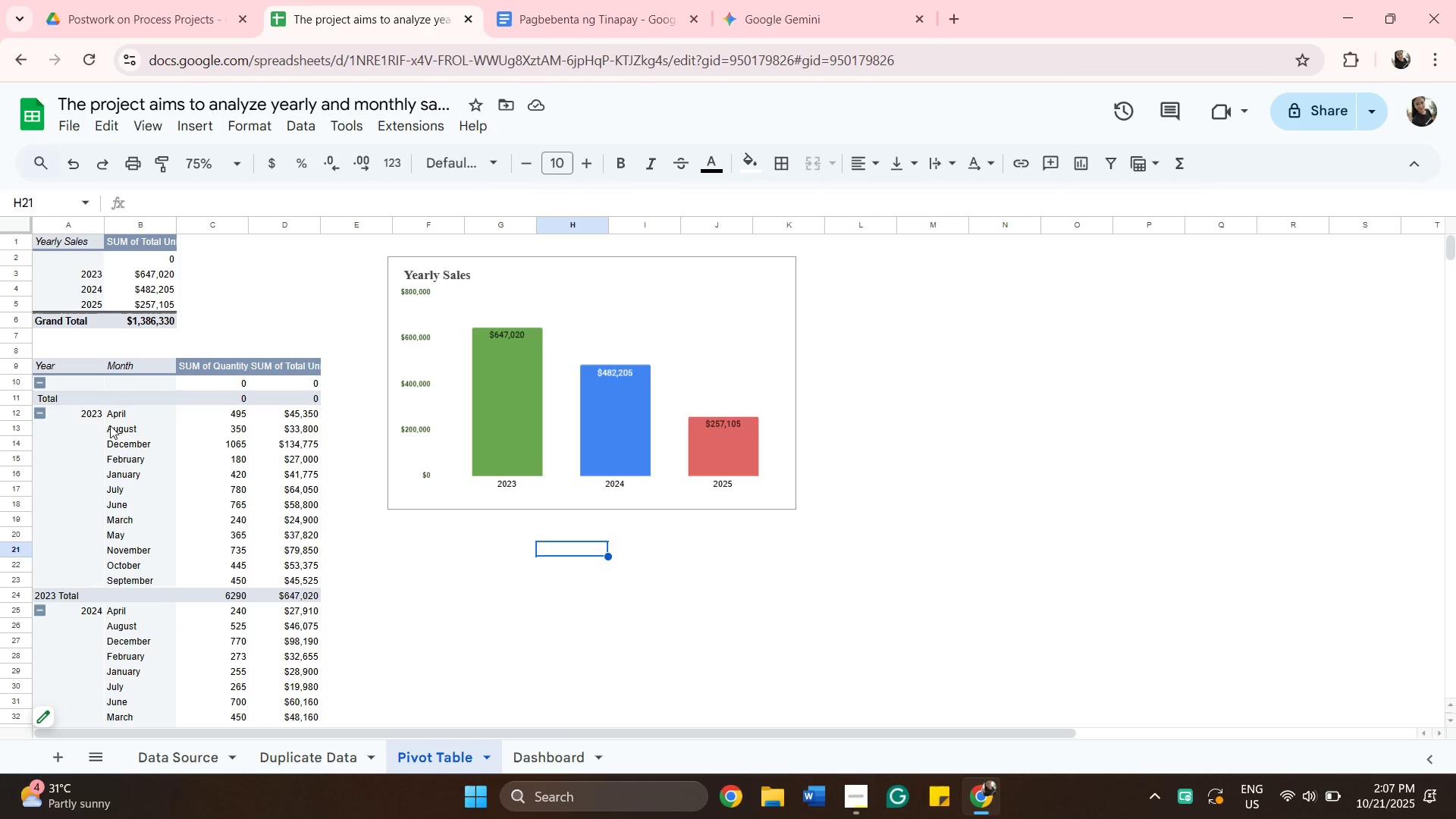 
wait(14.21)
 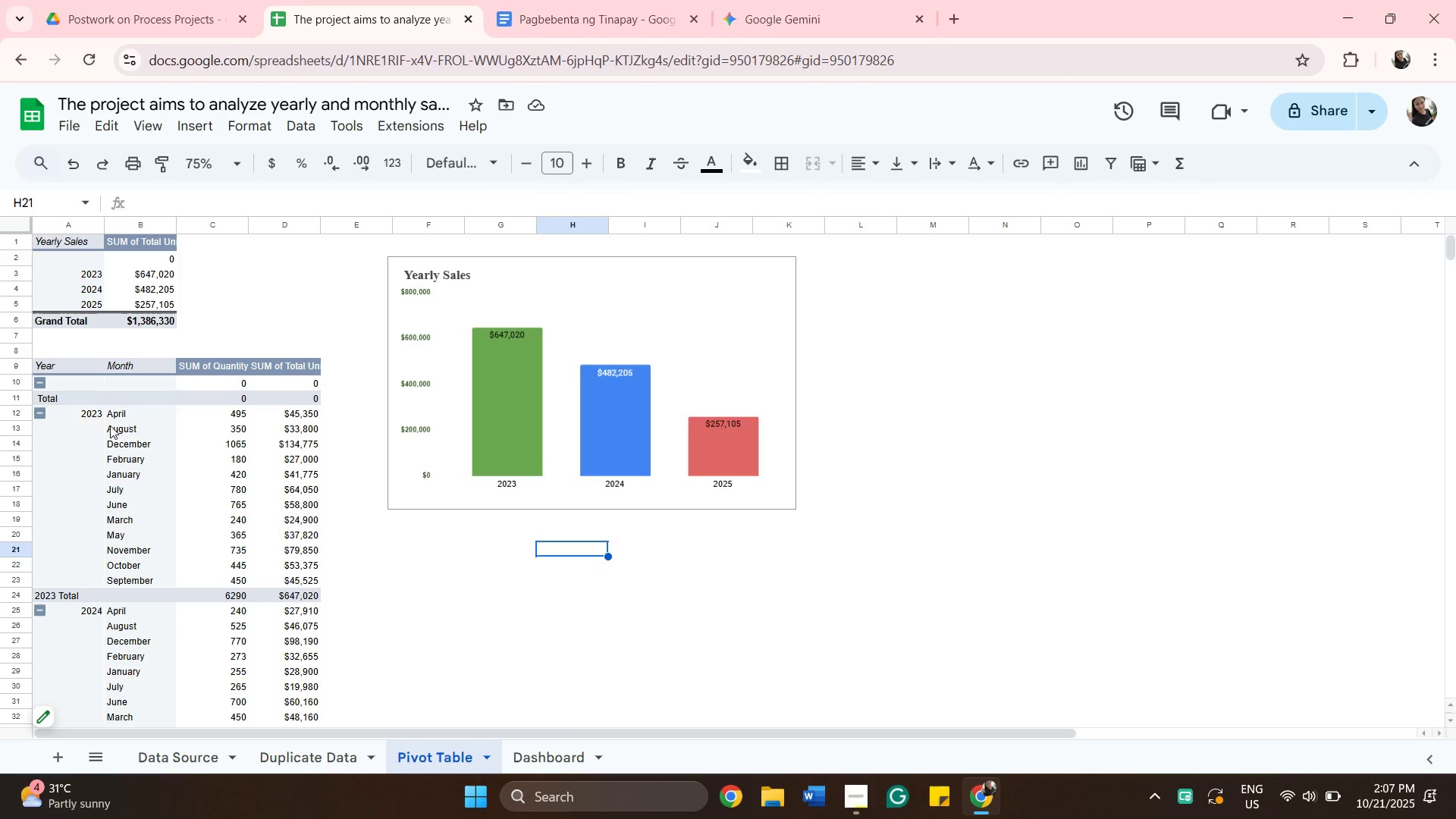 
left_click_drag(start_coordinate=[502, 304], to_coordinate=[597, 282])
 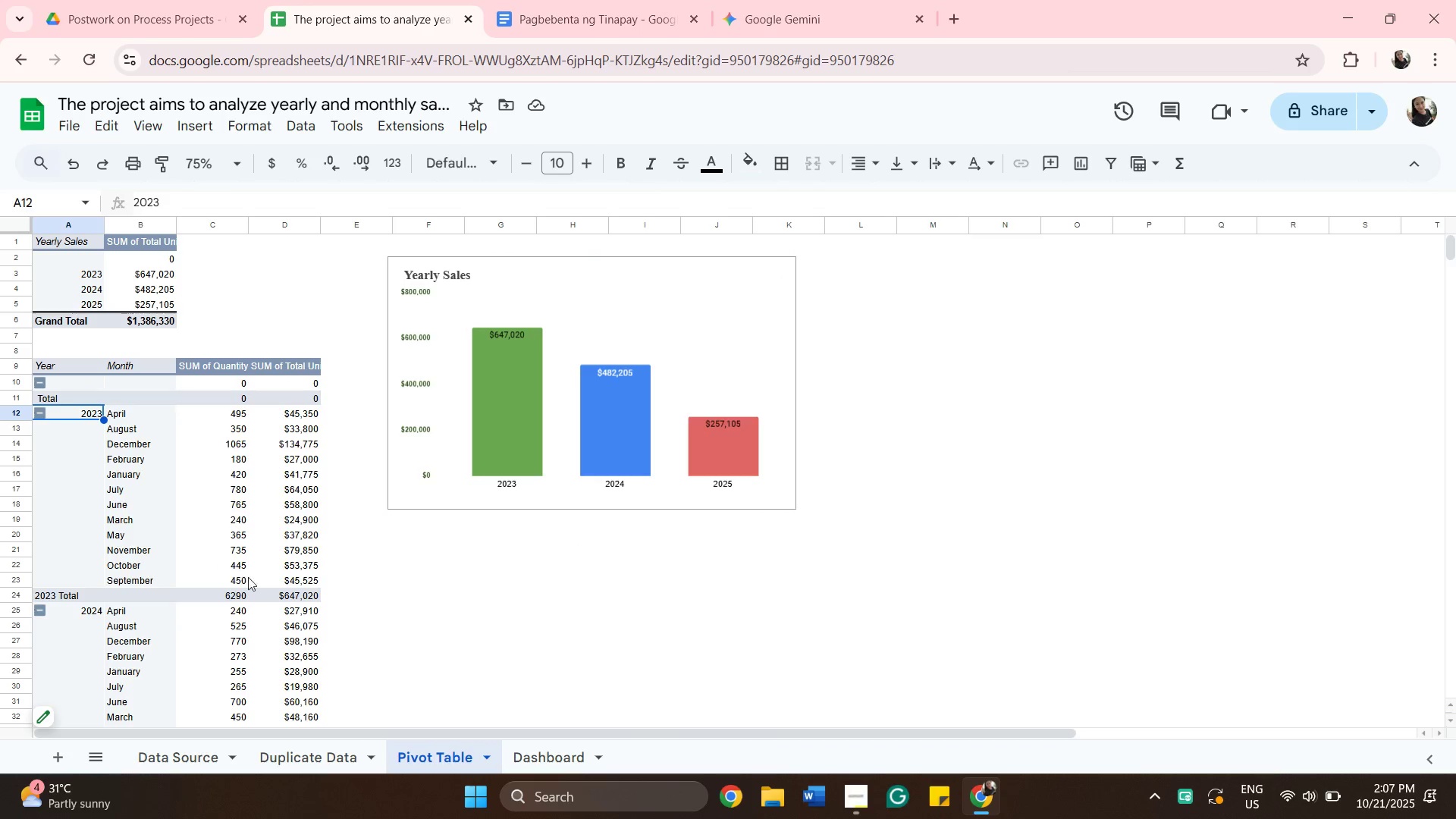 
wait(7.7)
 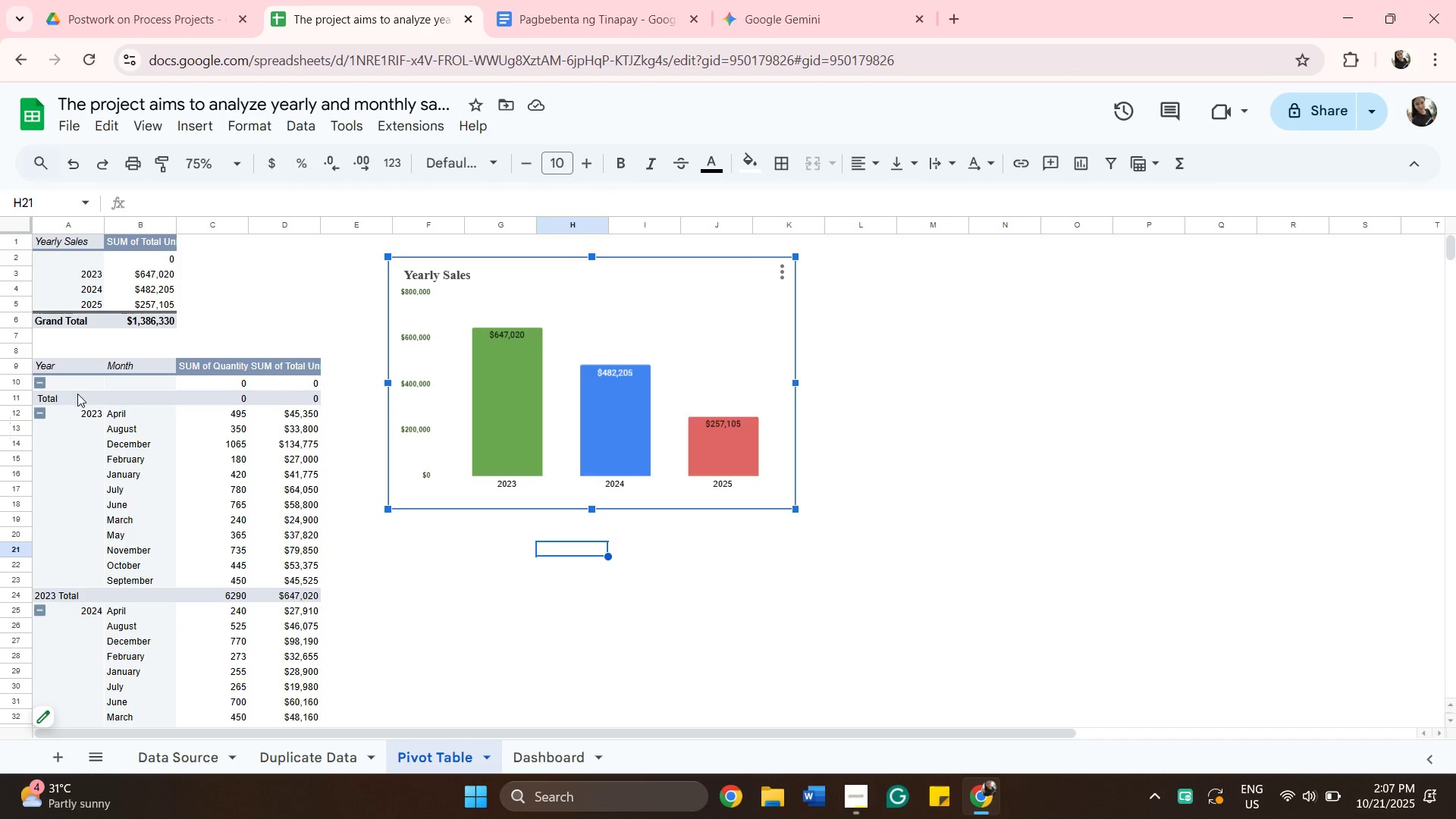 
hold_key(key=ShiftLeft, duration=0.51)
left_click([286, 579])
 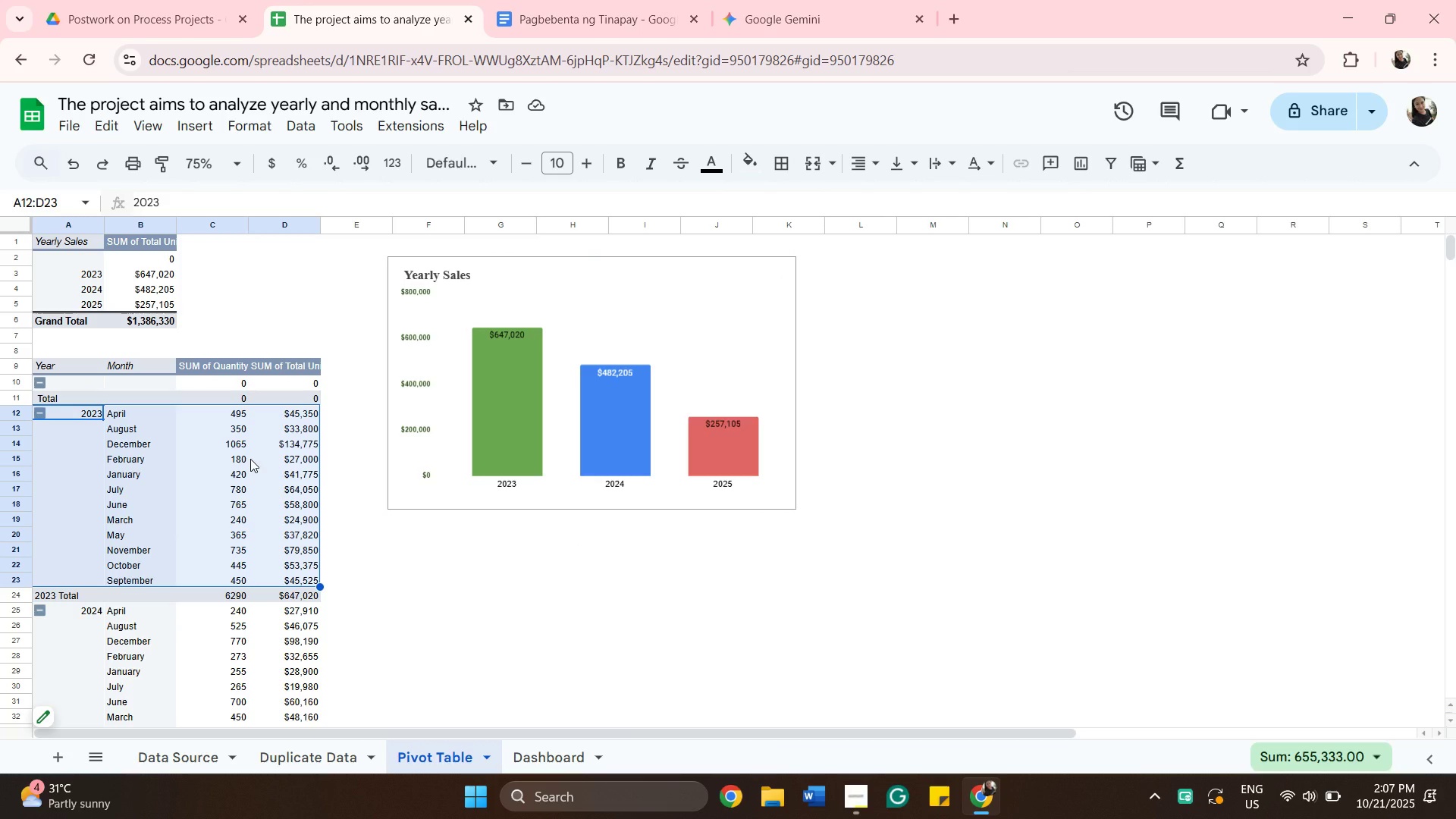 
right_click([250, 459])
 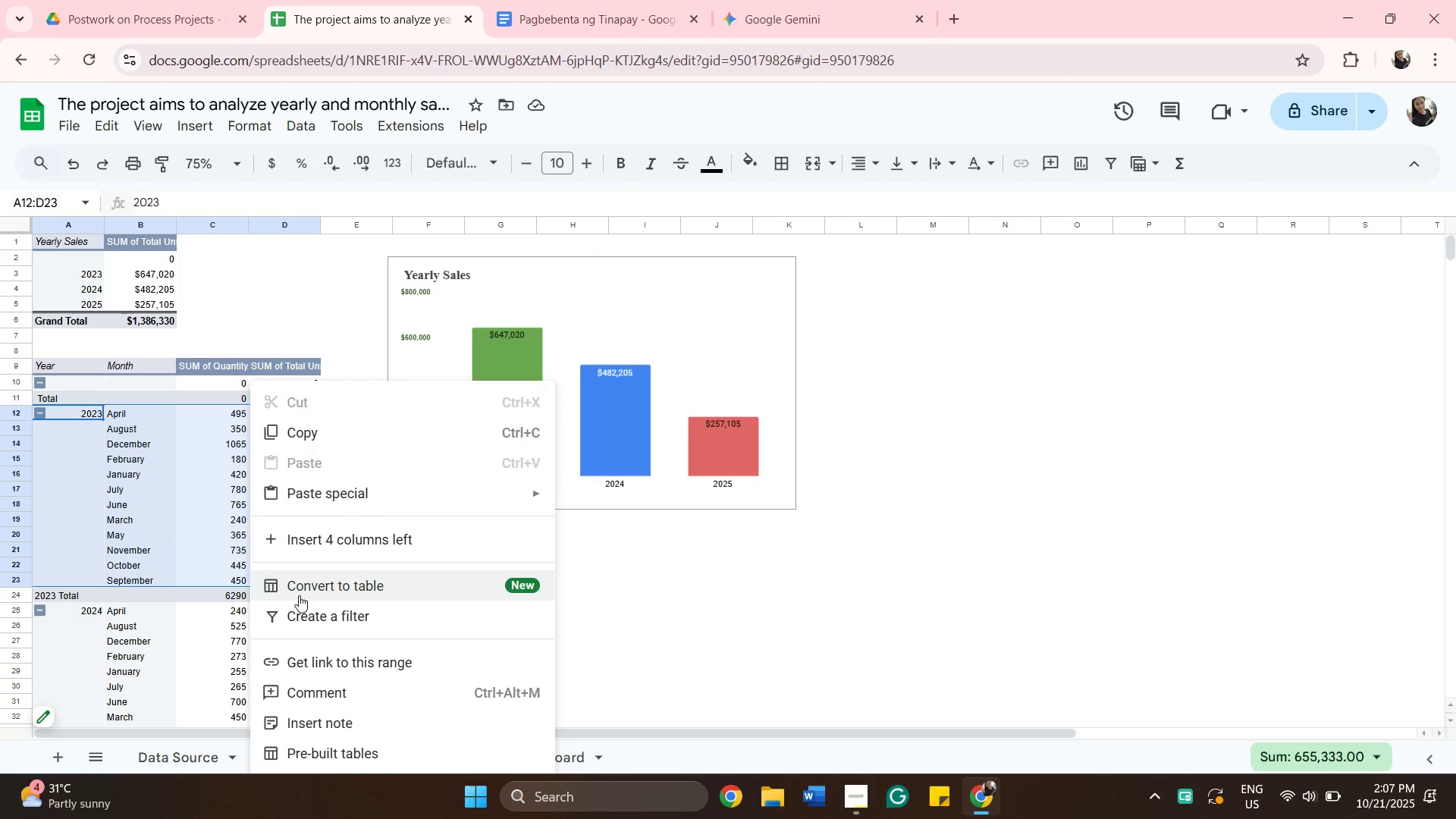 
scroll: coordinate [253, 718], scroll_direction: down, amount: 4.0
 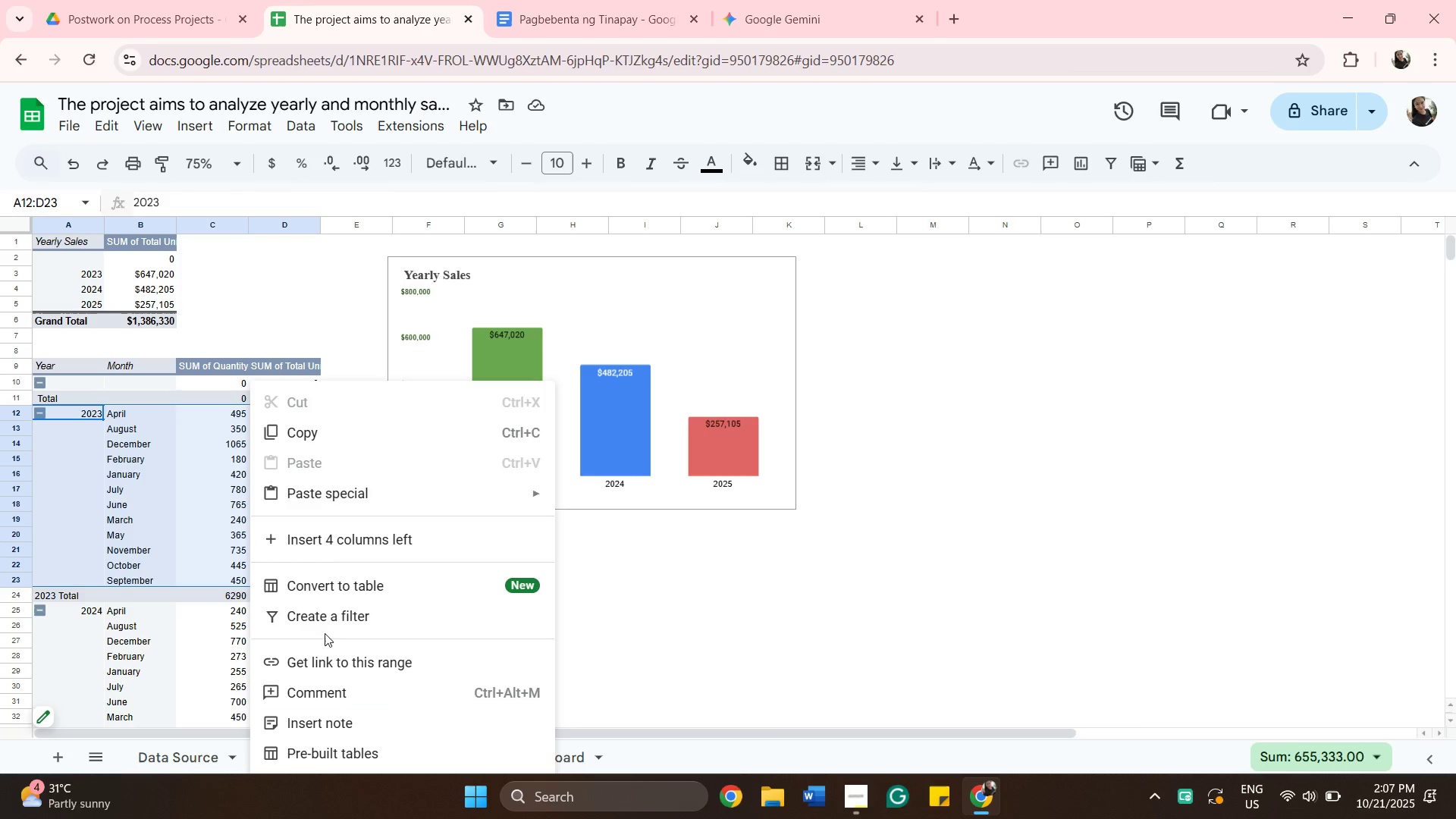 
scroll: coordinate [164, 412], scroll_direction: up, amount: 2.0
 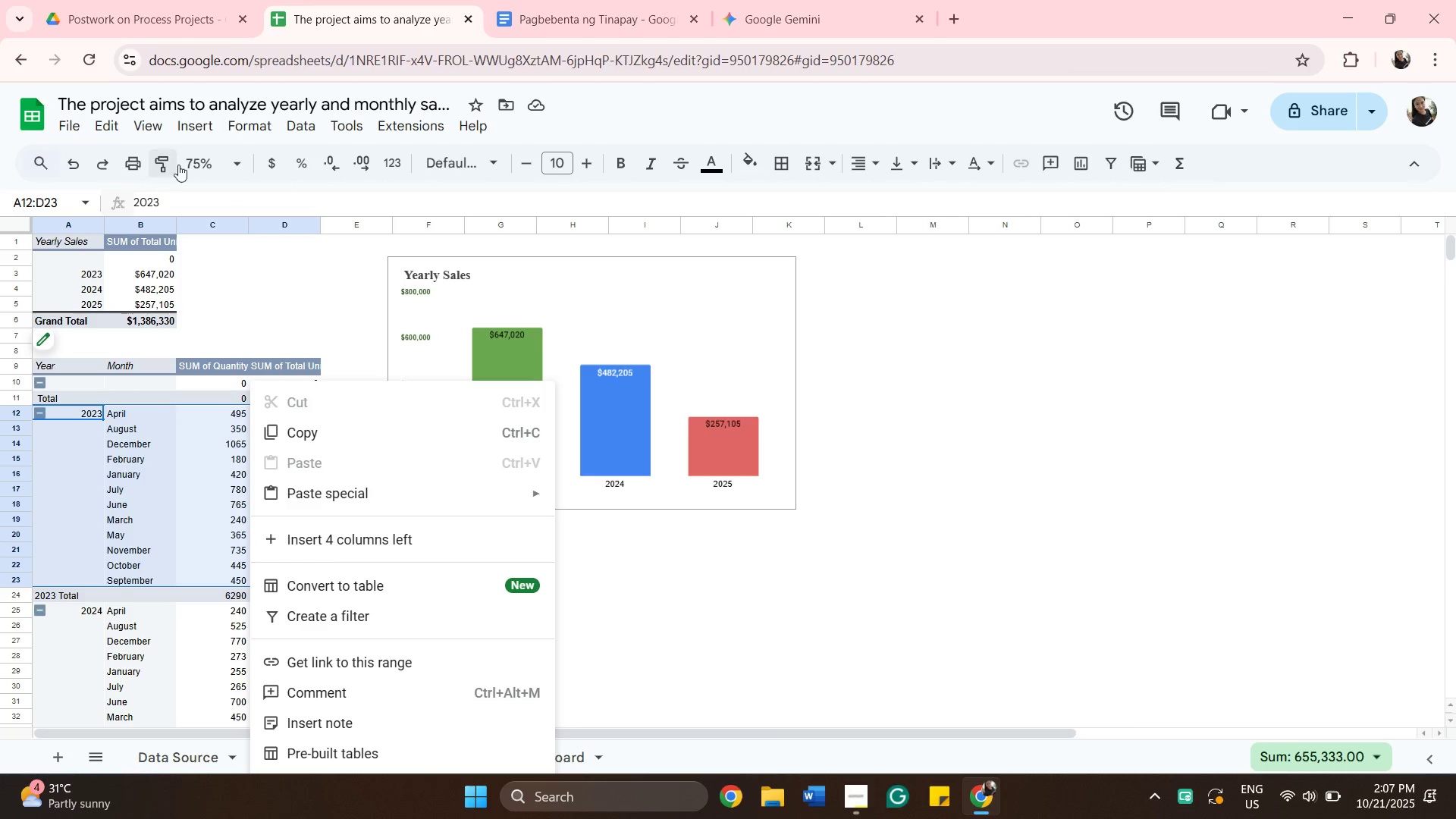 
left_click([196, 130])
 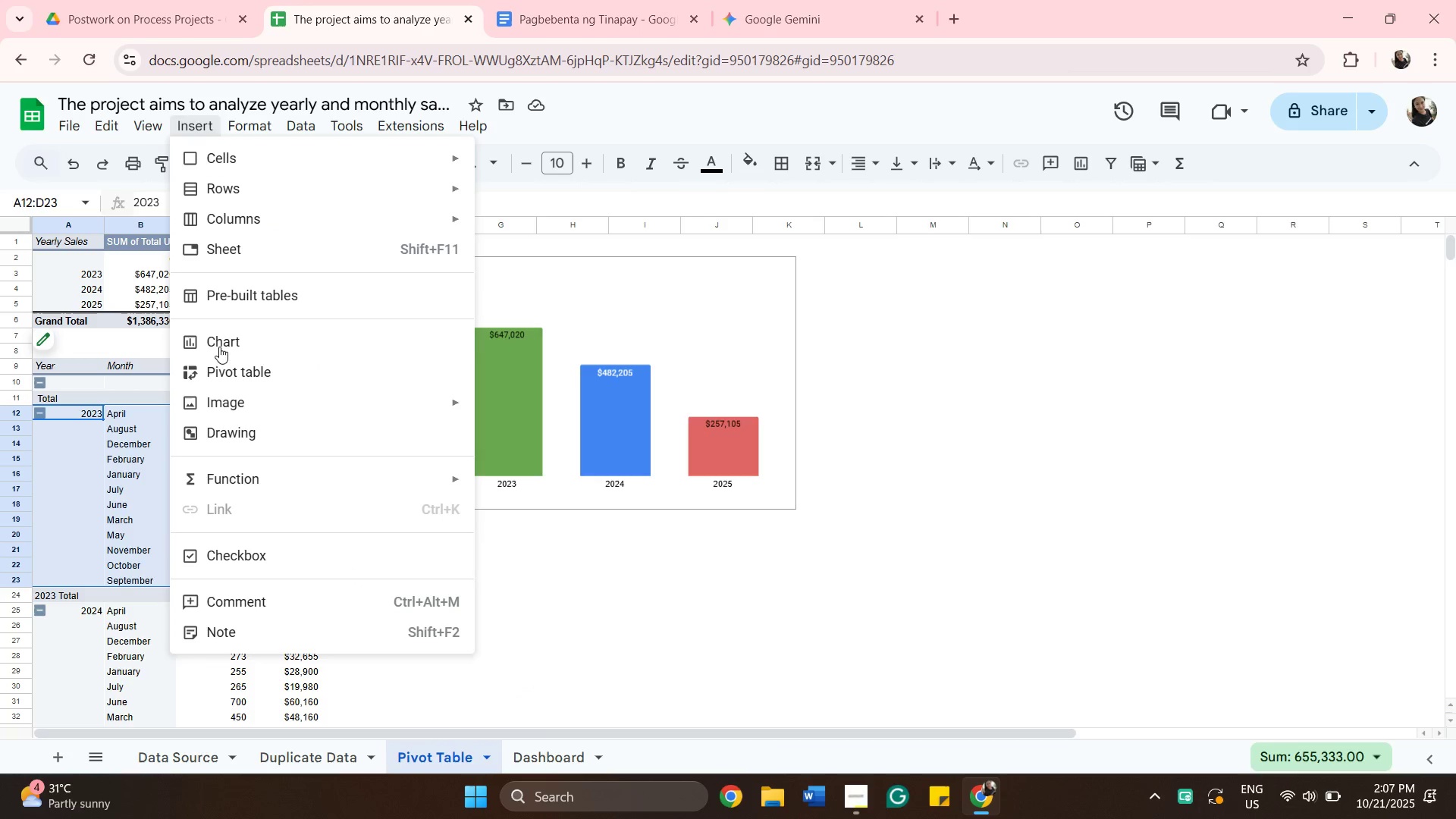 
wait(8.29)
 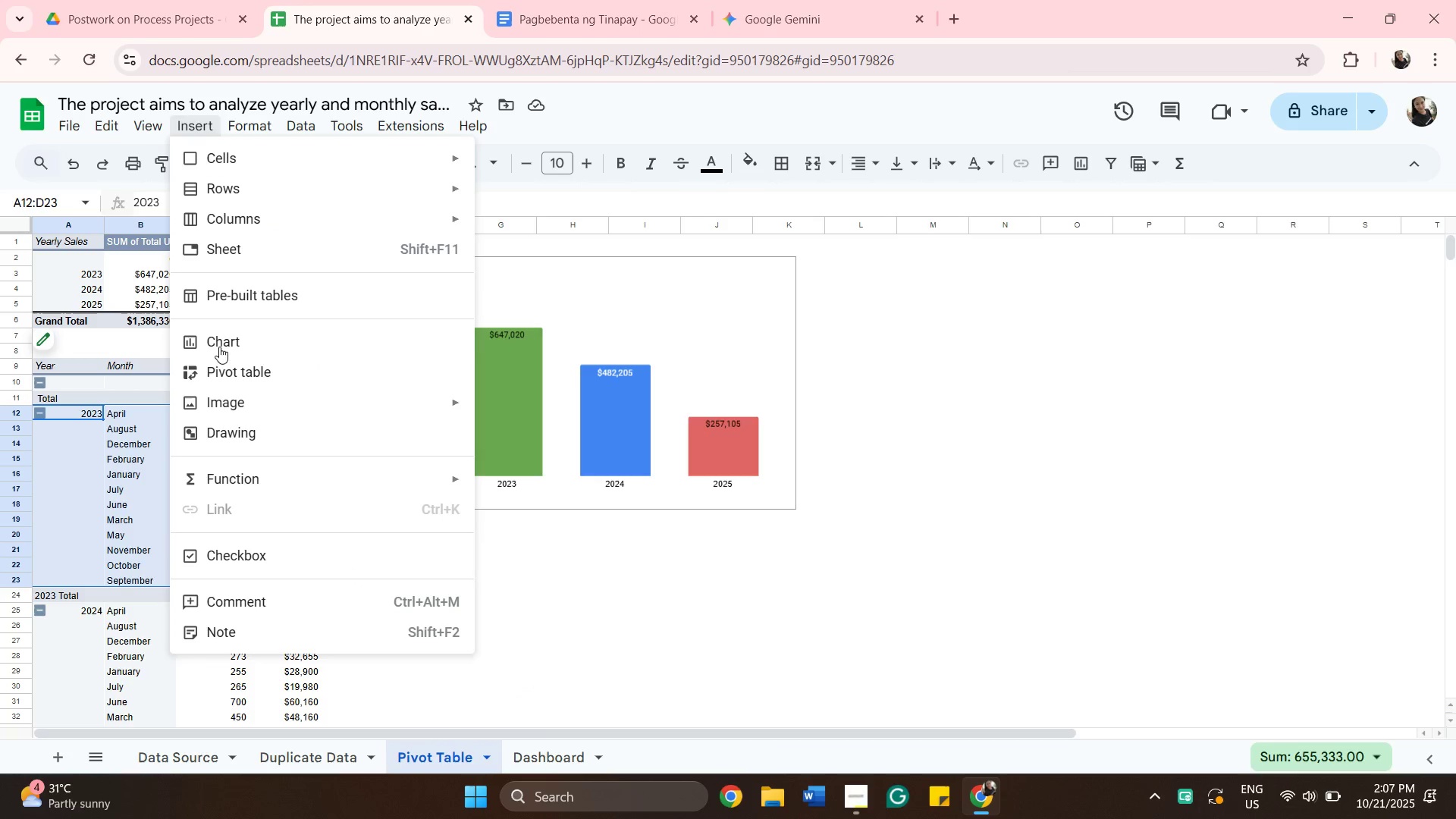 
left_click([268, 334])
 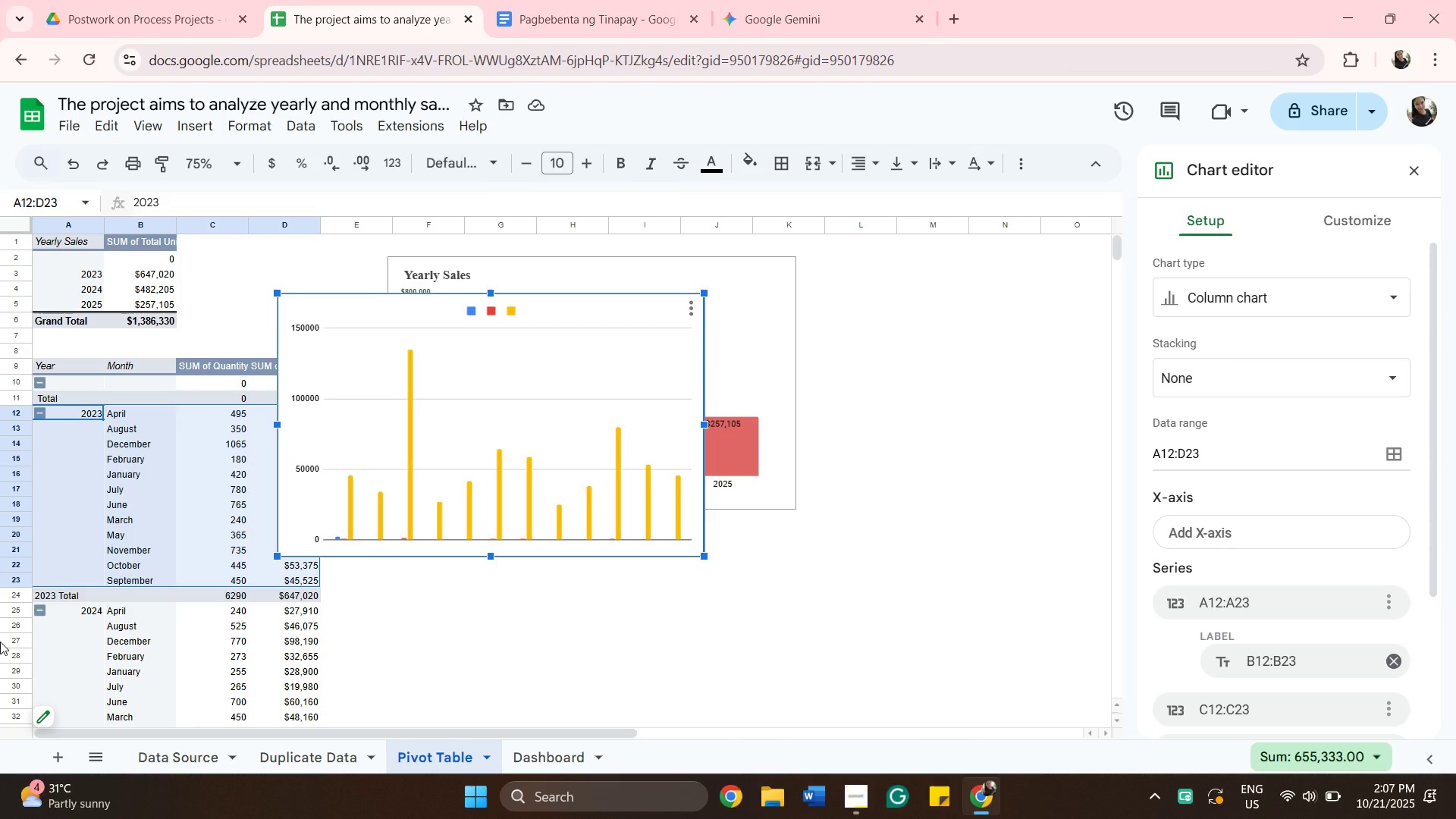 
wait(11.25)
 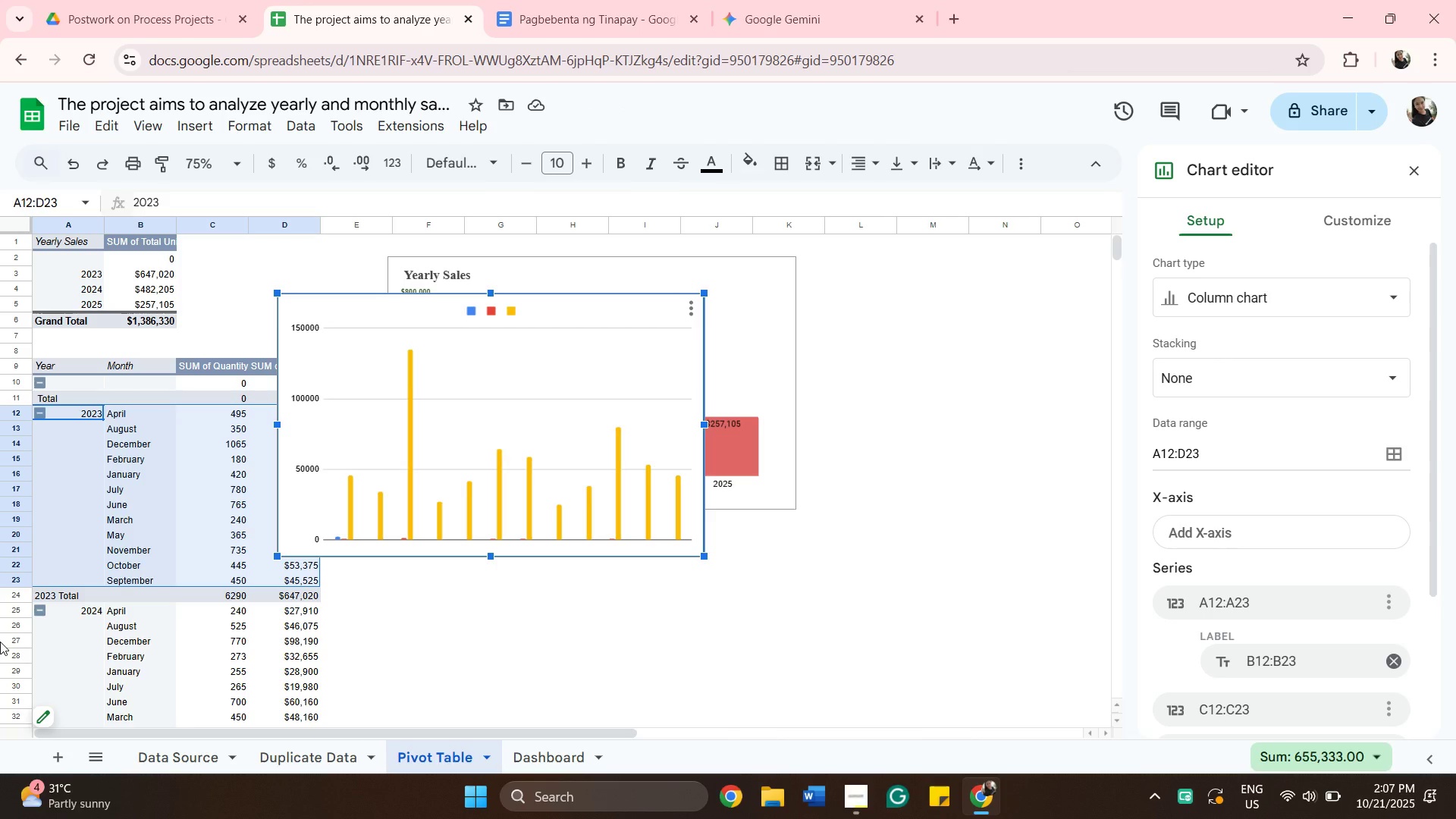 
left_click_drag(start_coordinate=[359, 415], to_coordinate=[438, 369])
 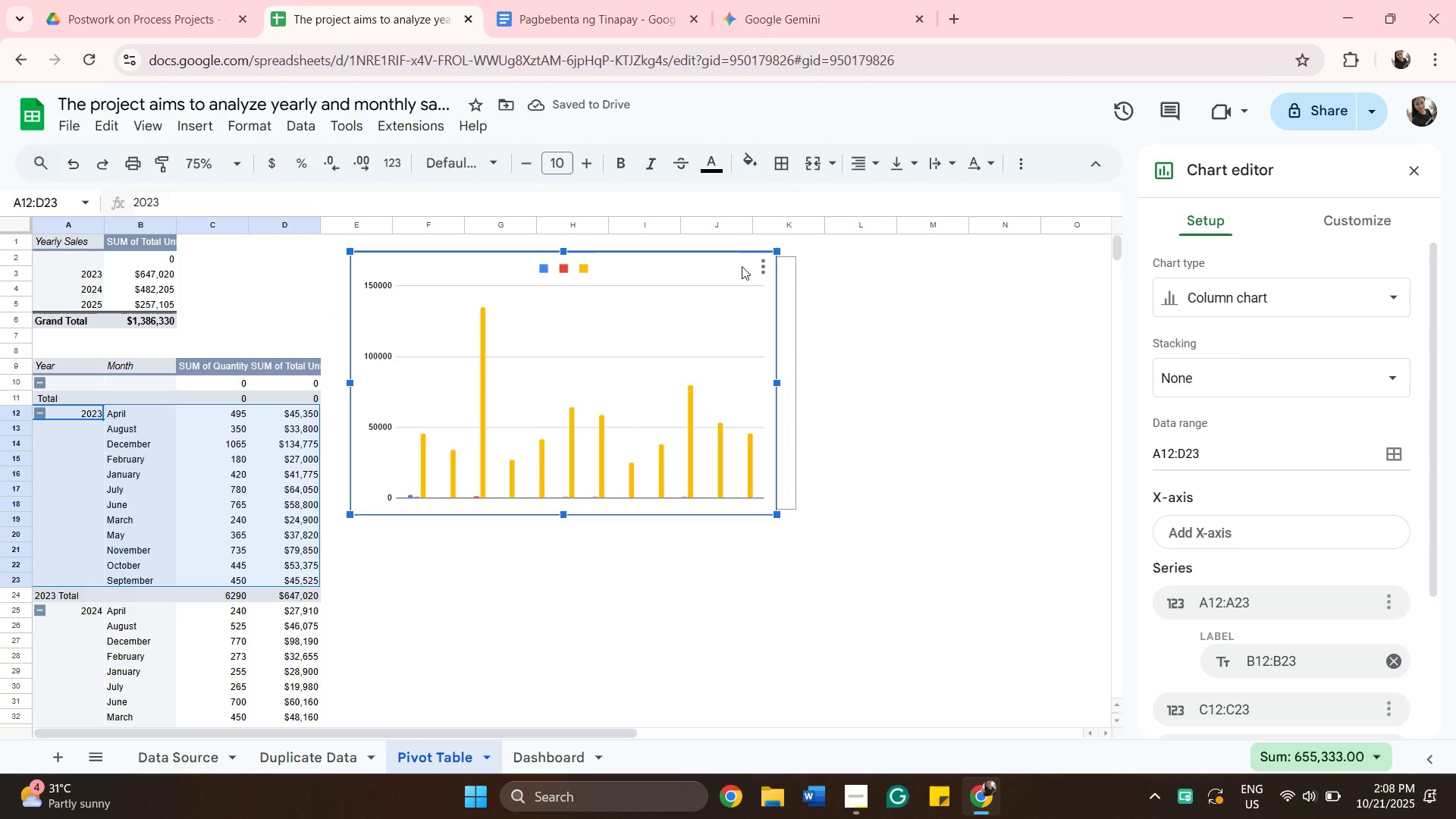 
left_click([762, 261])
 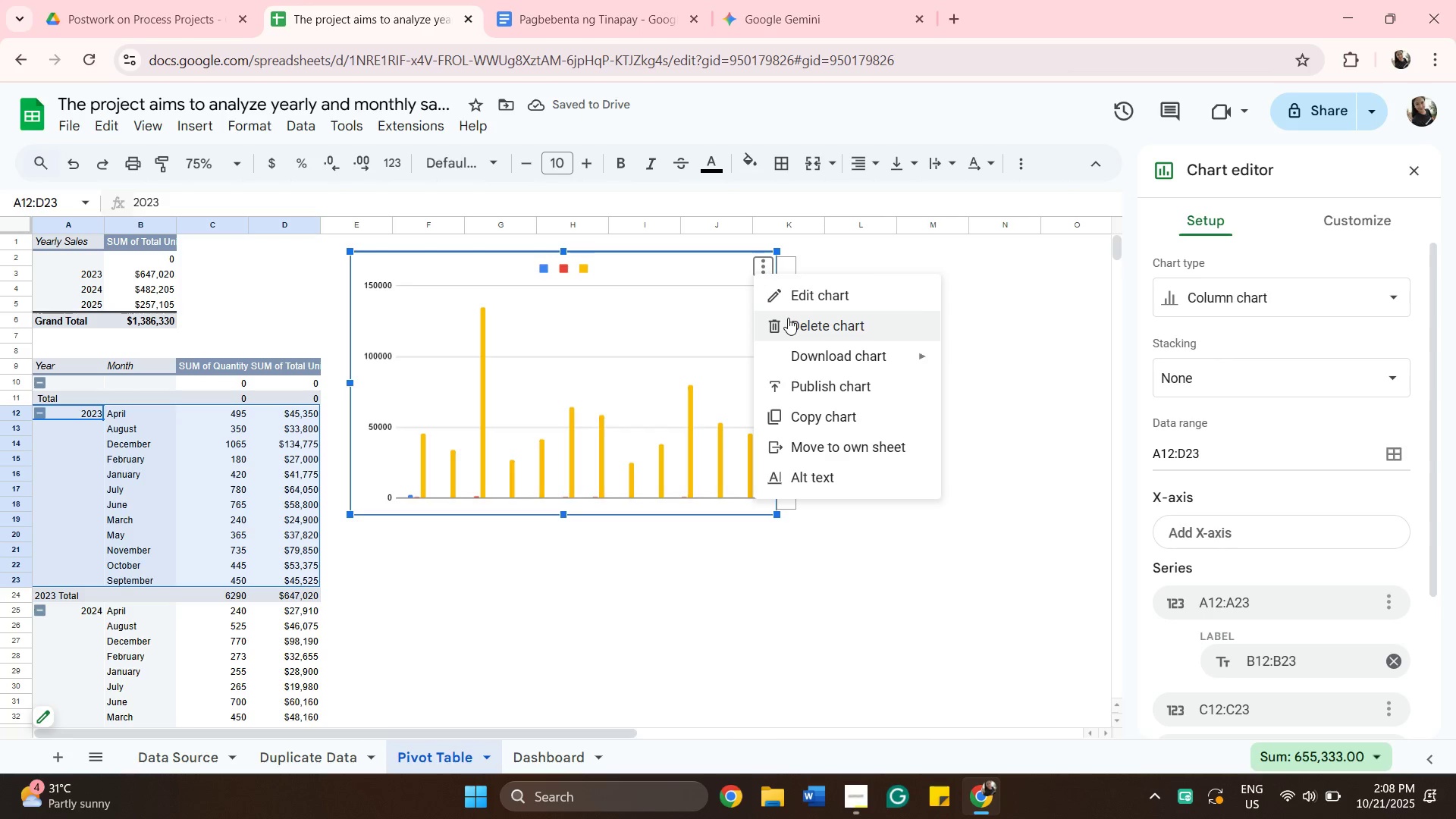 
left_click([788, 318])
 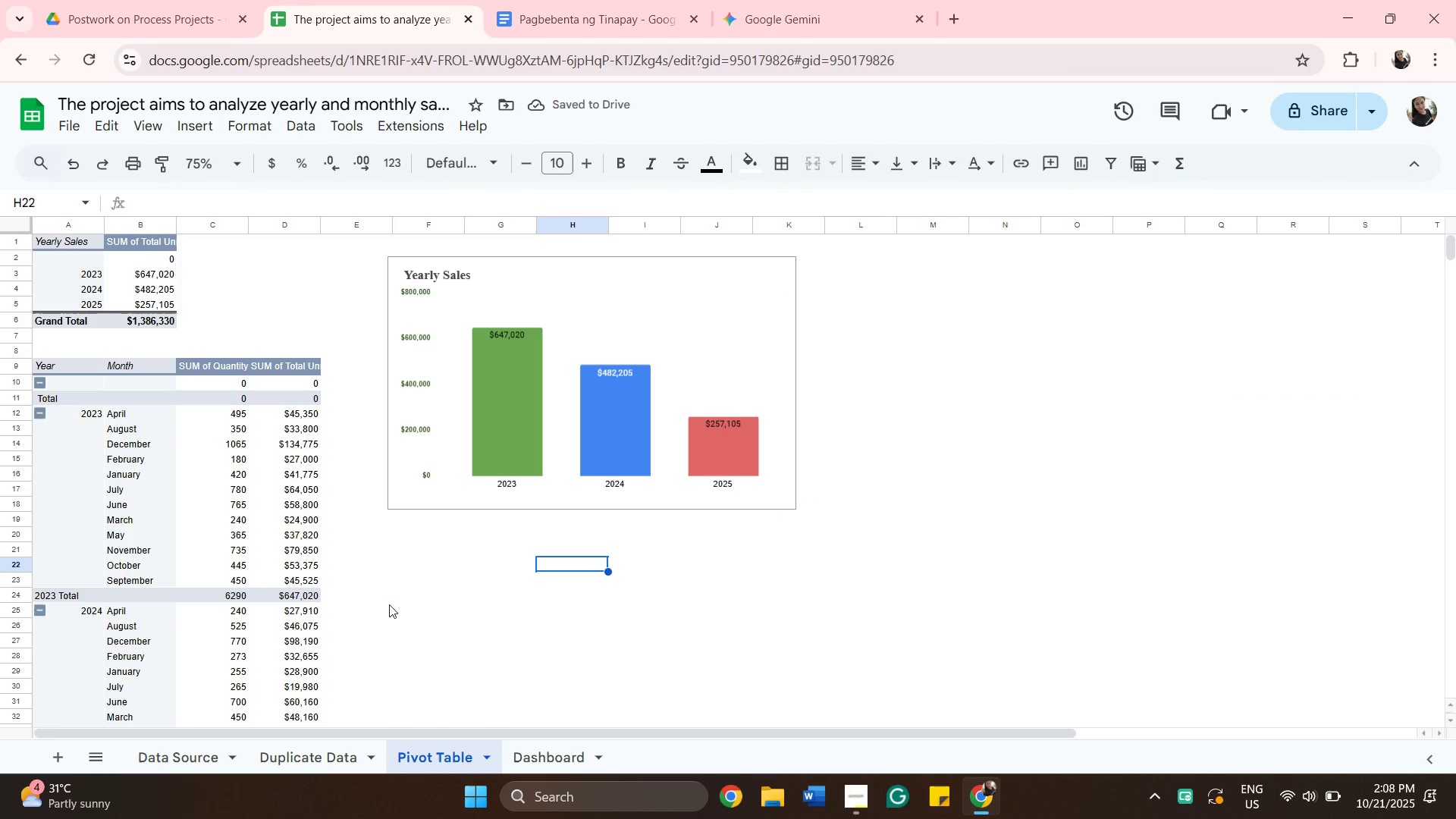 
scroll: coordinate [124, 509], scroll_direction: down, amount: 5.0
 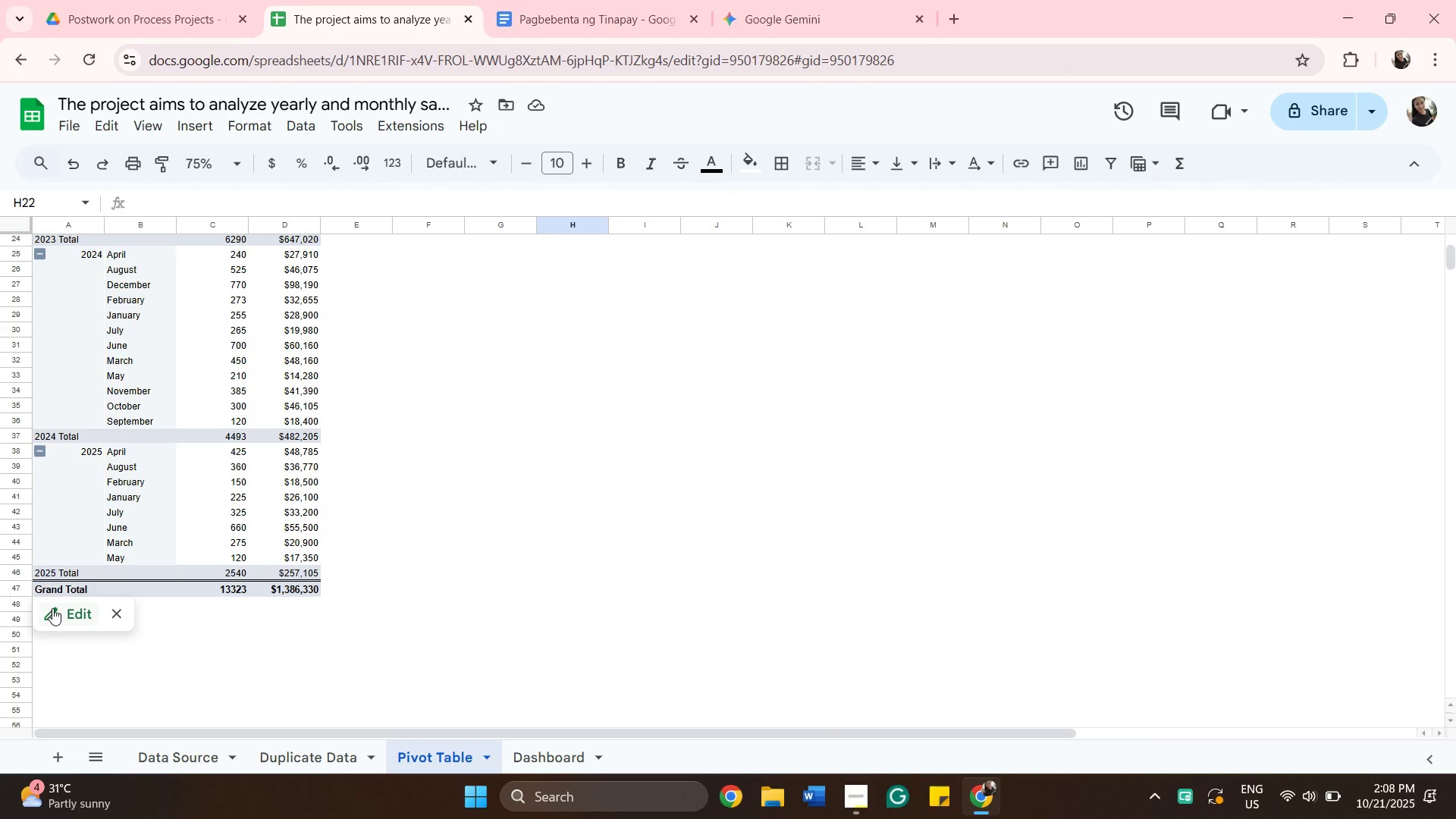 
left_click([68, 606])
 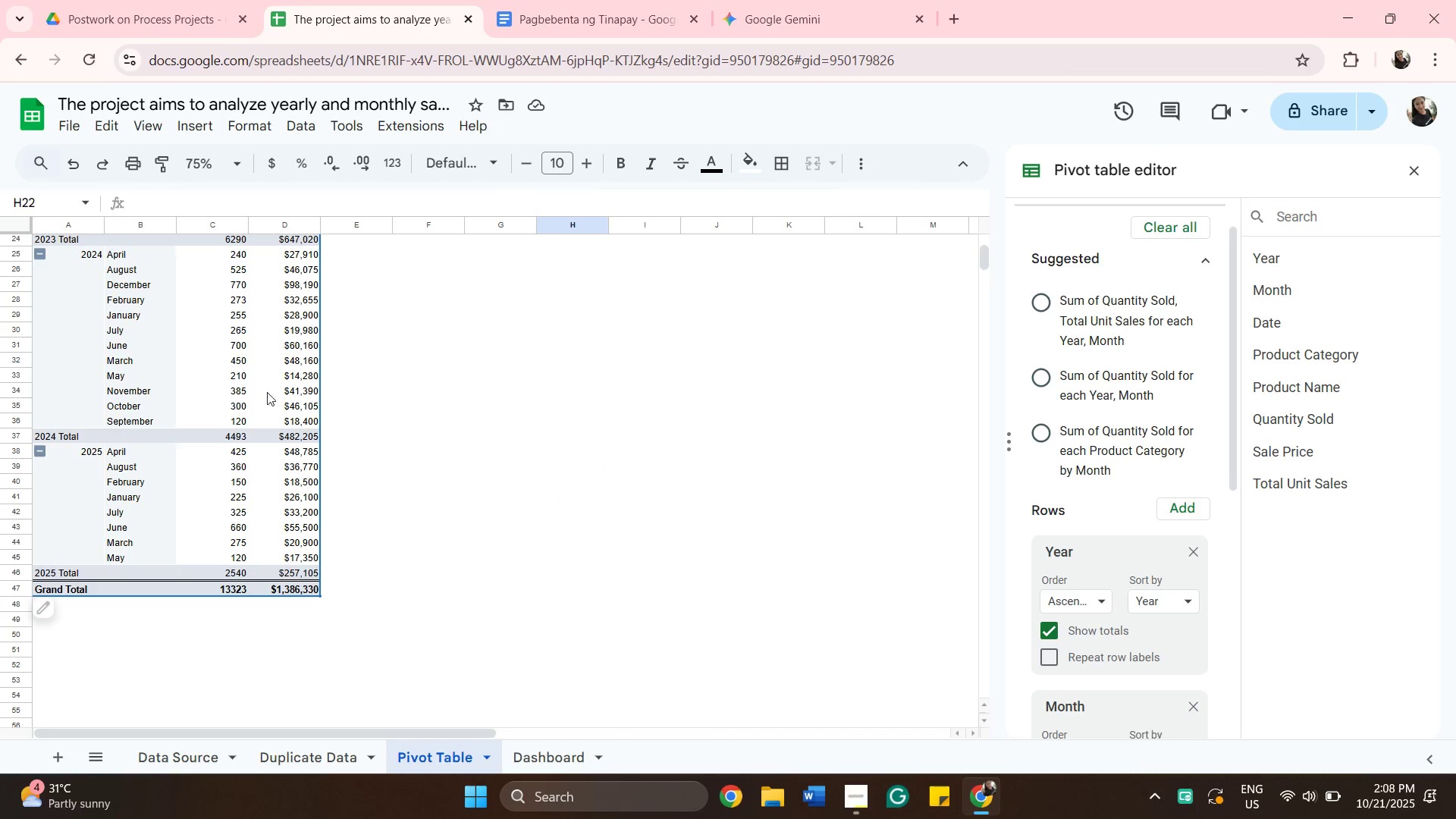 
scroll: coordinate [886, 674], scroll_direction: down, amount: 2.0
 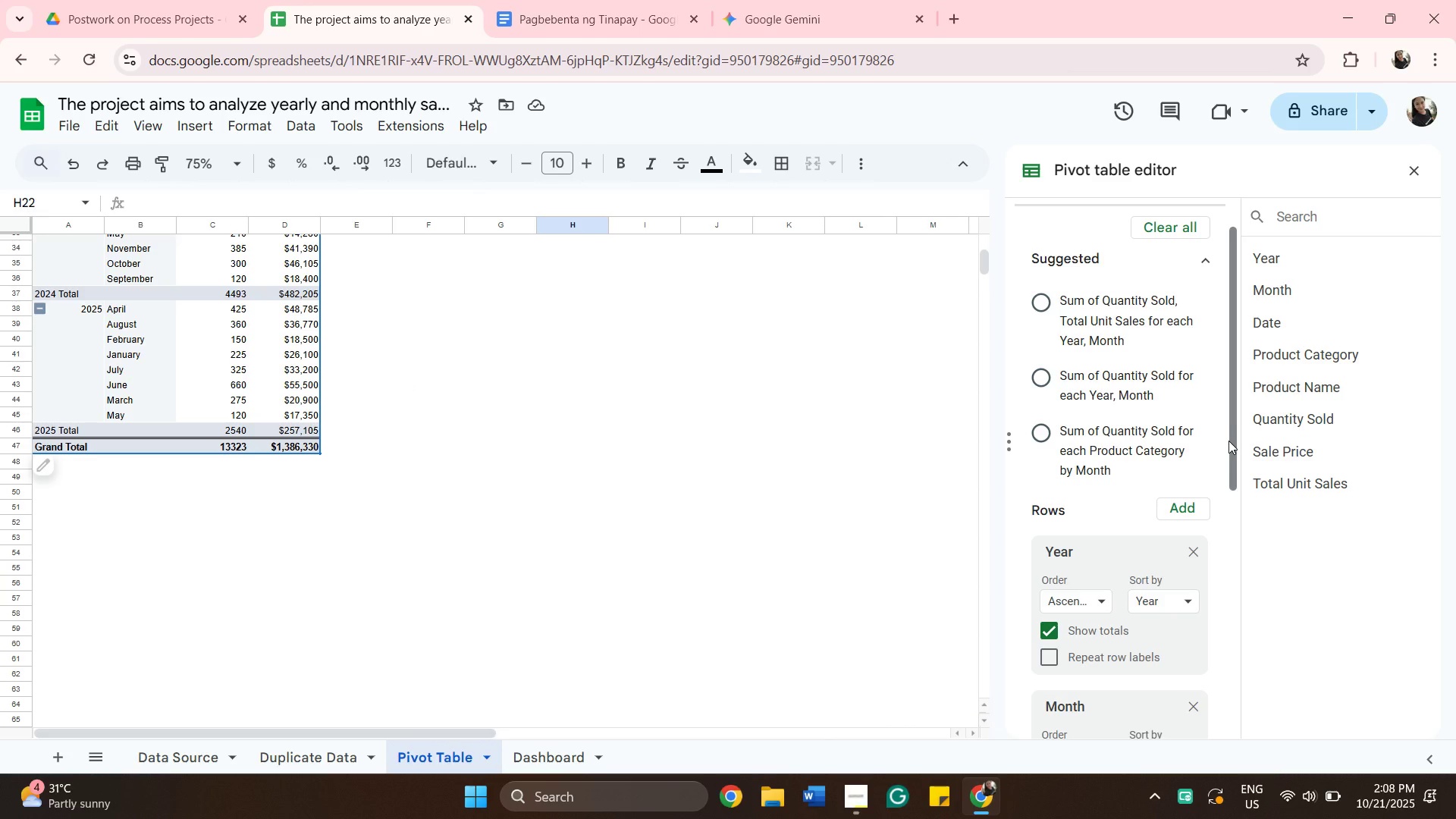 
left_click_drag(start_coordinate=[1232, 410], to_coordinate=[1275, 557])
 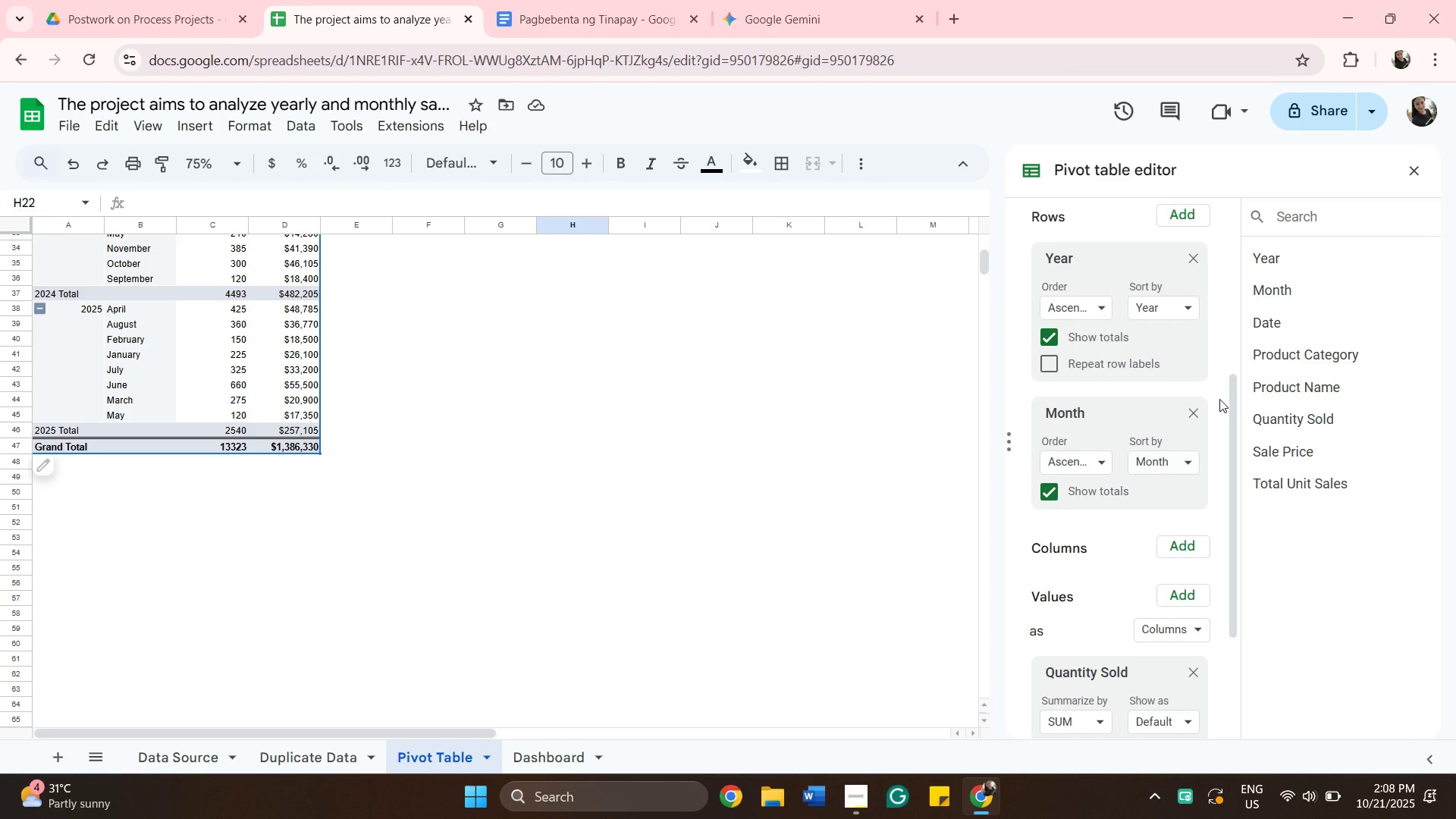 
wait(5.78)
 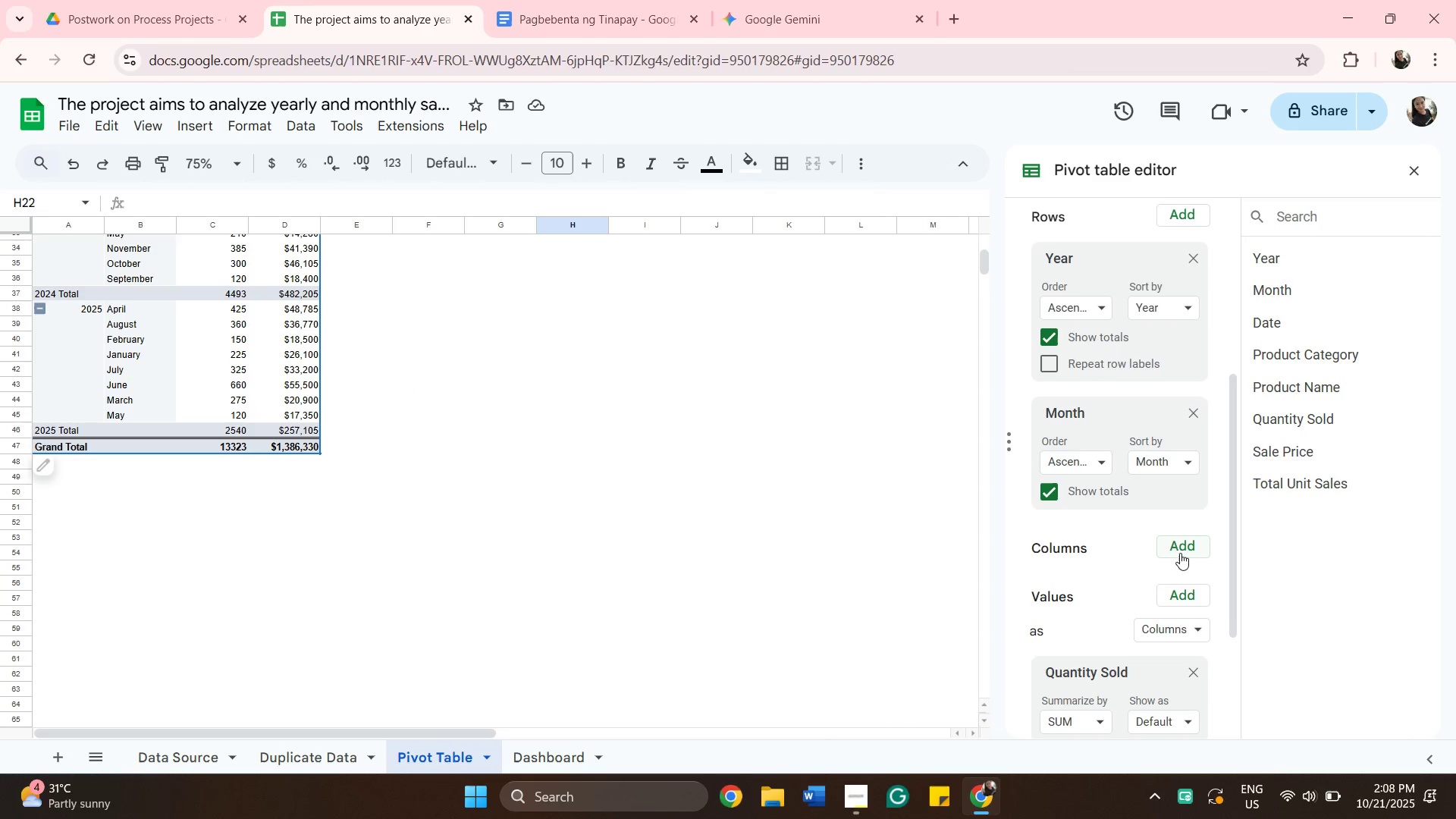 
scroll: coordinate [1158, 567], scroll_direction: down, amount: 2.0
 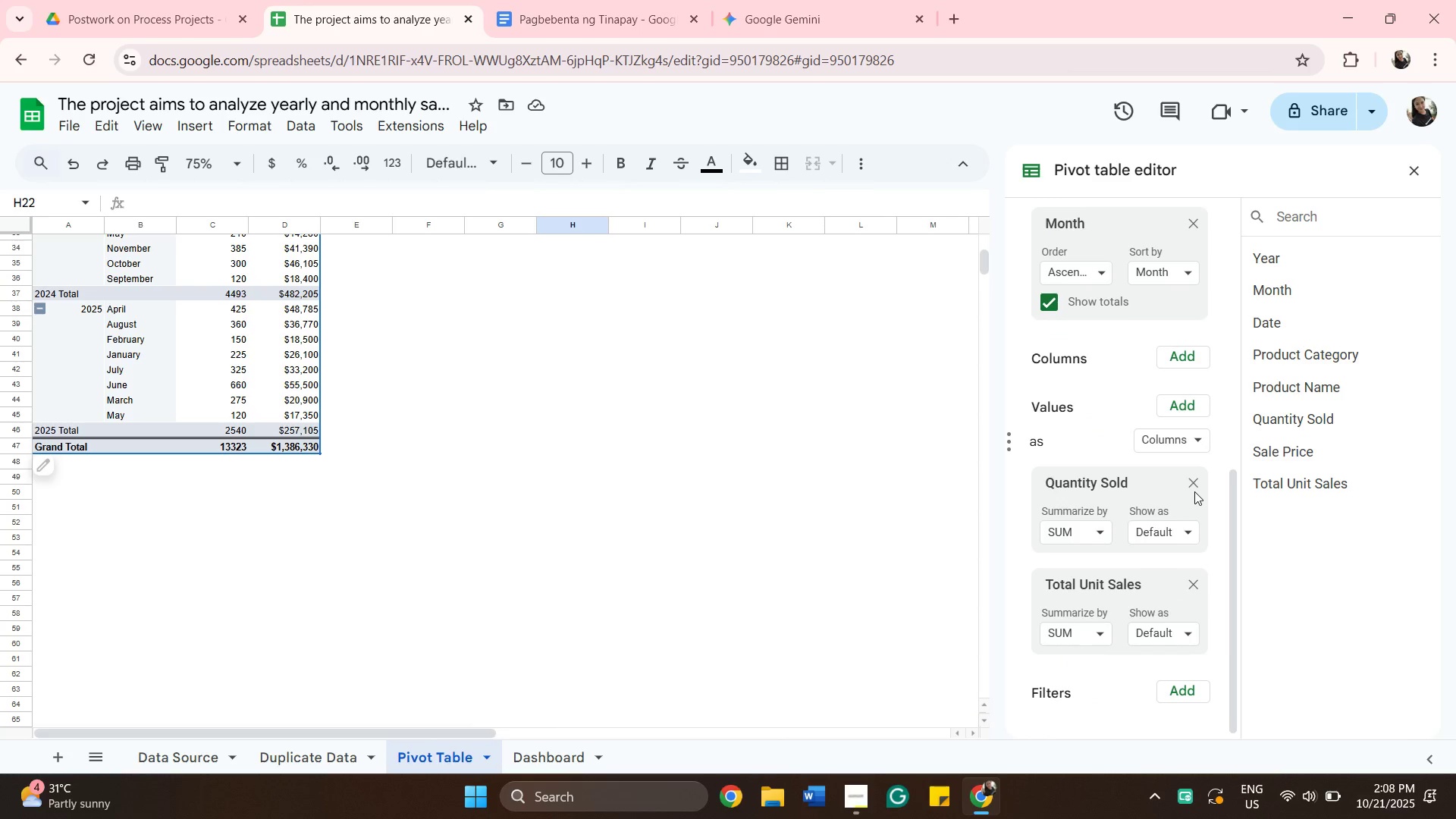 
left_click([1194, 485])
 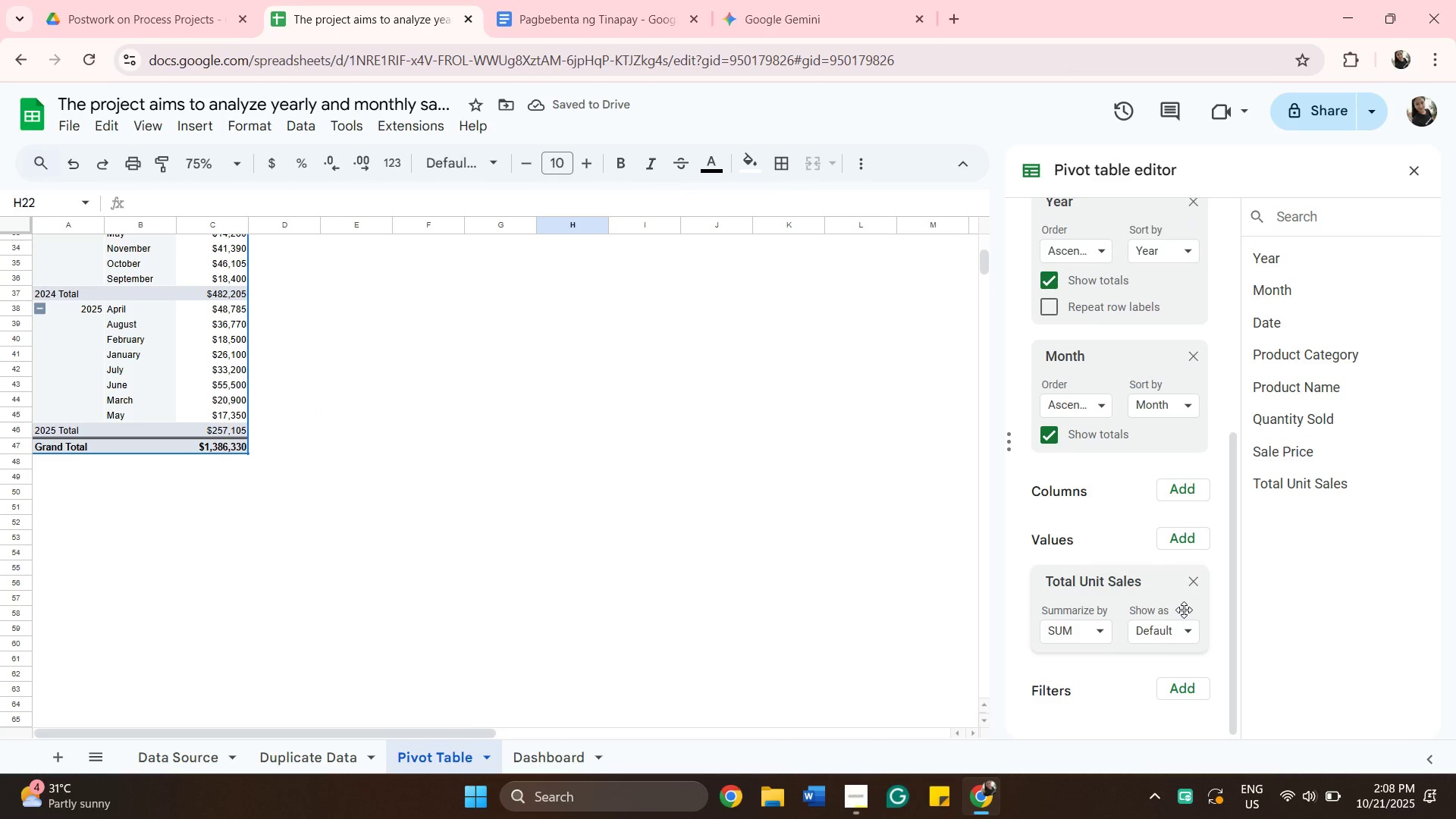 
scroll: coordinate [1130, 661], scroll_direction: down, amount: 6.0
 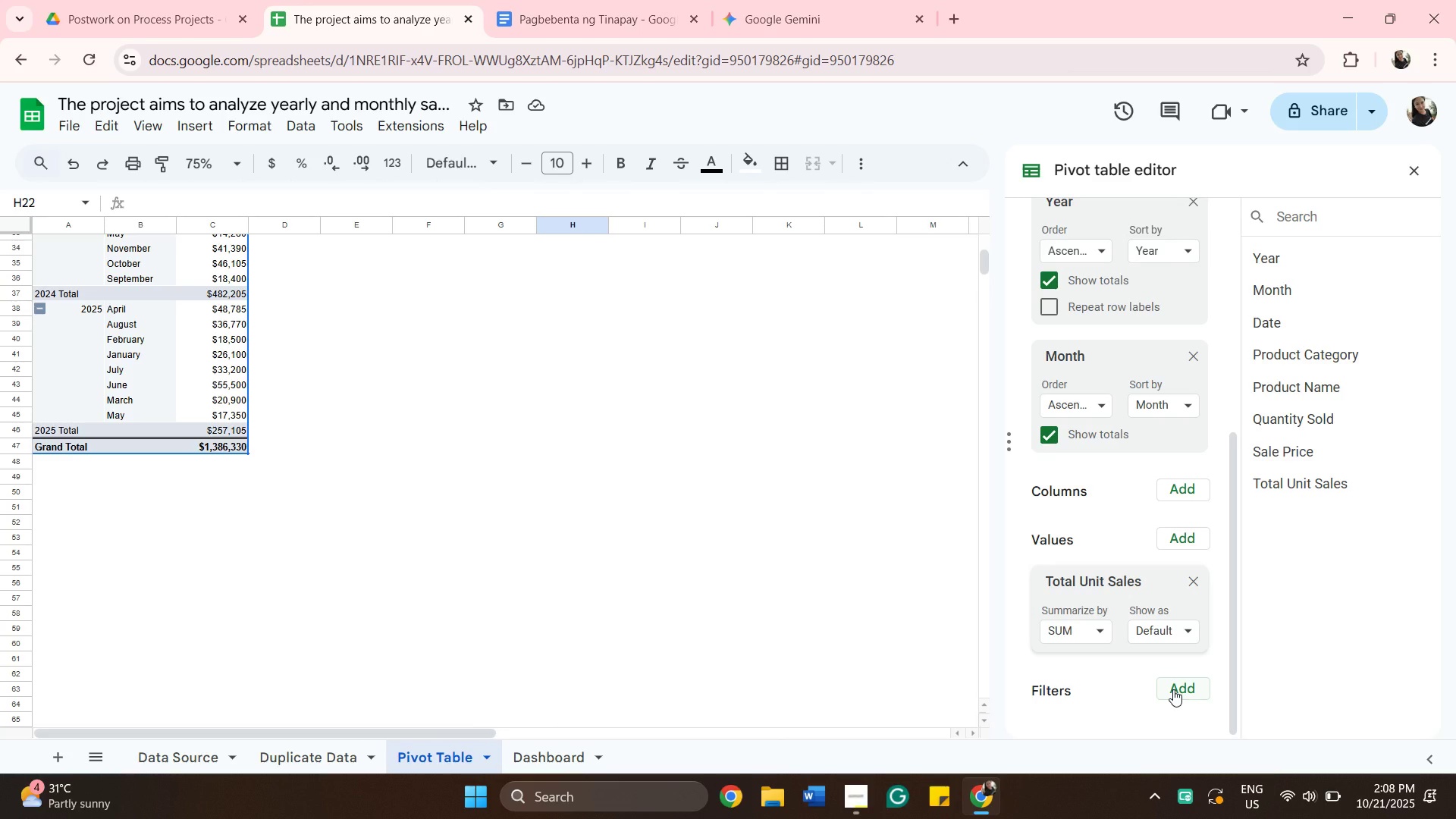 
left_click([1173, 689])
 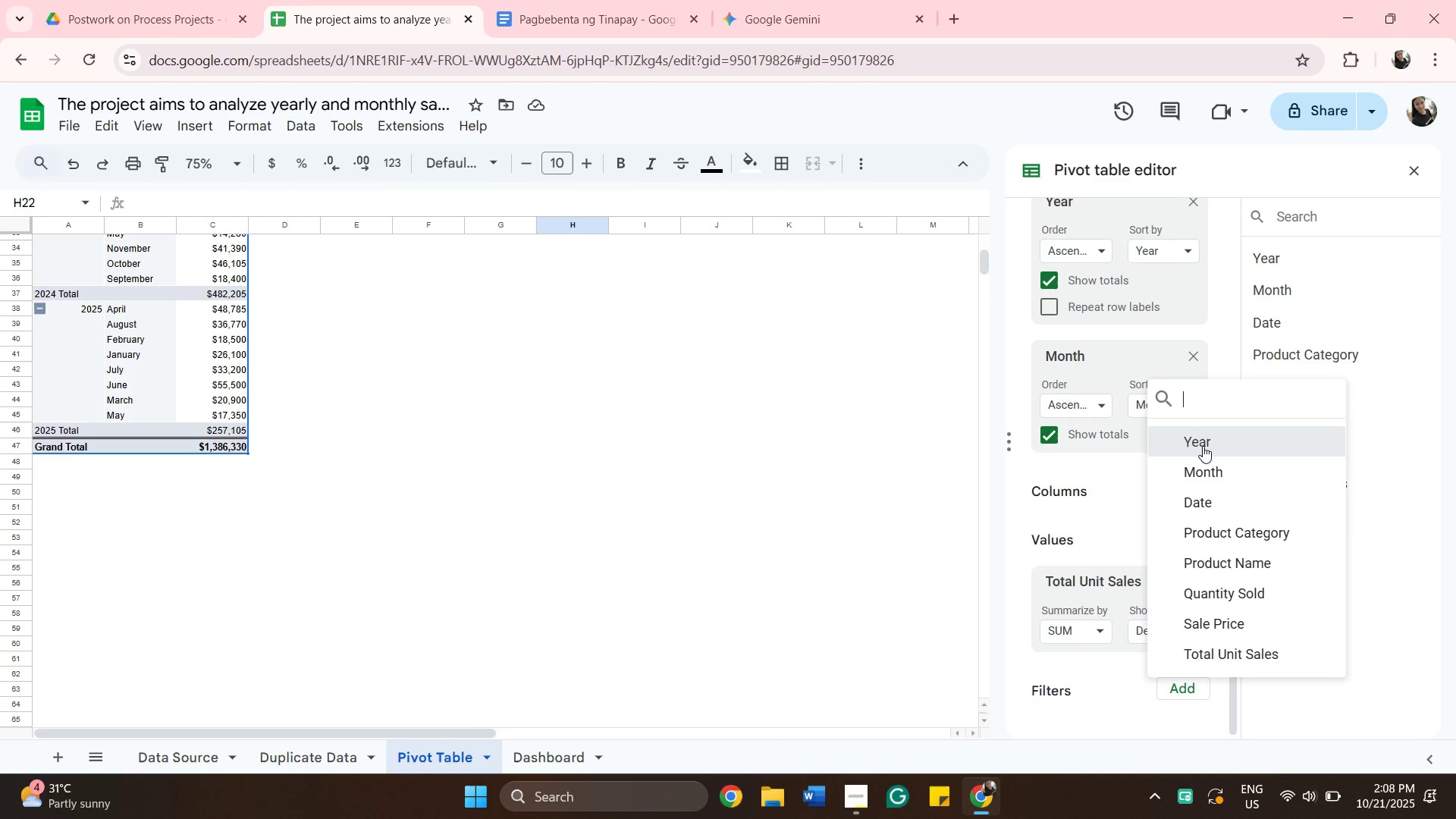 
wait(5.9)
 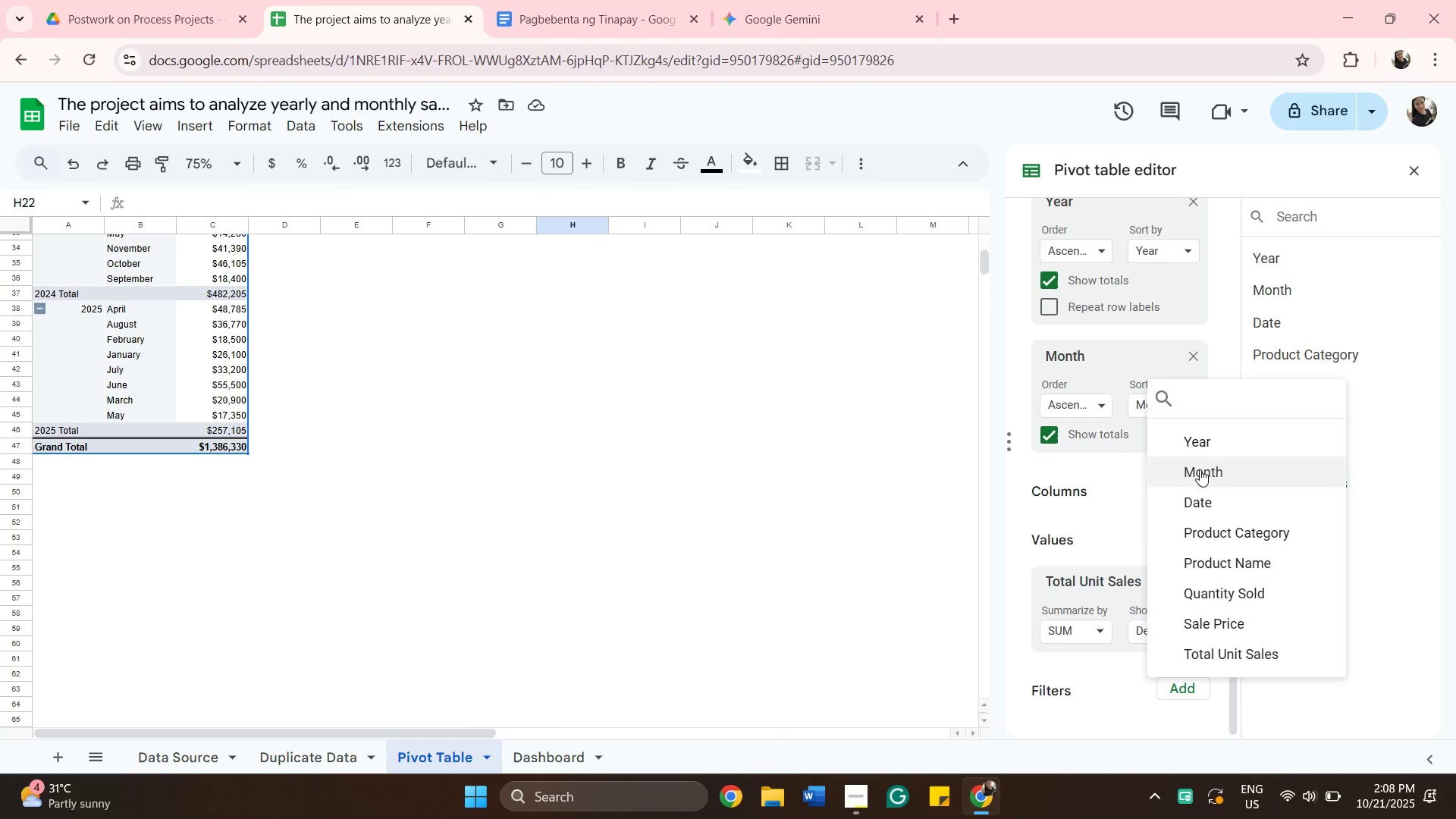 
scroll: coordinate [1162, 615], scroll_direction: down, amount: 2.0
 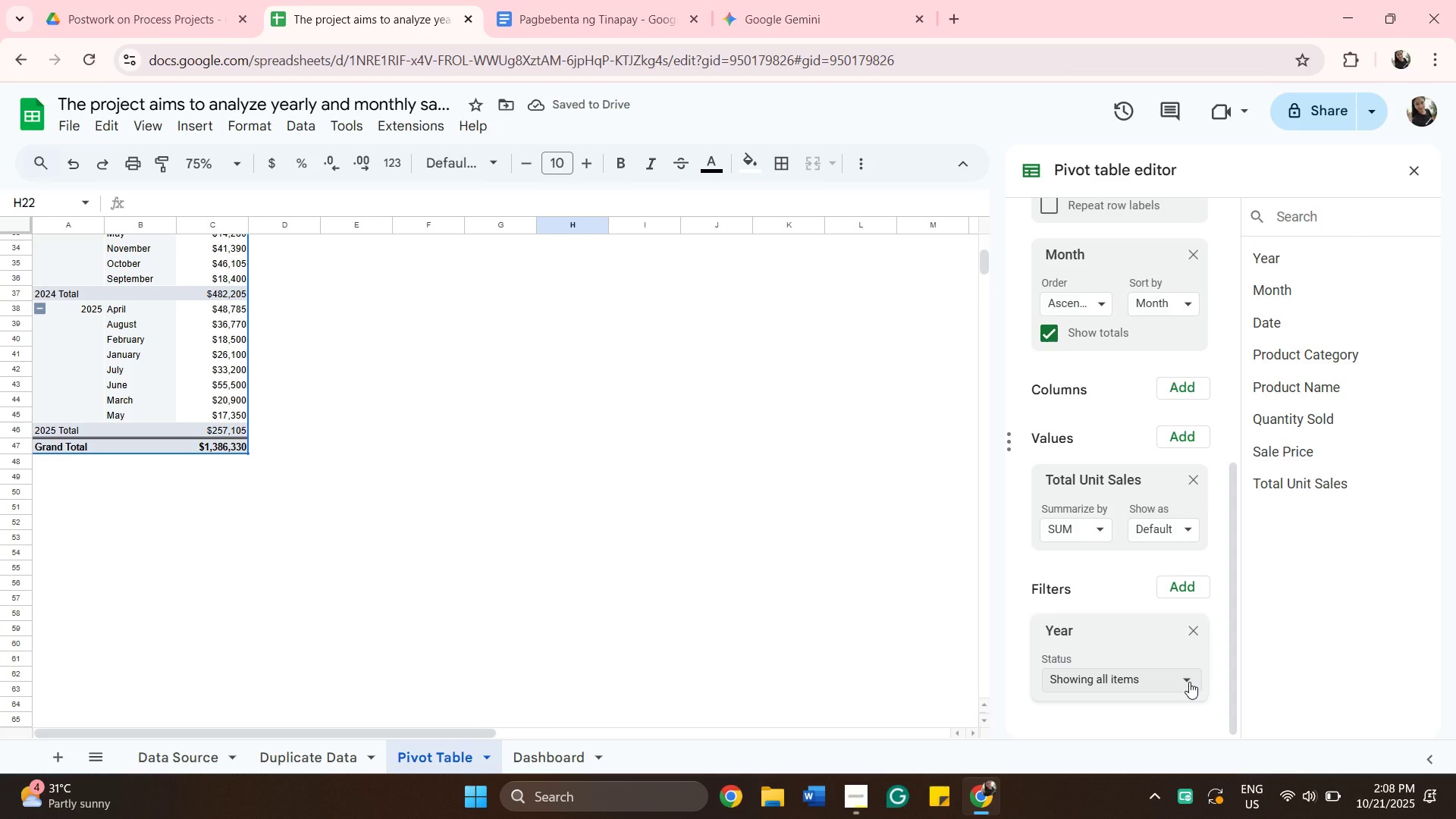 
left_click([1189, 682])
 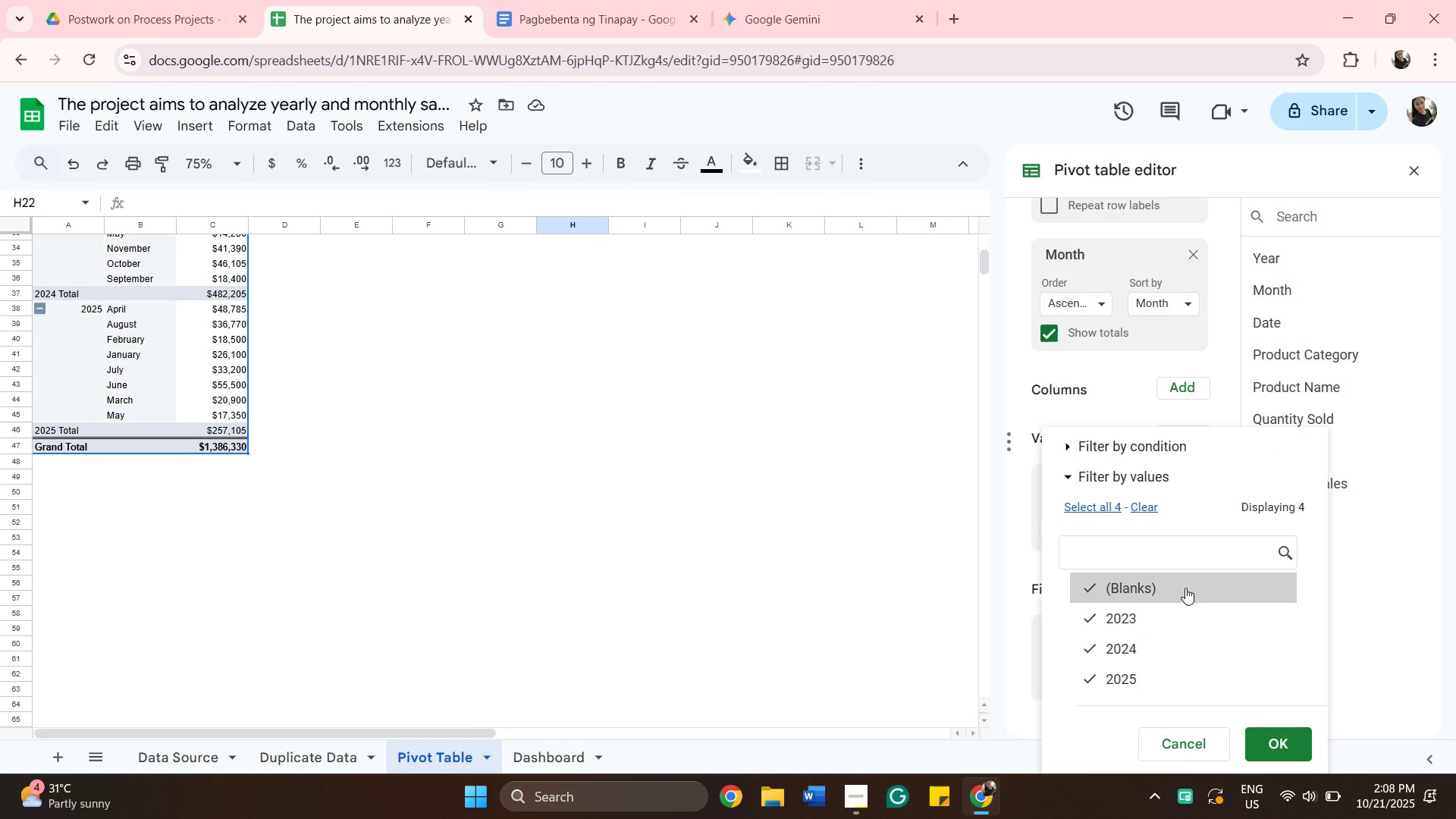 
left_click([1185, 588])
 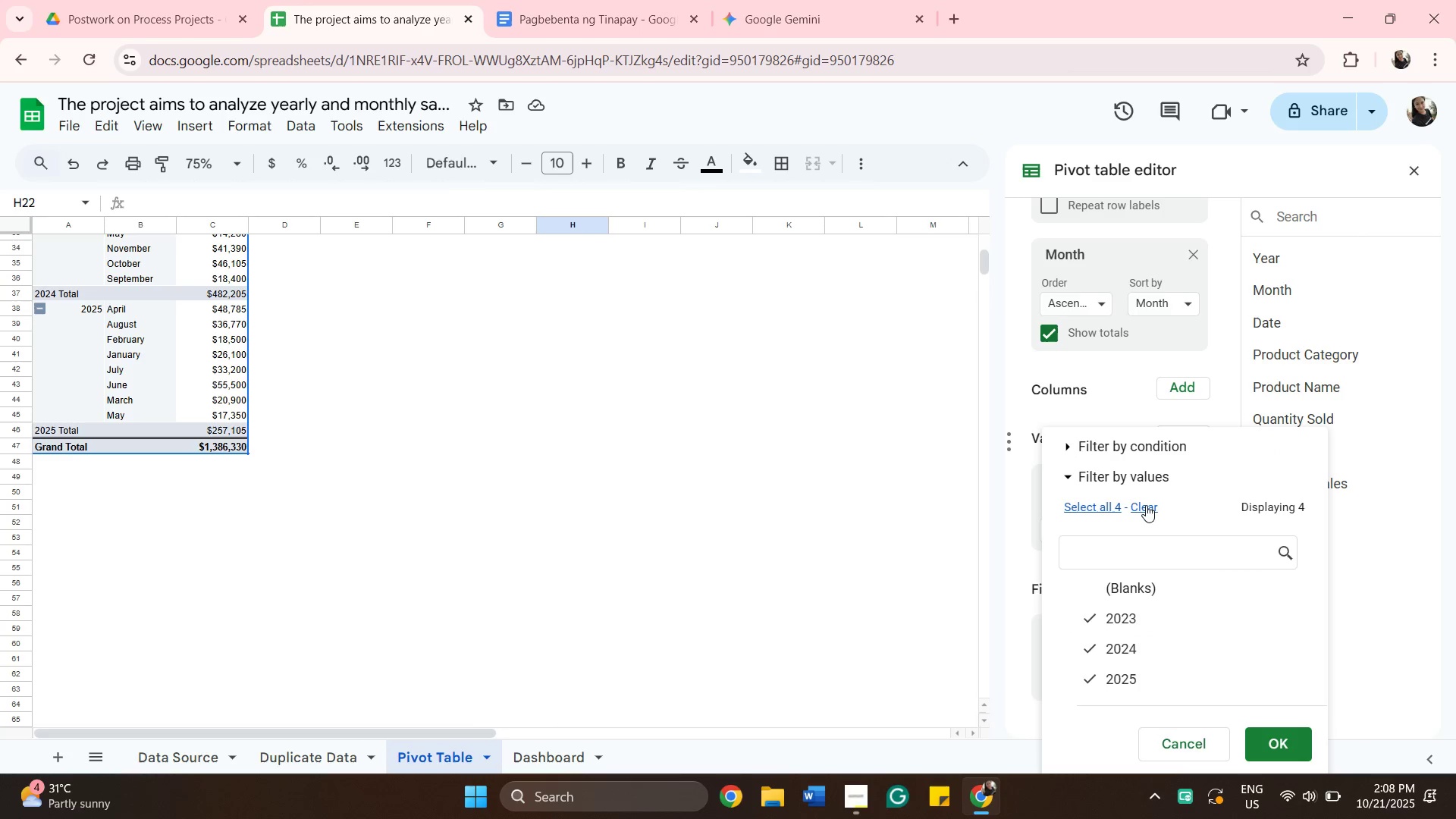 
left_click([1144, 506])
 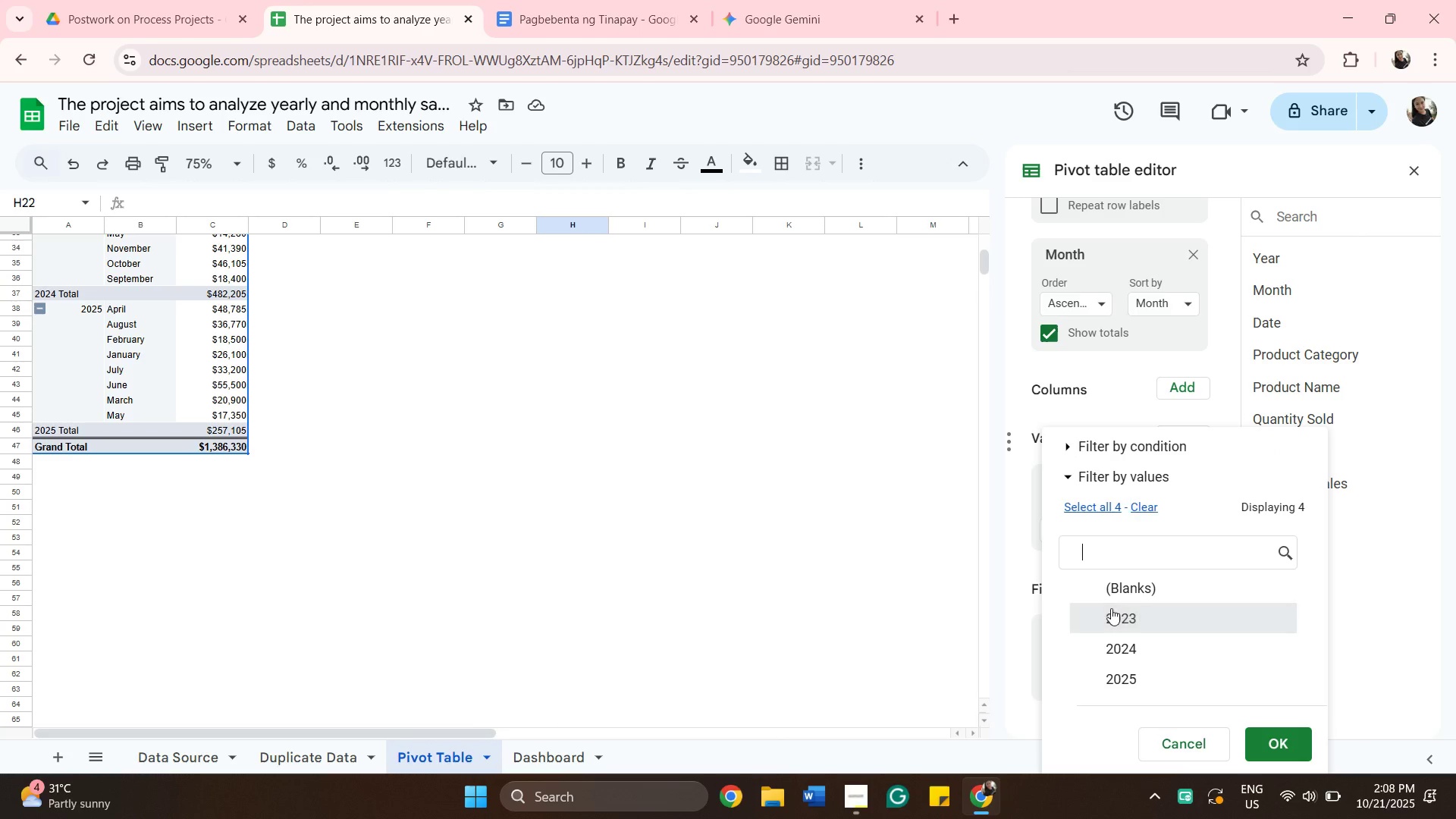 
left_click([1111, 608])
 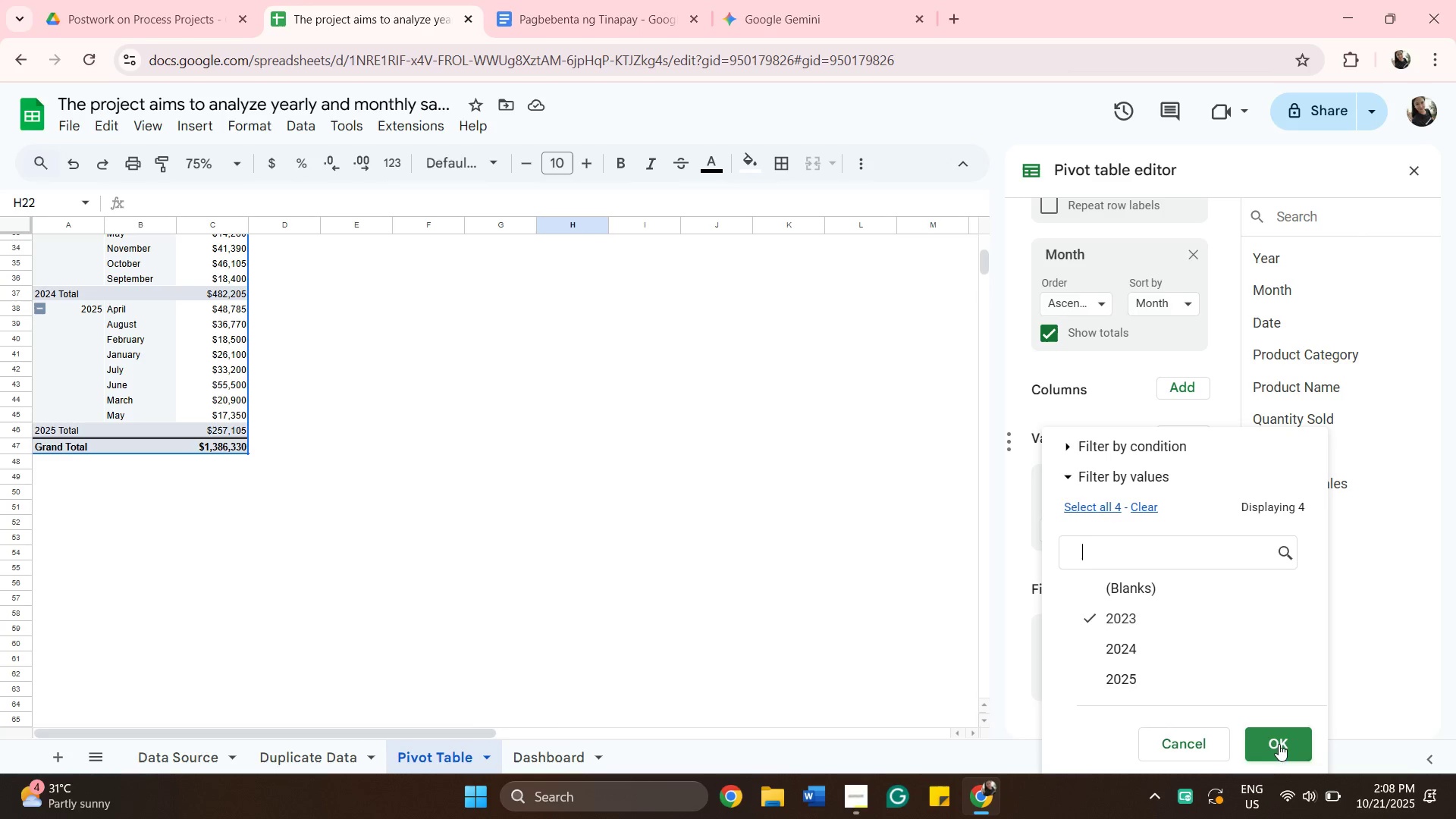 
left_click([1279, 742])
 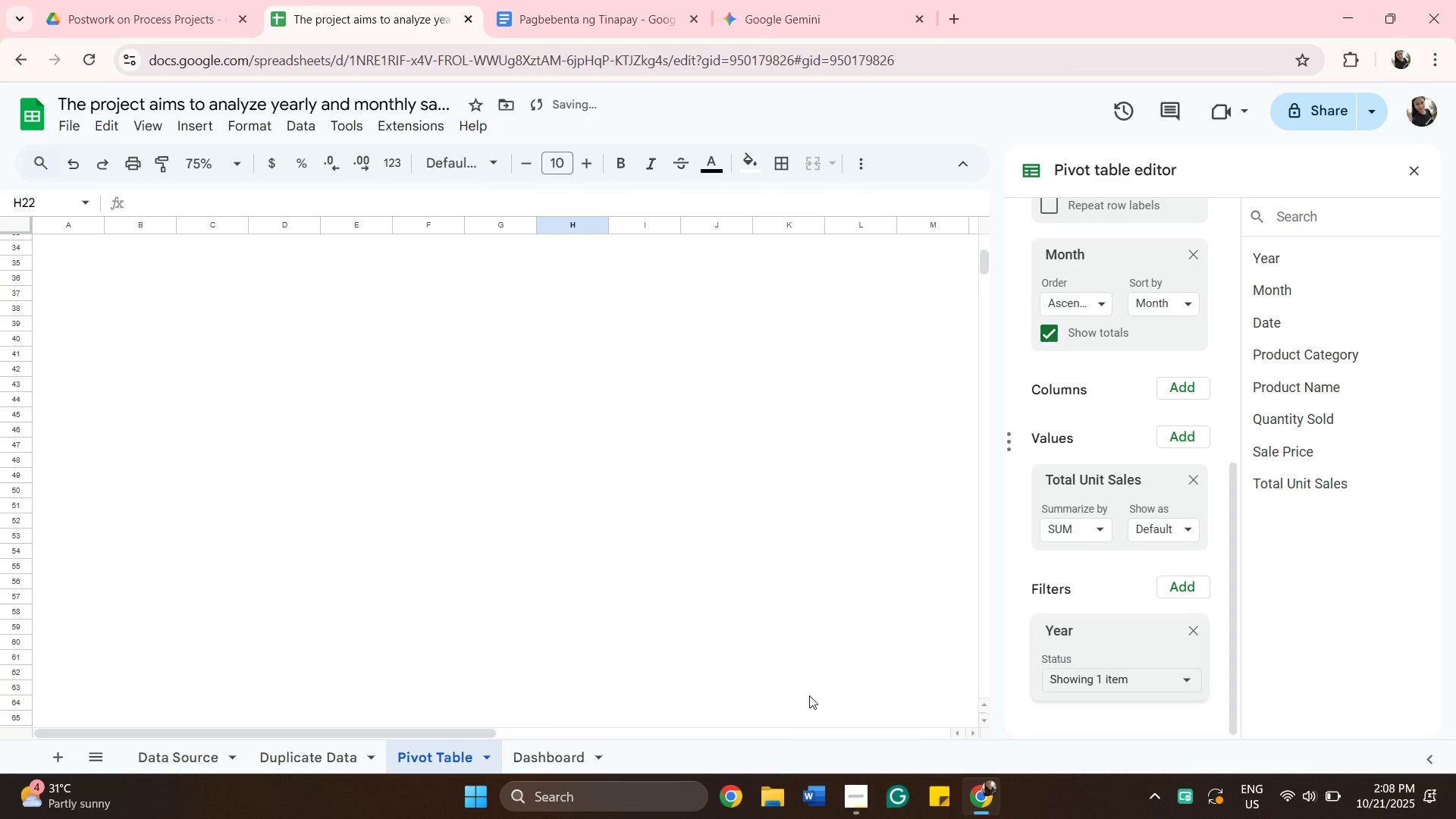 
scroll: coordinate [764, 489], scroll_direction: up, amount: 15.0
 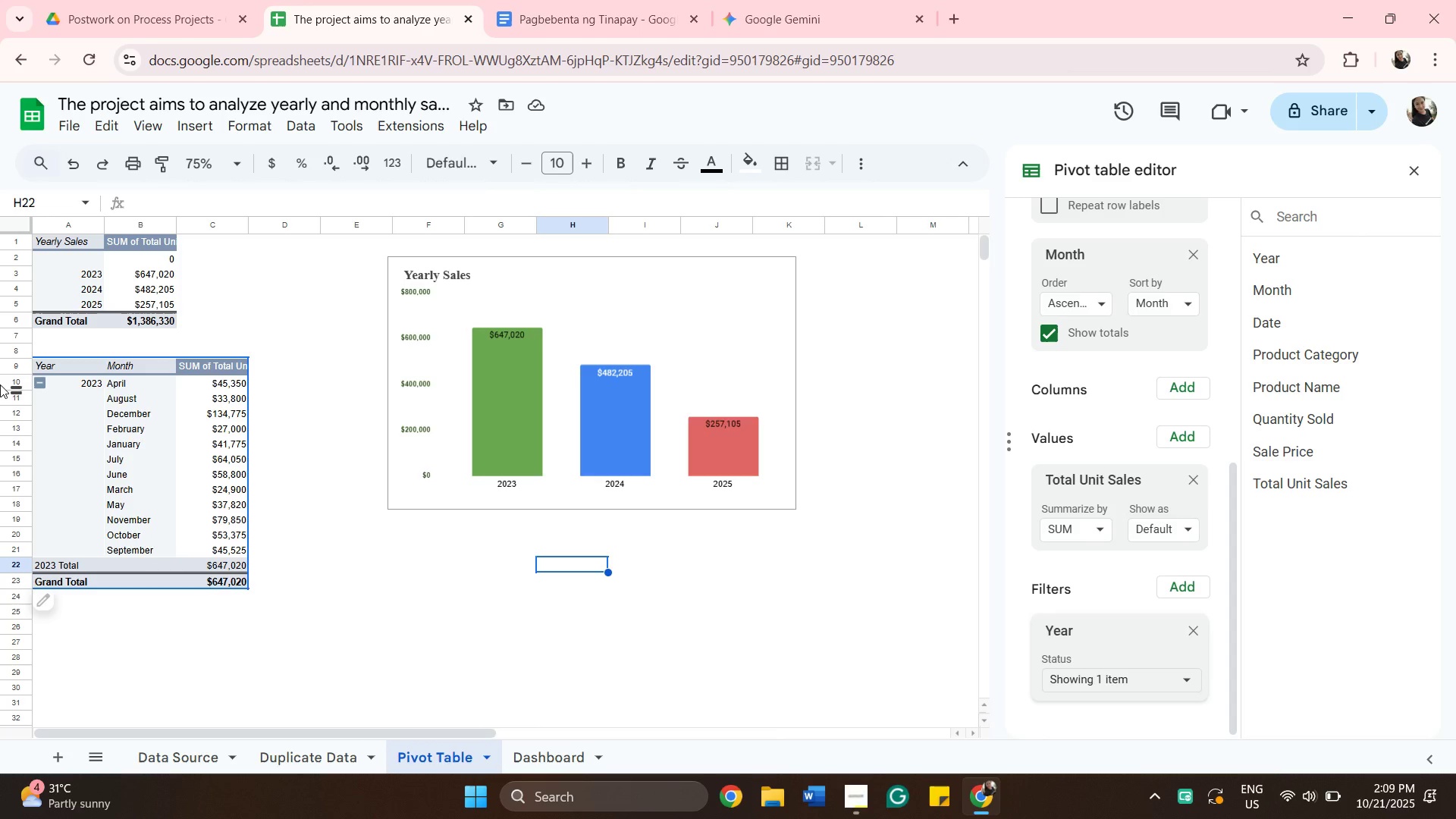 
wait(14.56)
 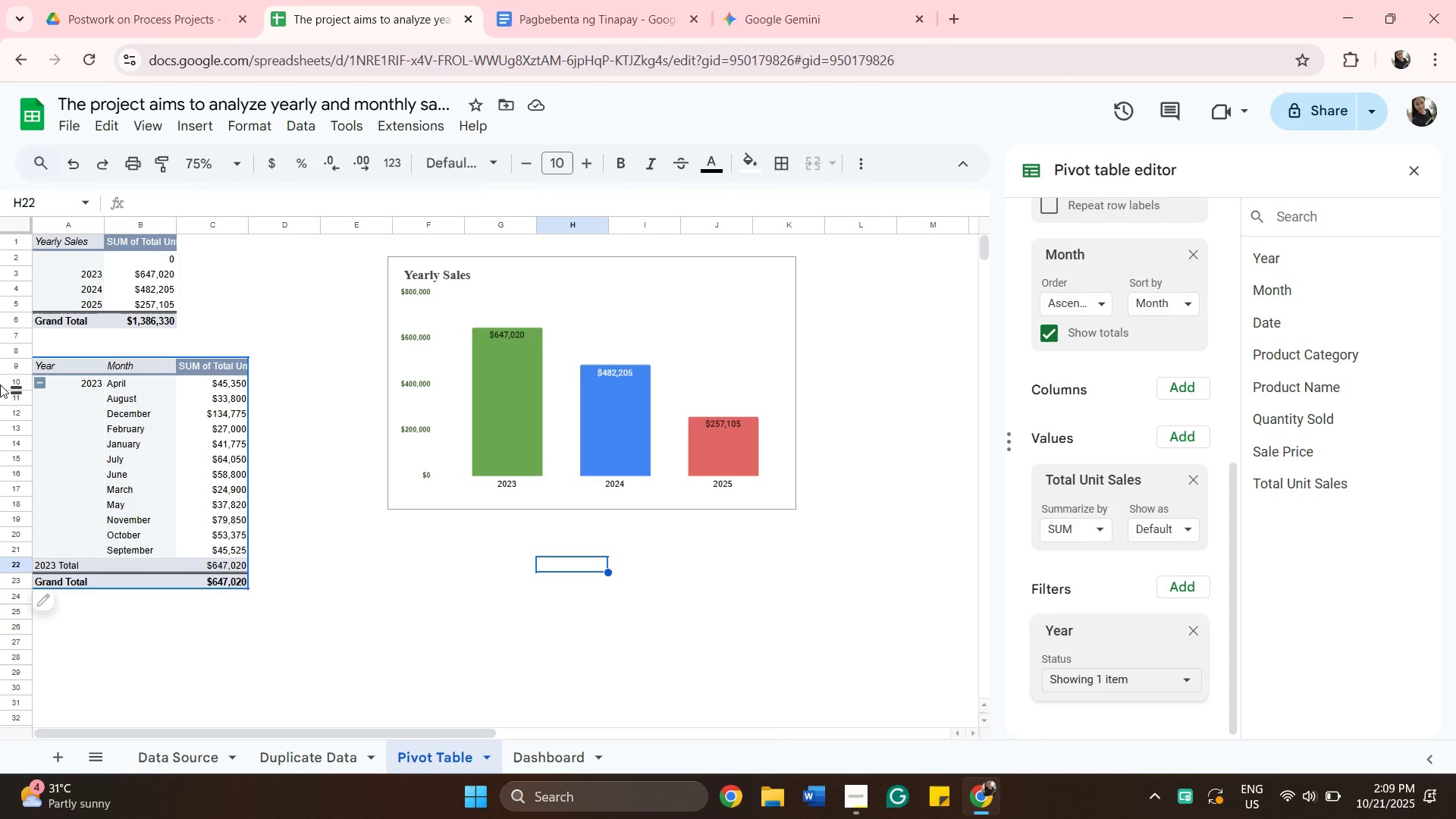 
left_click([49, 366])
 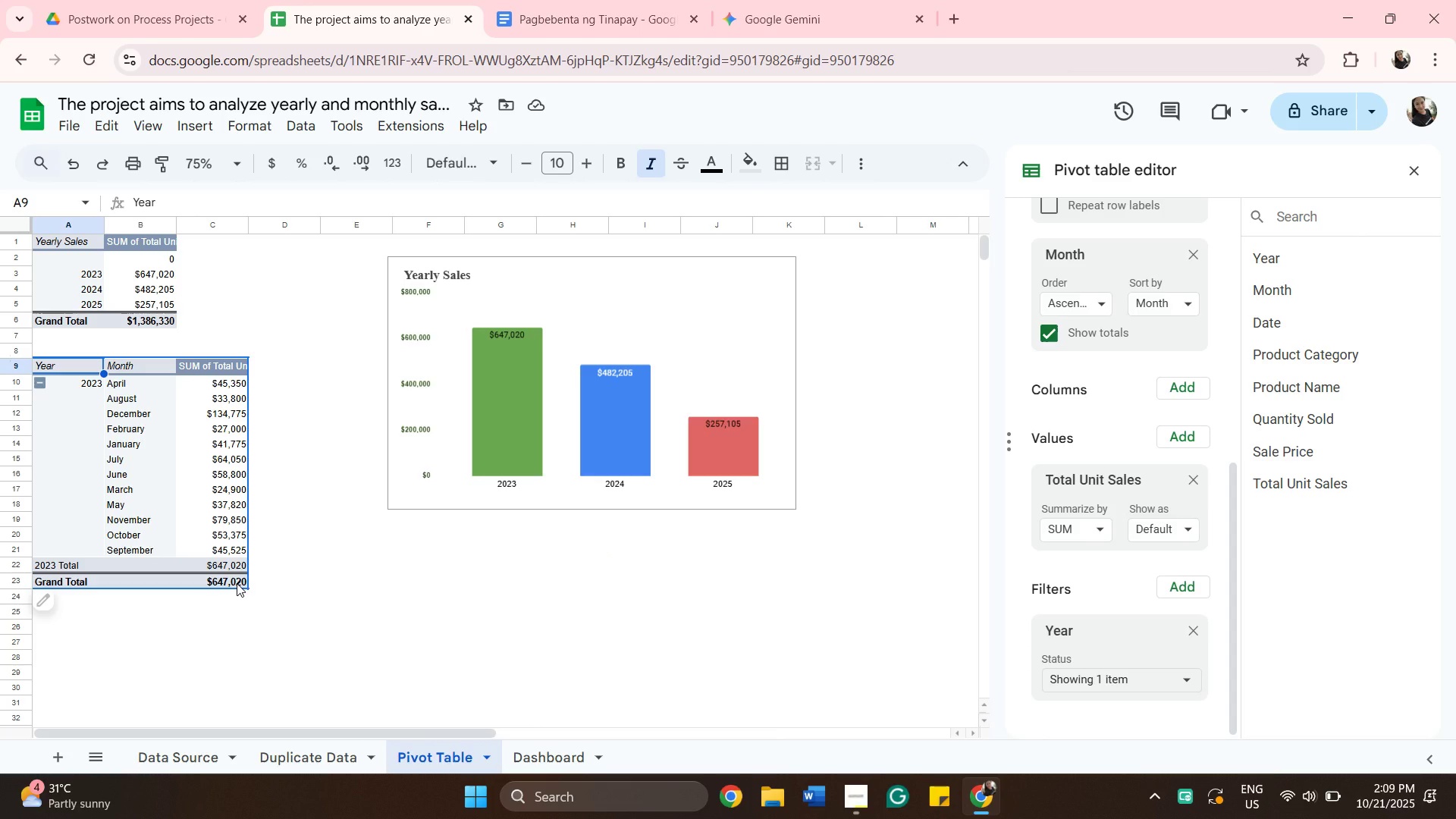 
hold_key(key=ShiftLeft, duration=0.5)
left_click([236, 579])
 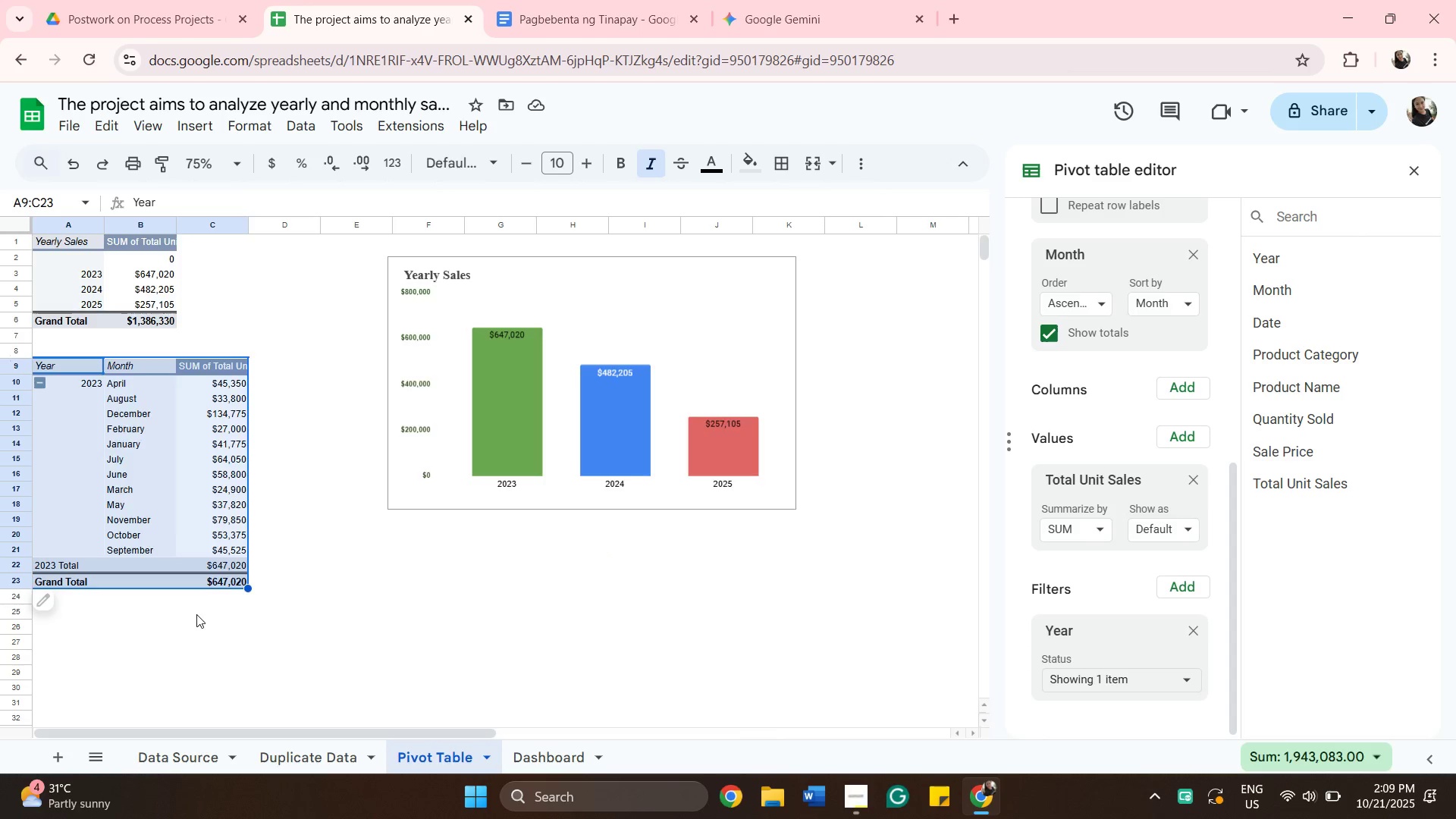 
scroll: coordinate [196, 614], scroll_direction: down, amount: 1.0
 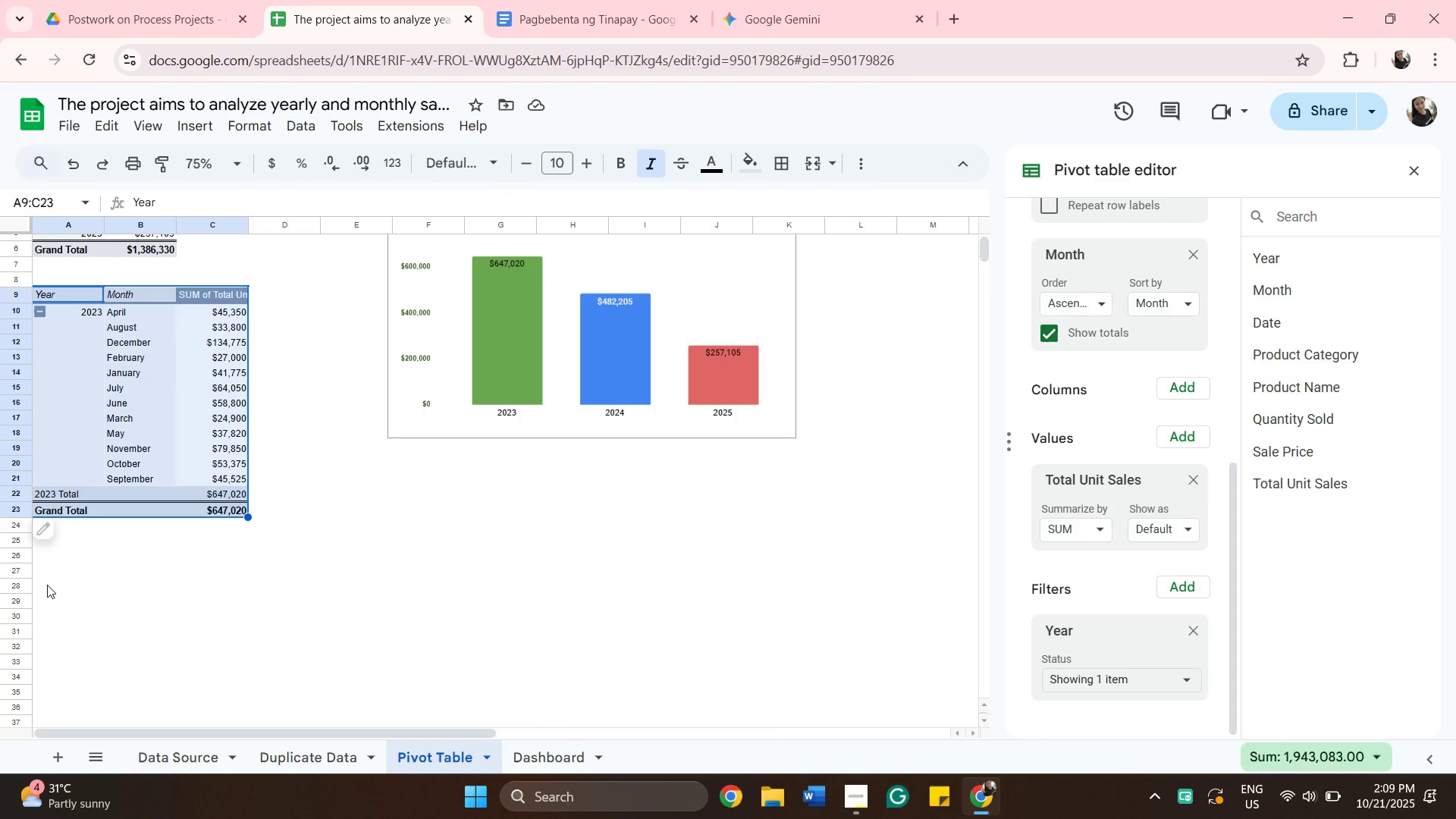 
left_click([47, 585])
 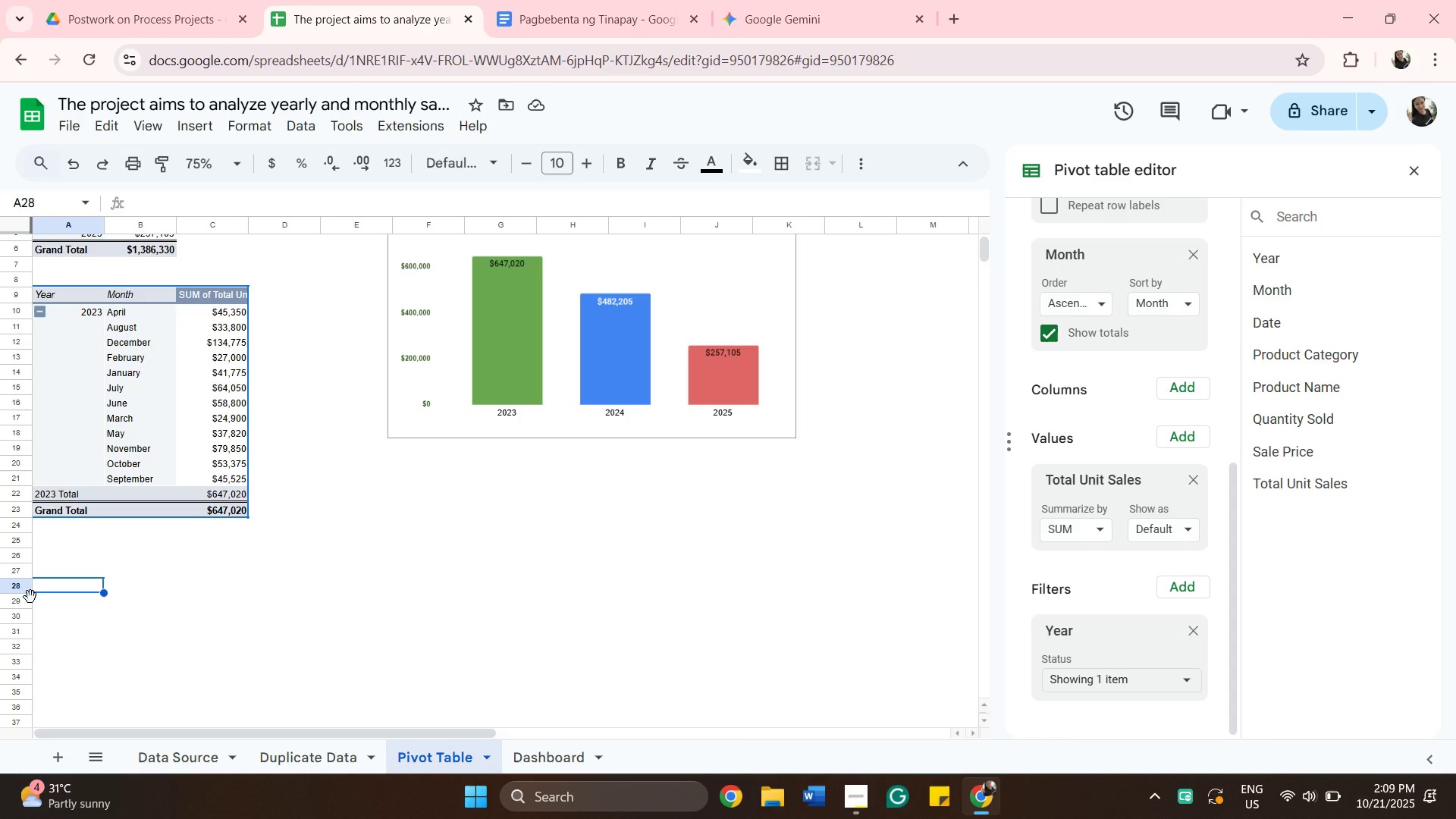 
key(Control+V)
 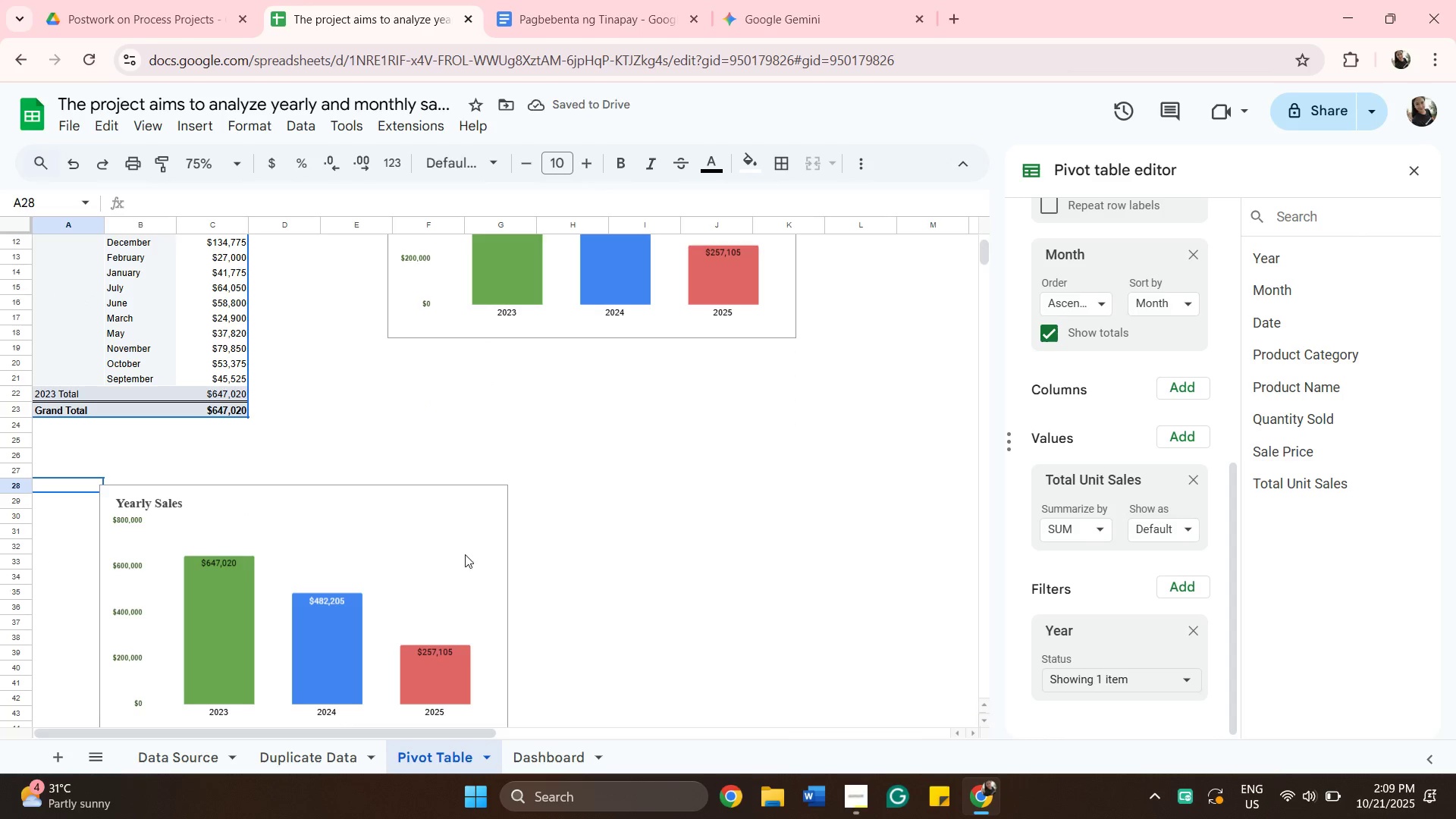 
left_click([475, 551])
 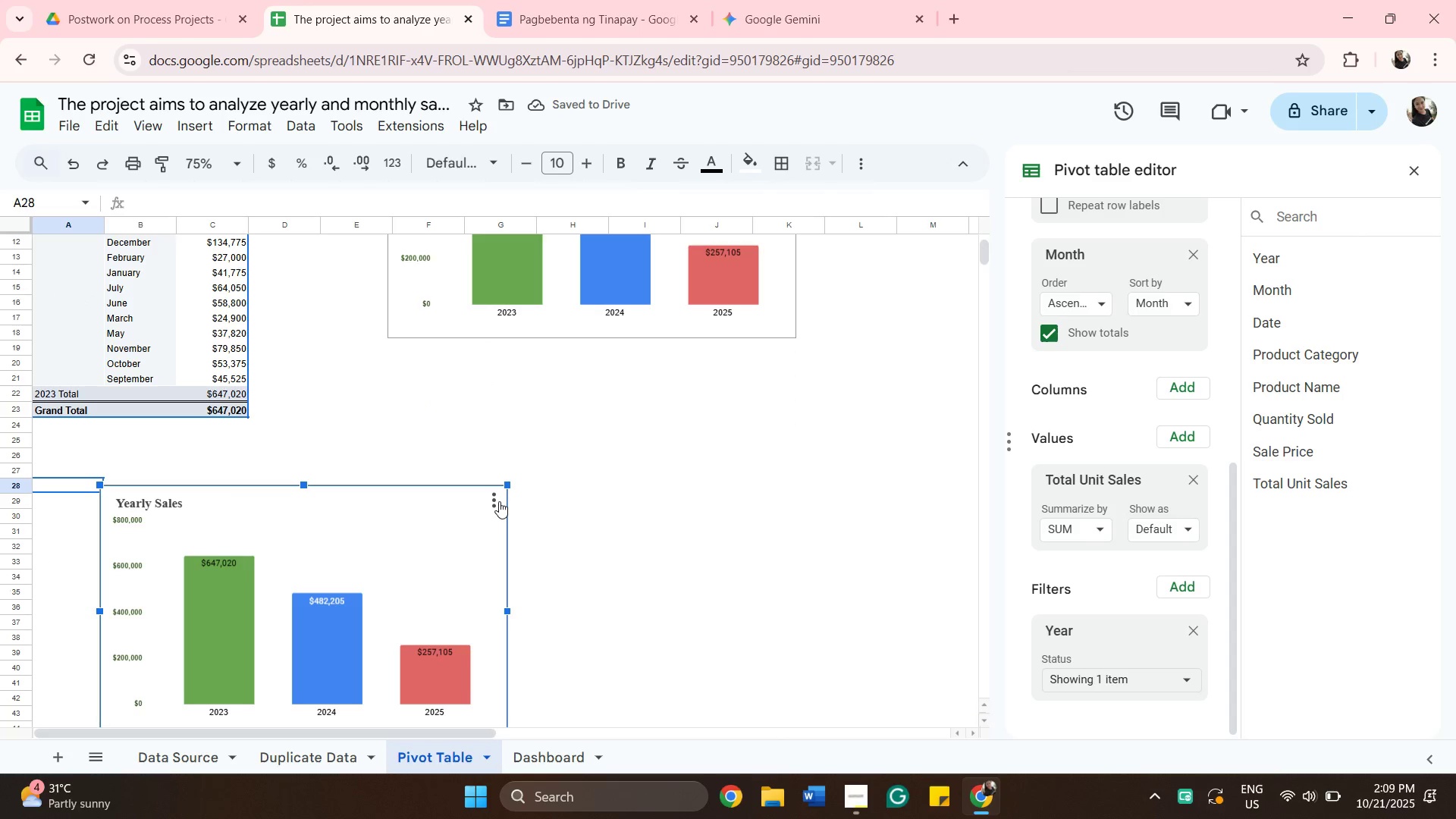 
left_click([499, 501])
 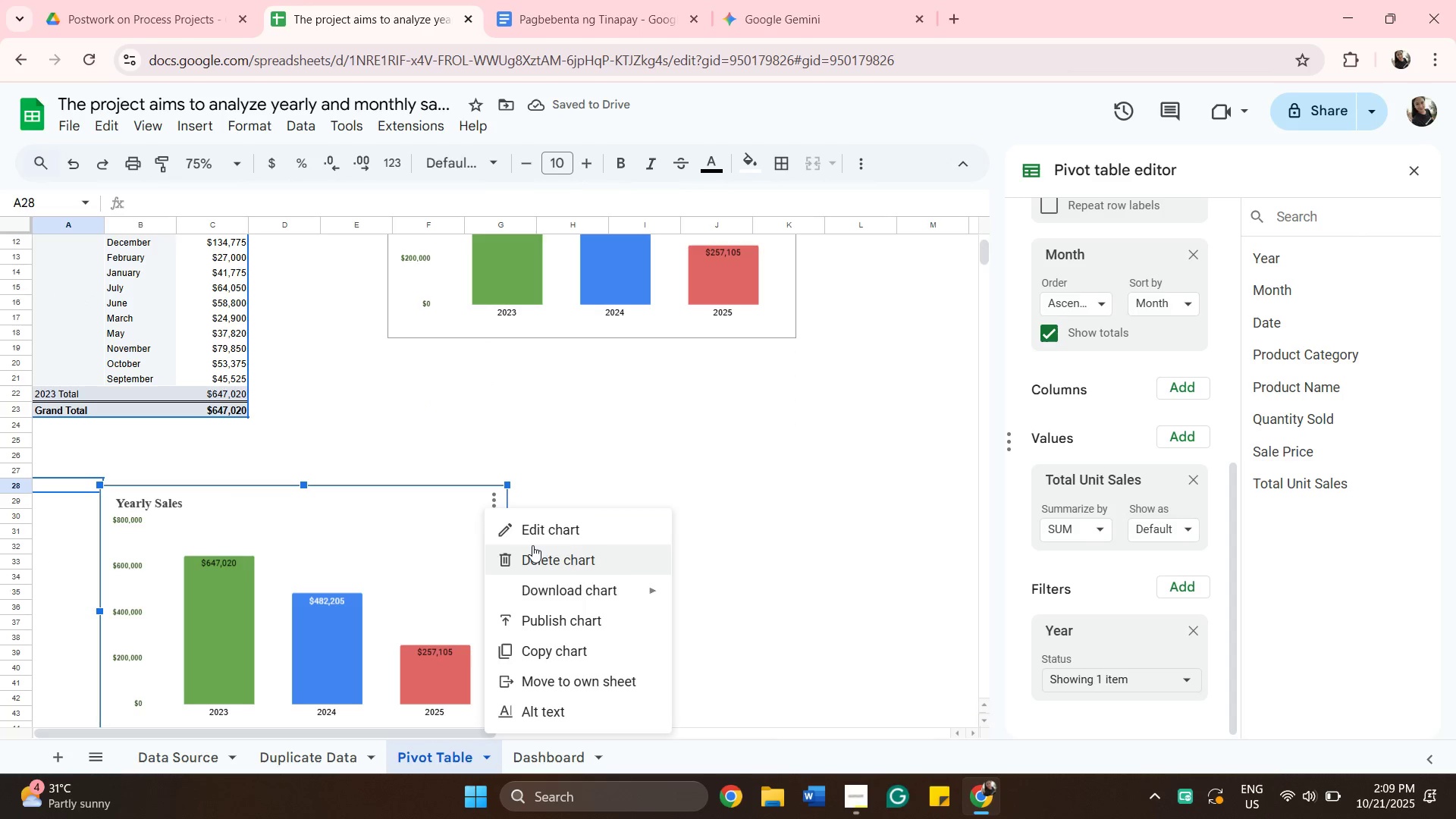 
left_click([532, 545])
 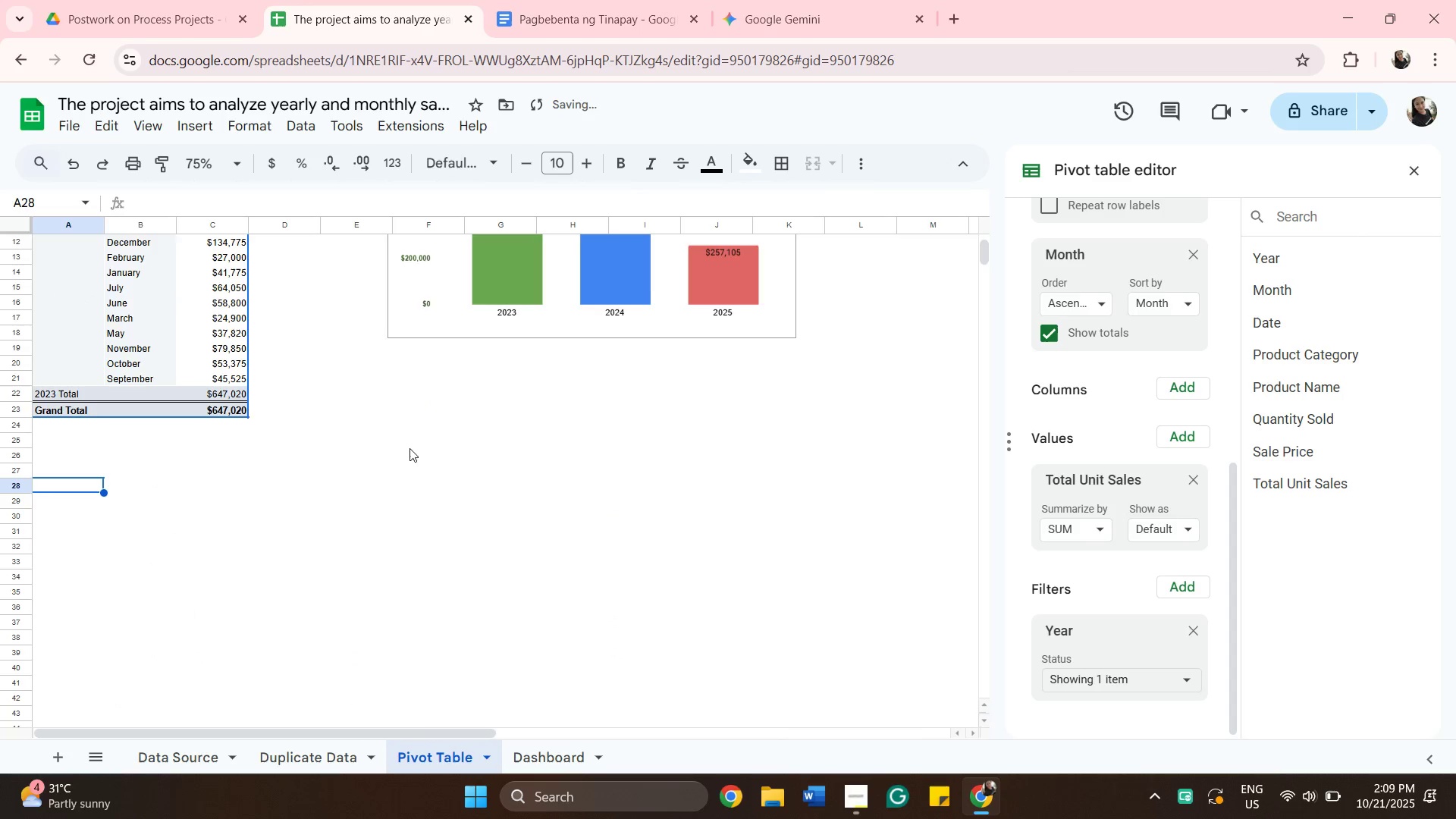 
scroll: coordinate [334, 396], scroll_direction: up, amount: 3.0
 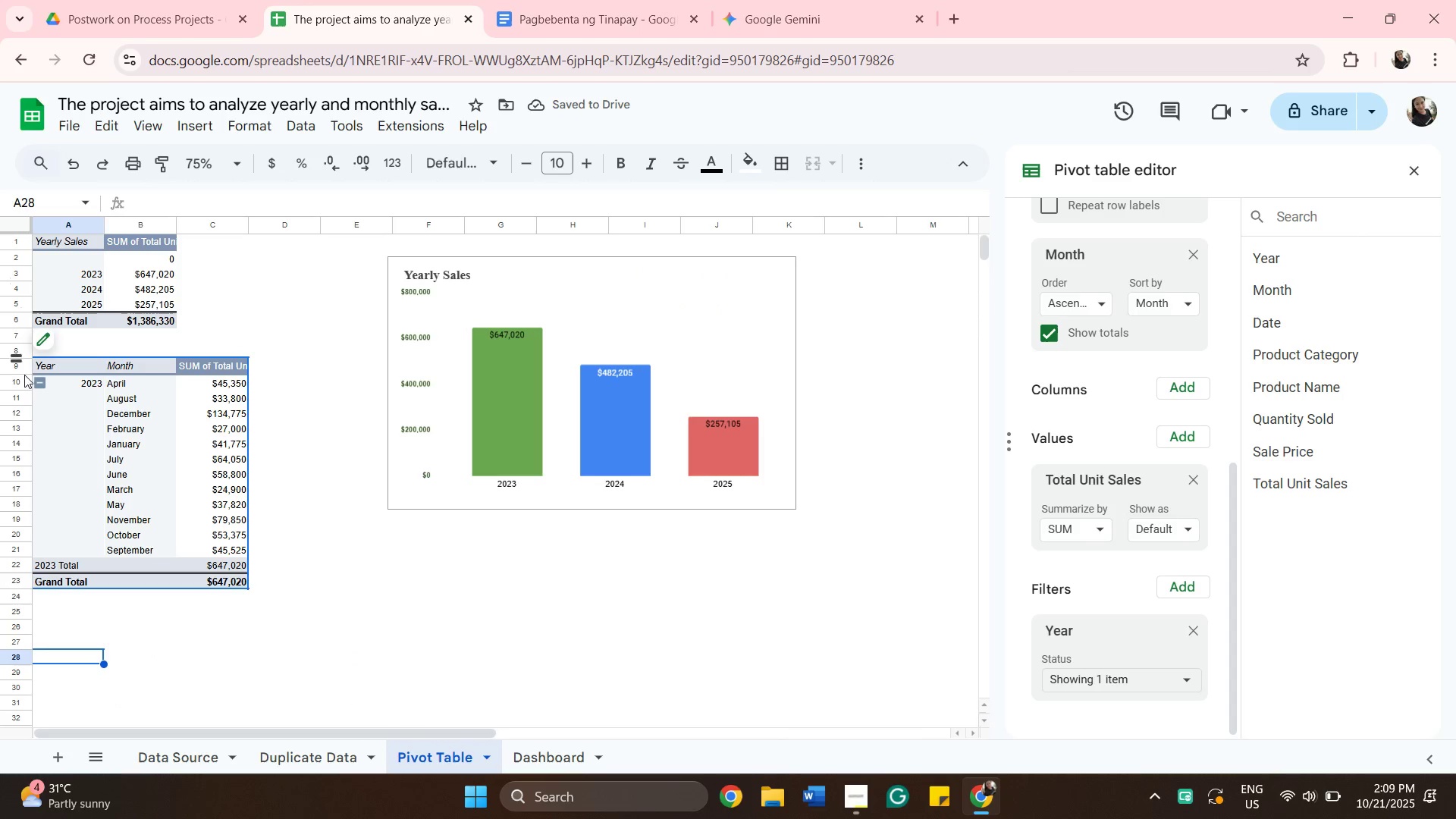 
left_click([50, 371])
 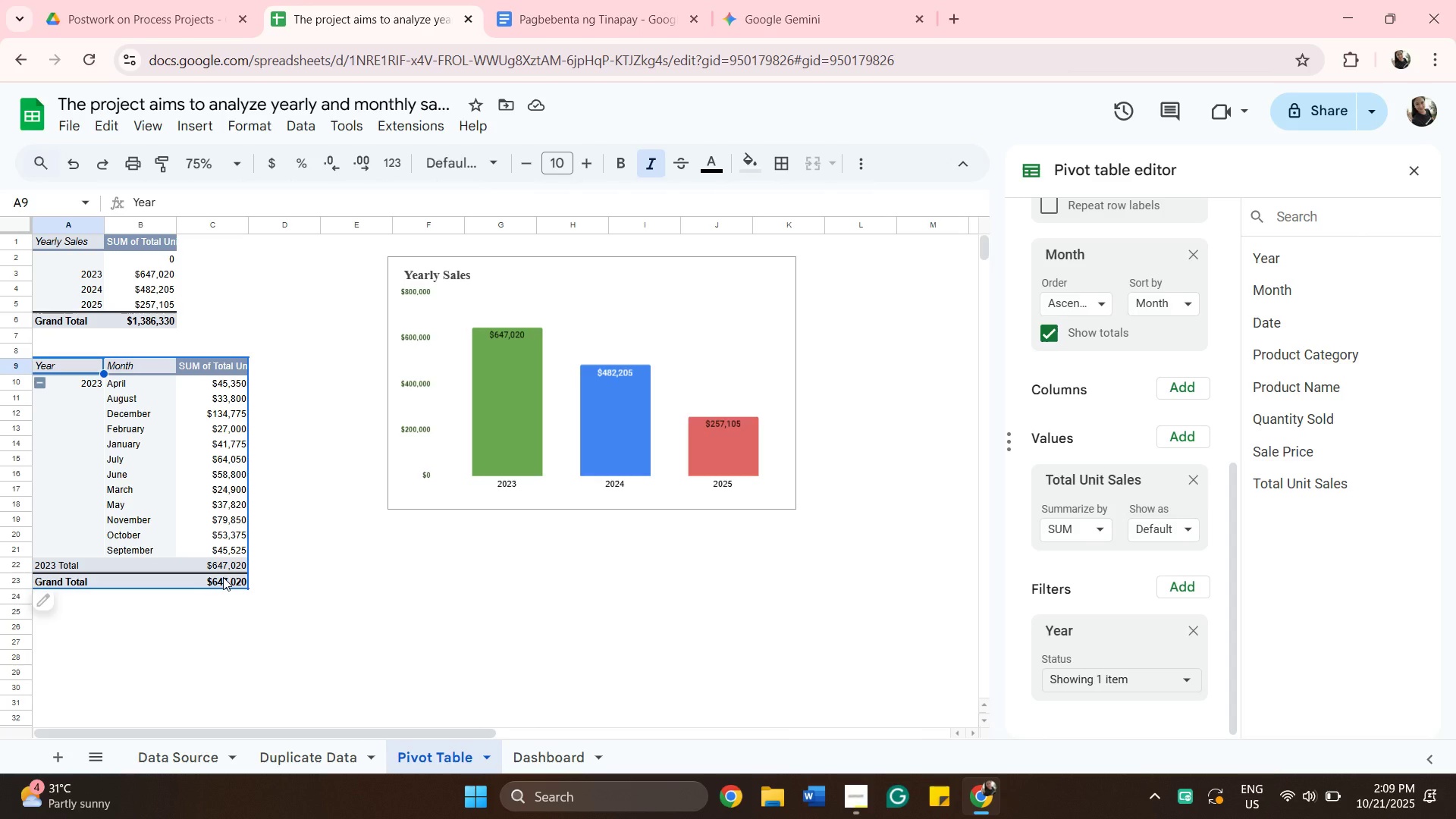 
hold_key(key=ShiftLeft, duration=0.33)
left_click([223, 578])
 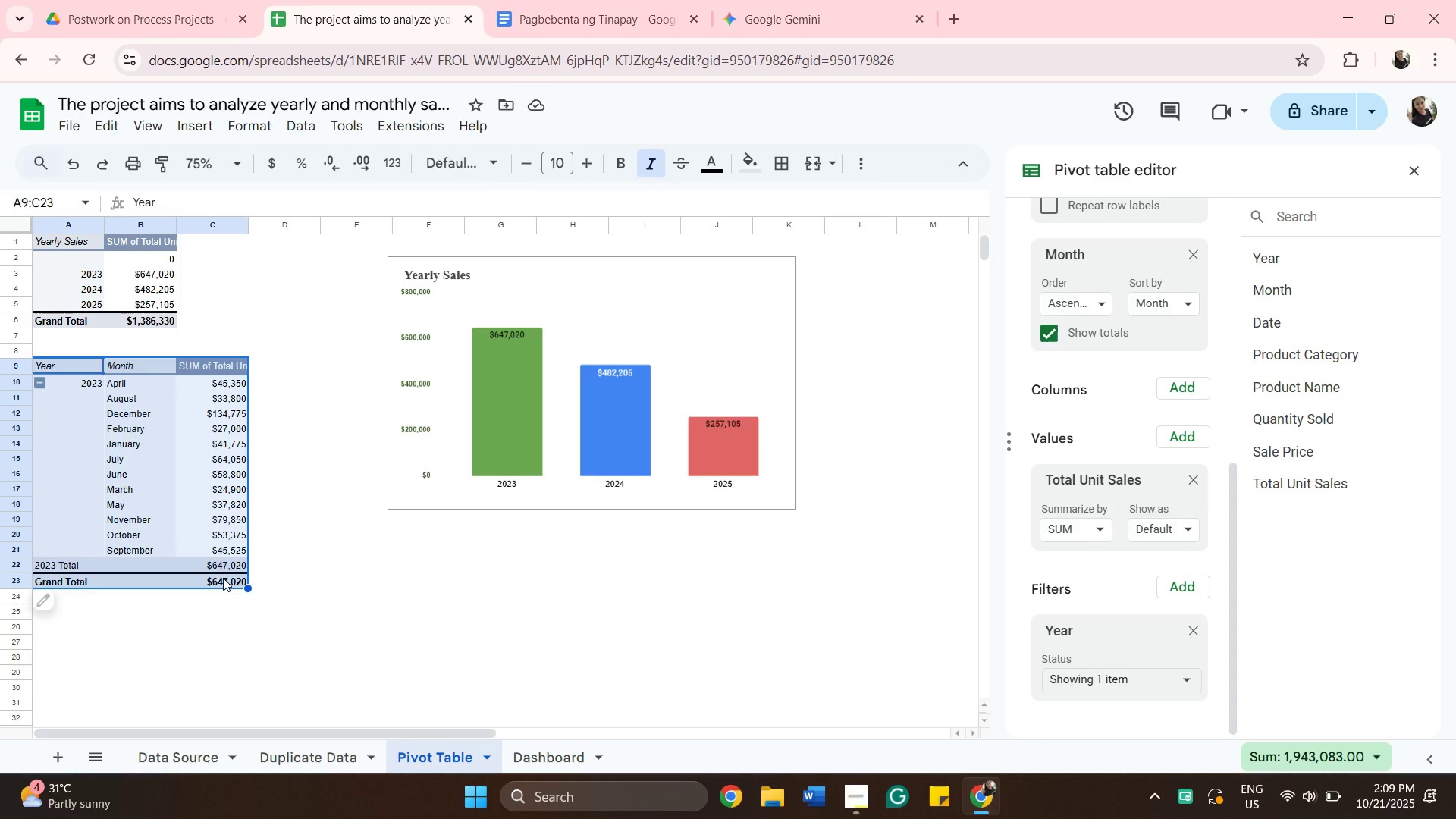 
key(Control+C)
 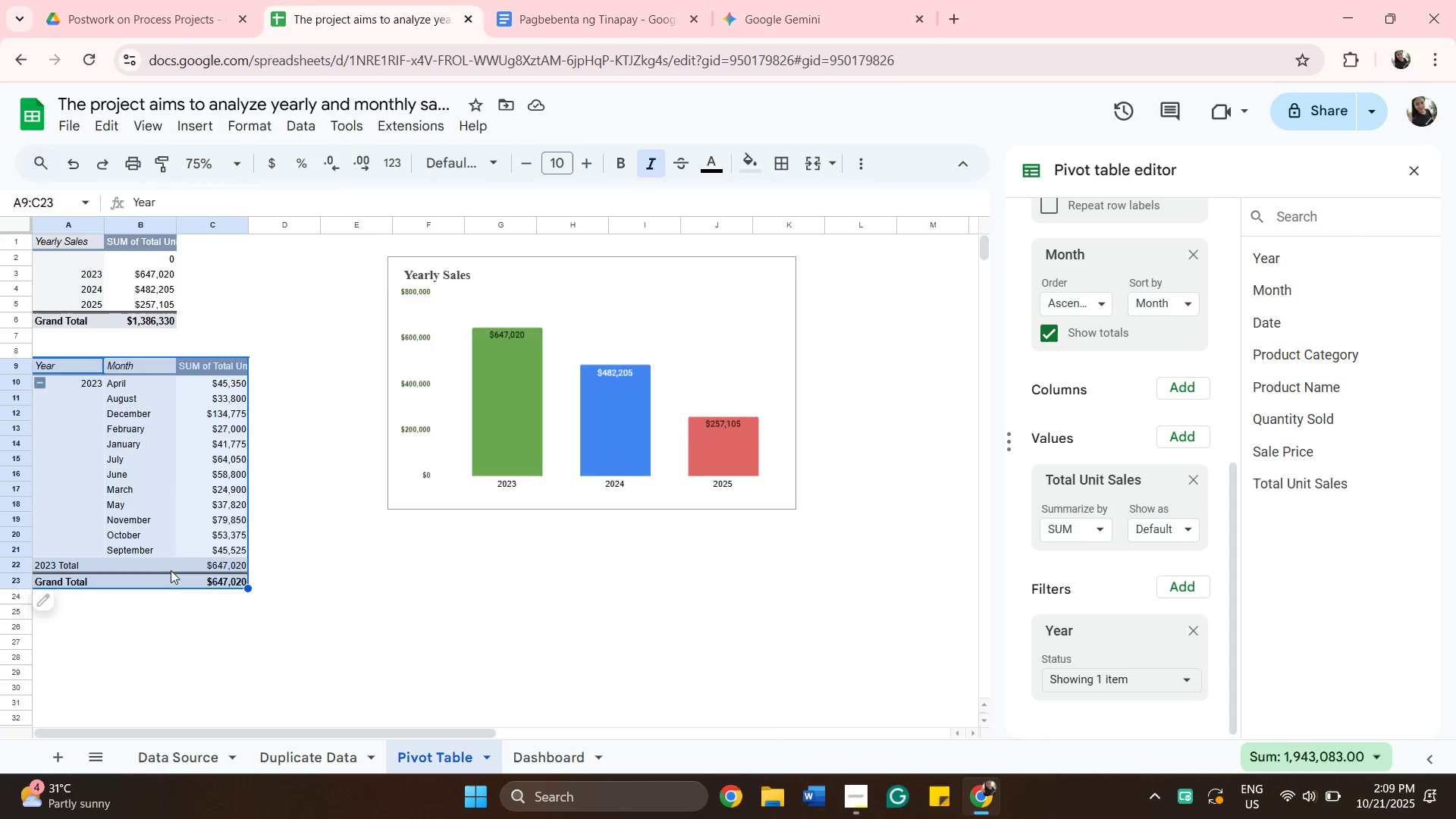 
scroll: coordinate [171, 570], scroll_direction: down, amount: 2.0
 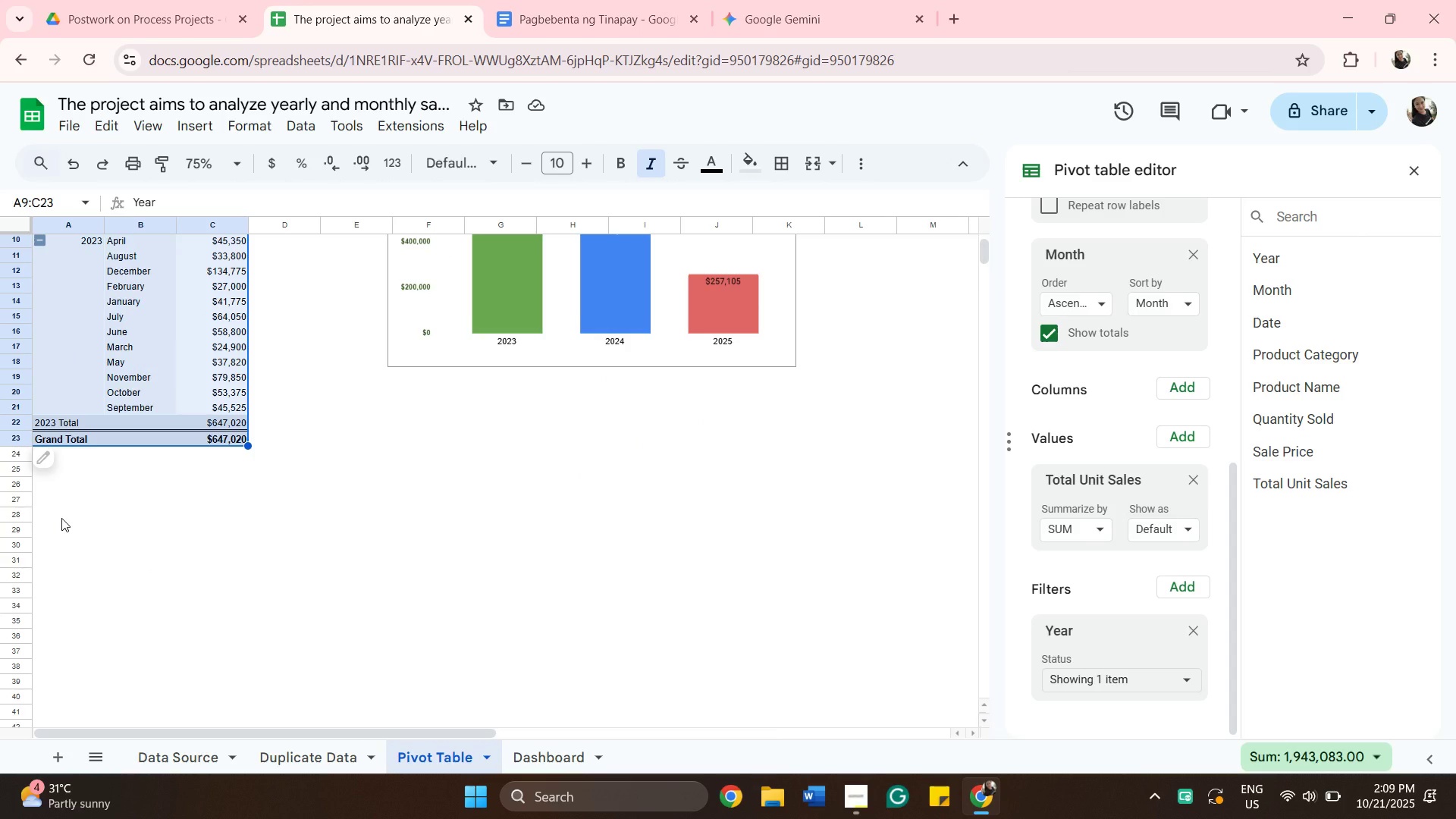 
left_click([61, 518])
 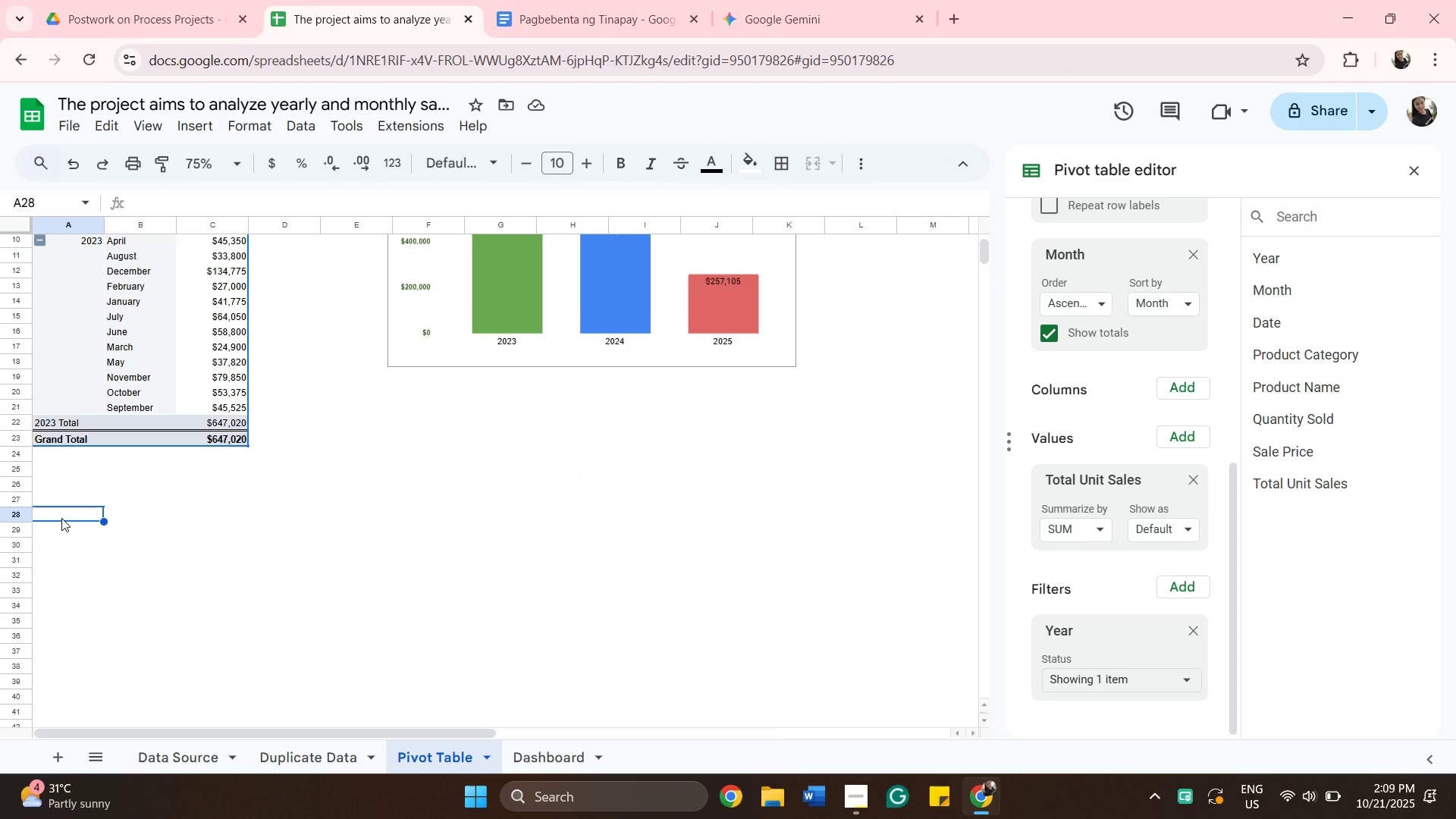 
key(Control+V)
 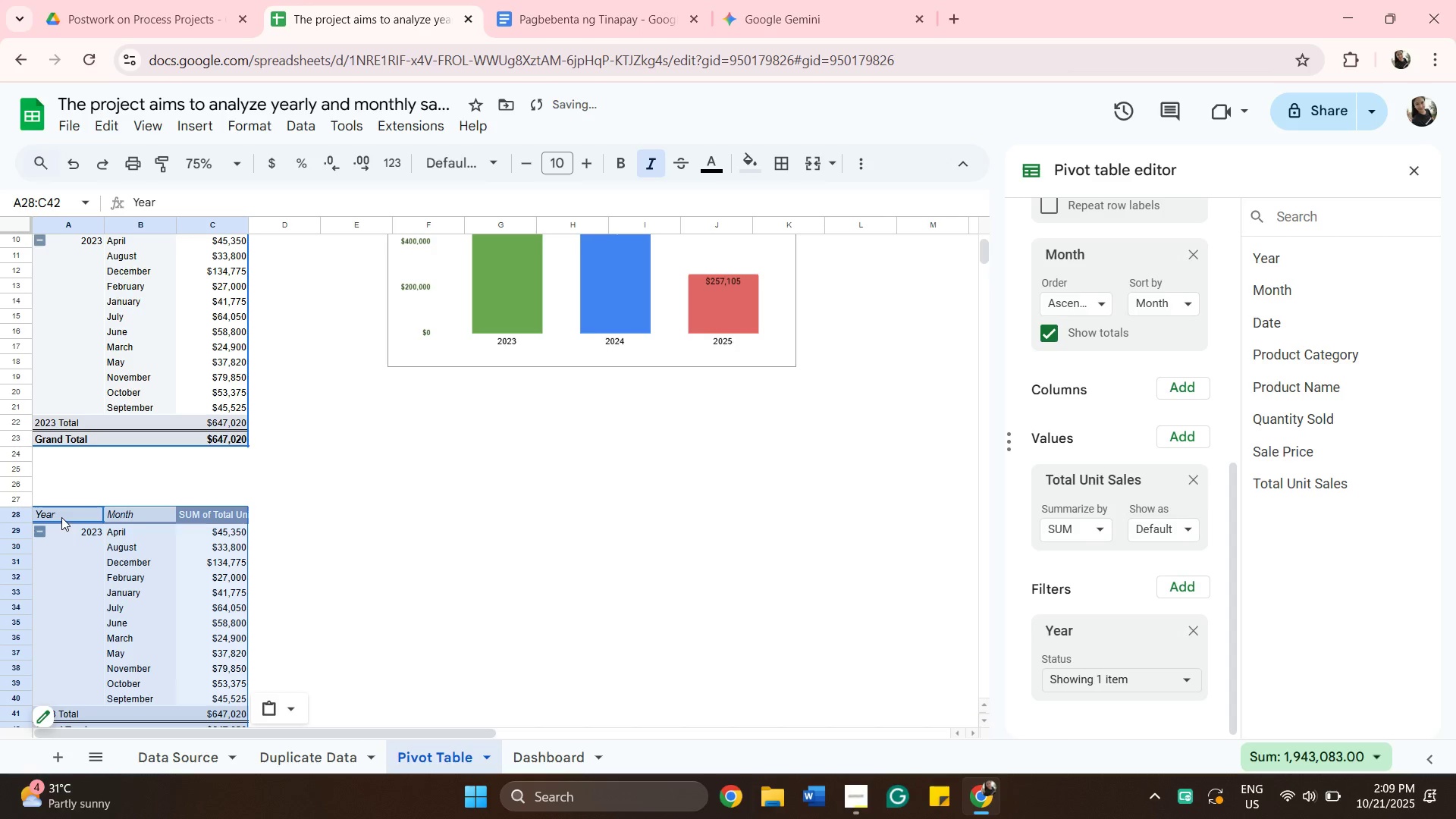 
scroll: coordinate [77, 522], scroll_direction: down, amount: 4.0
 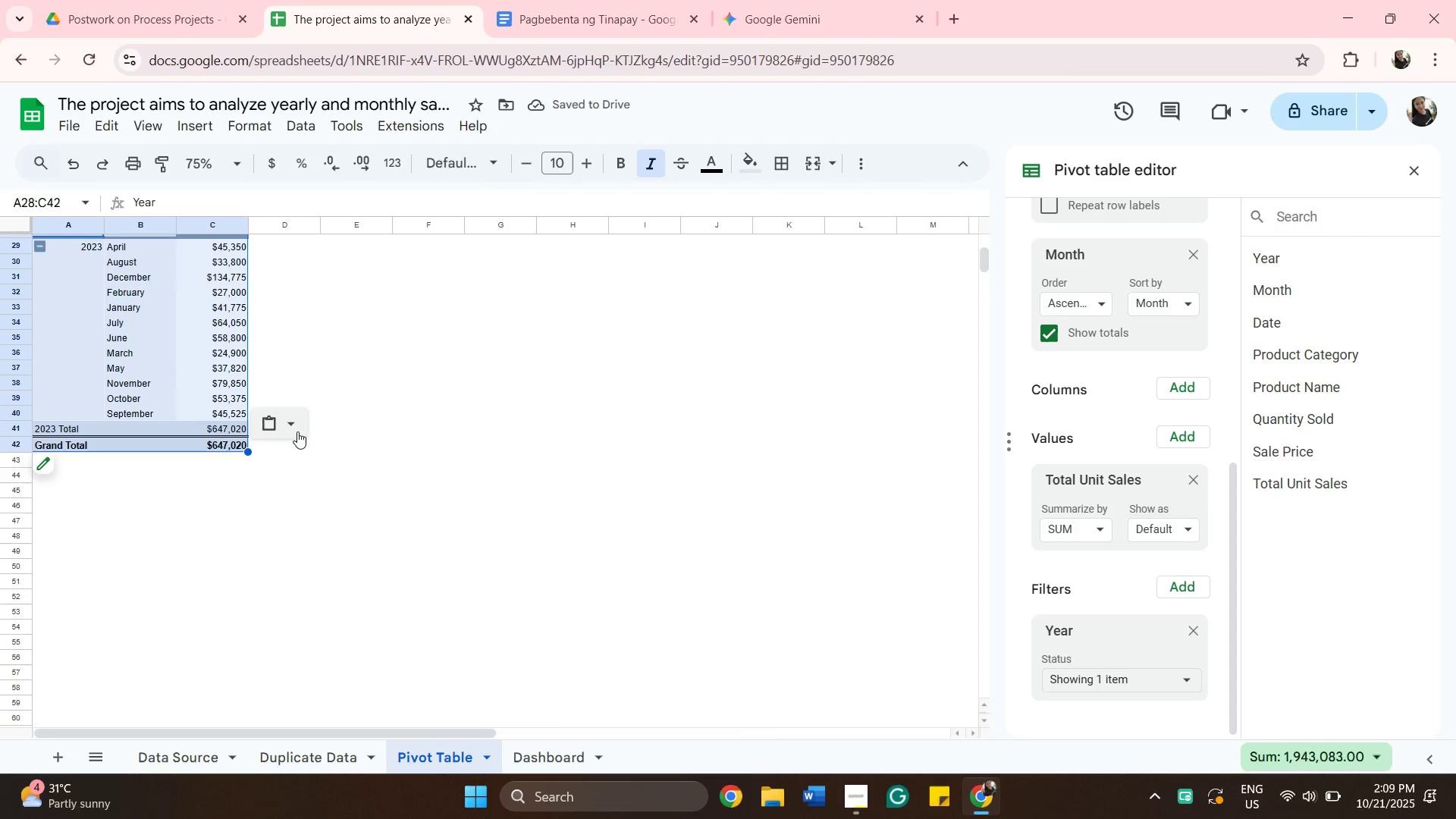 
left_click([297, 431])
 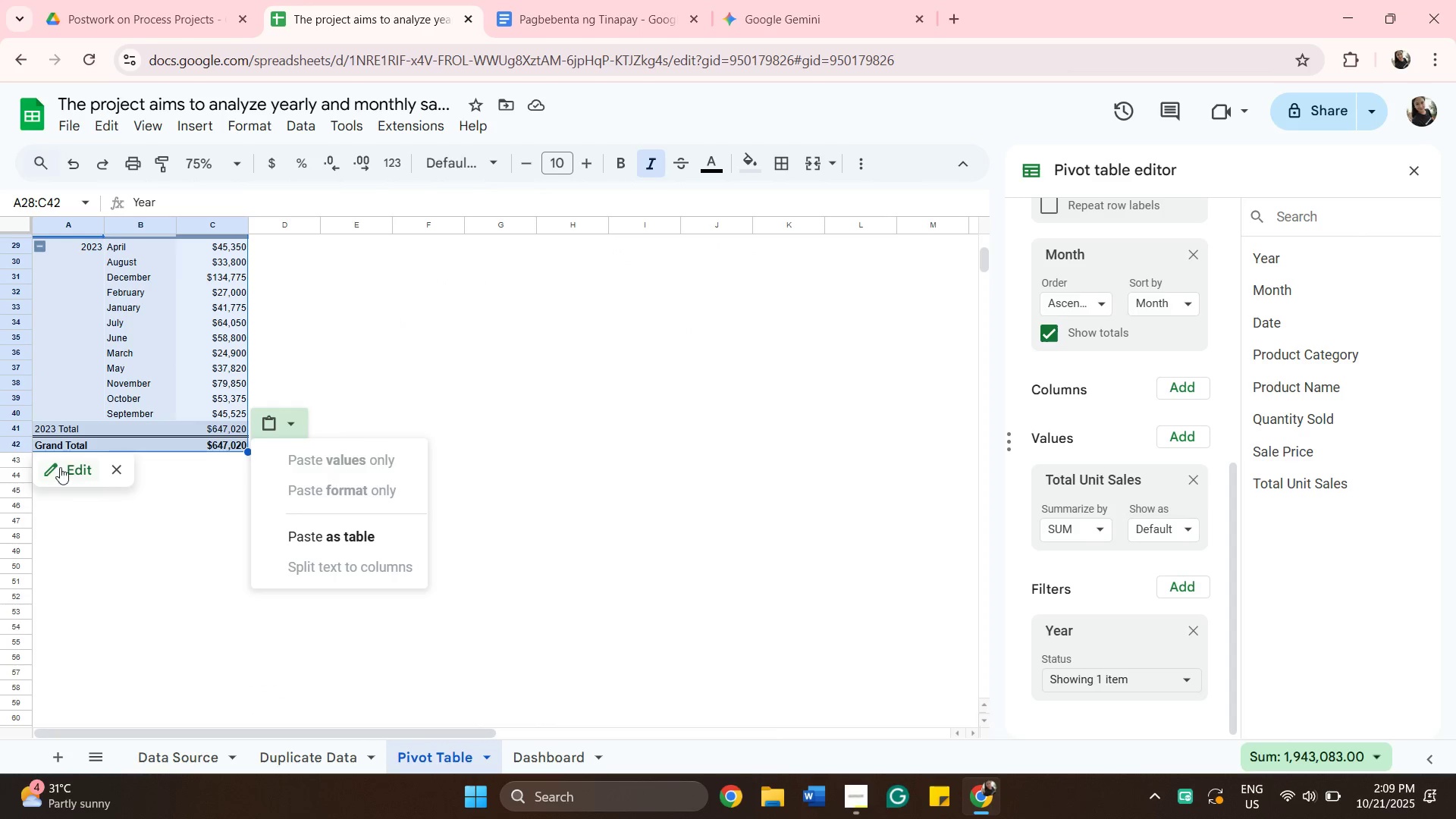 
left_click([344, 390])
 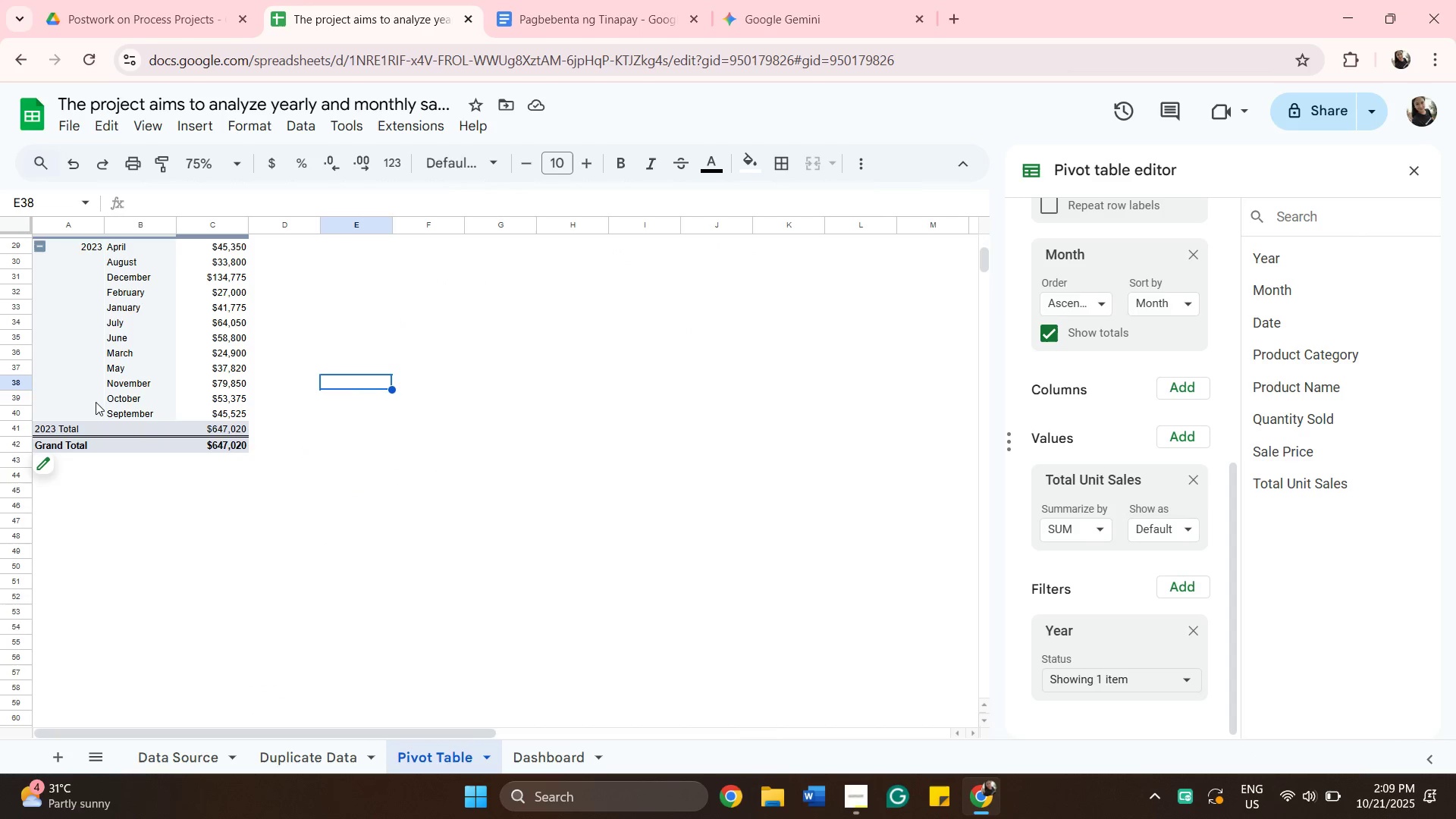 
left_click([100, 397])
 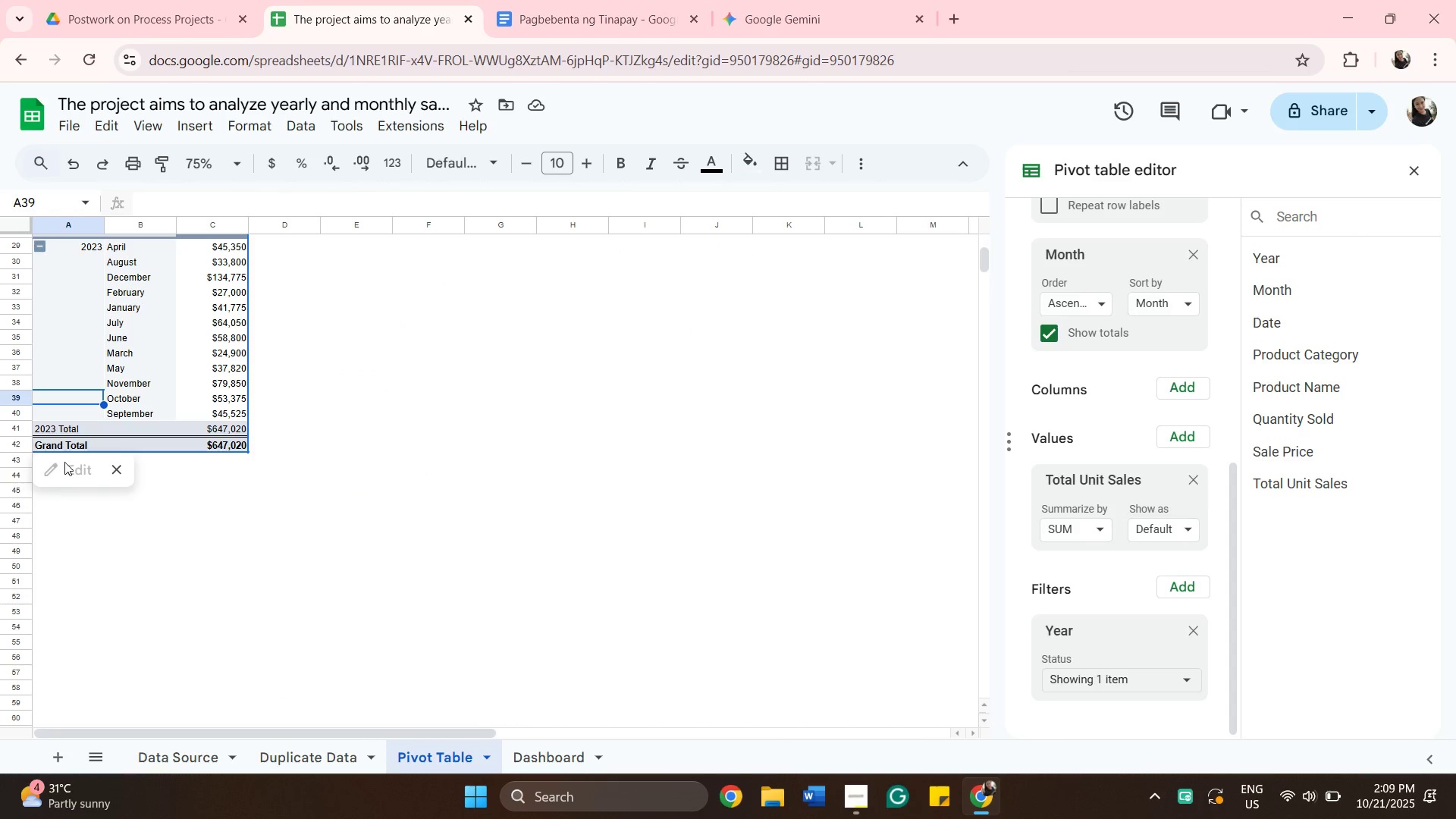 
left_click([64, 463])
 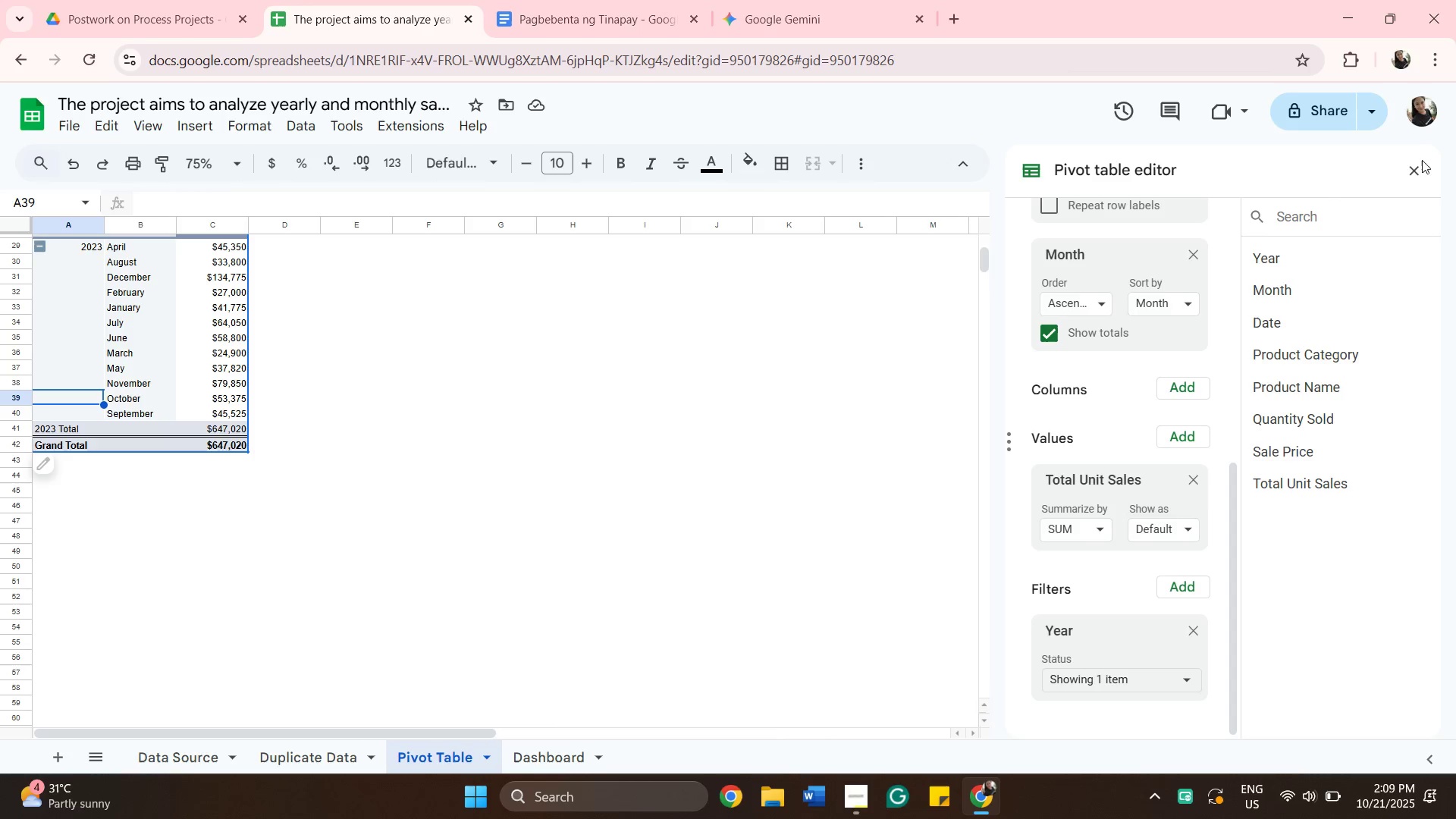 
left_click([1414, 168])
 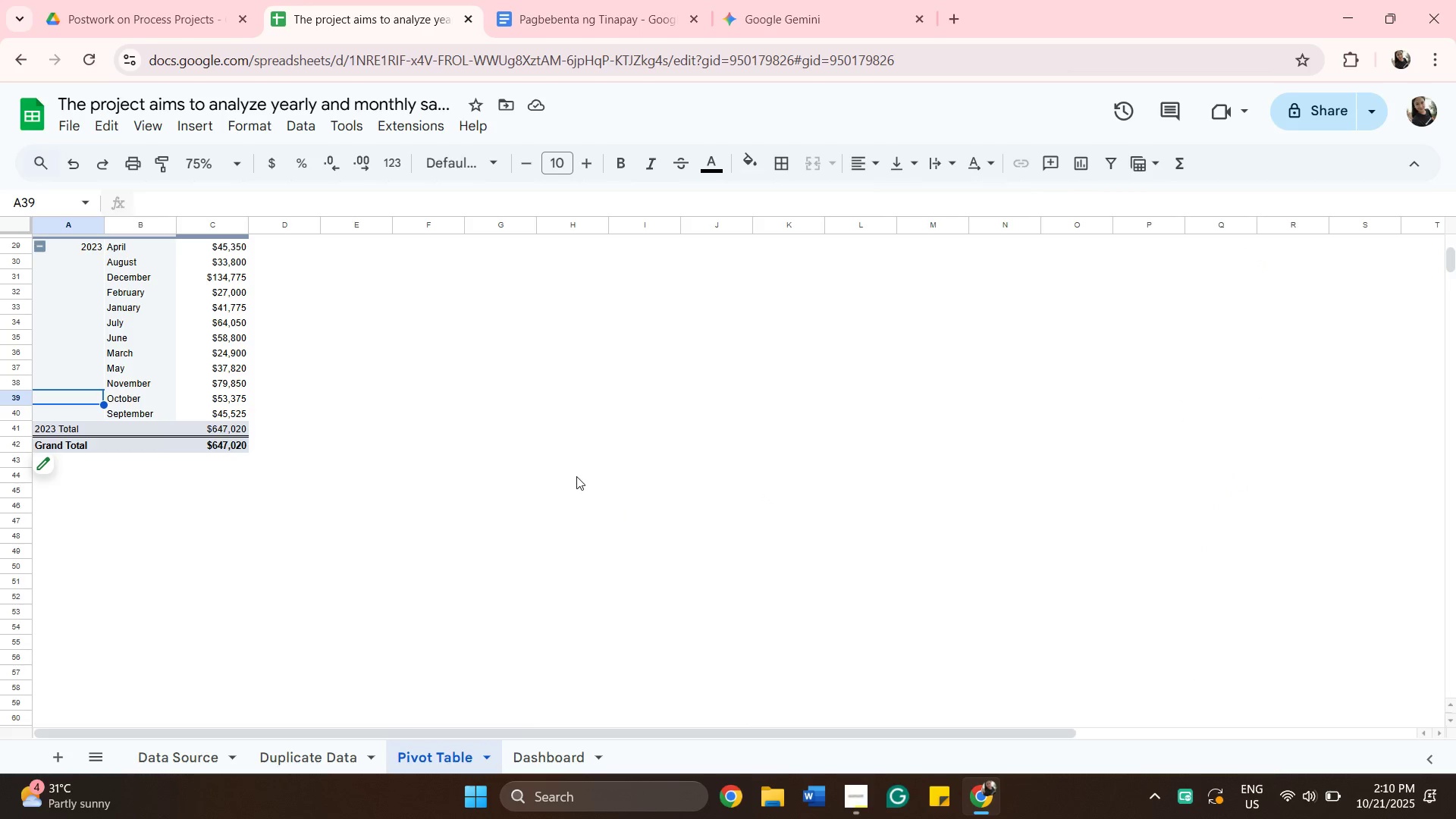 
scroll: coordinate [468, 577], scroll_direction: up, amount: 6.0
 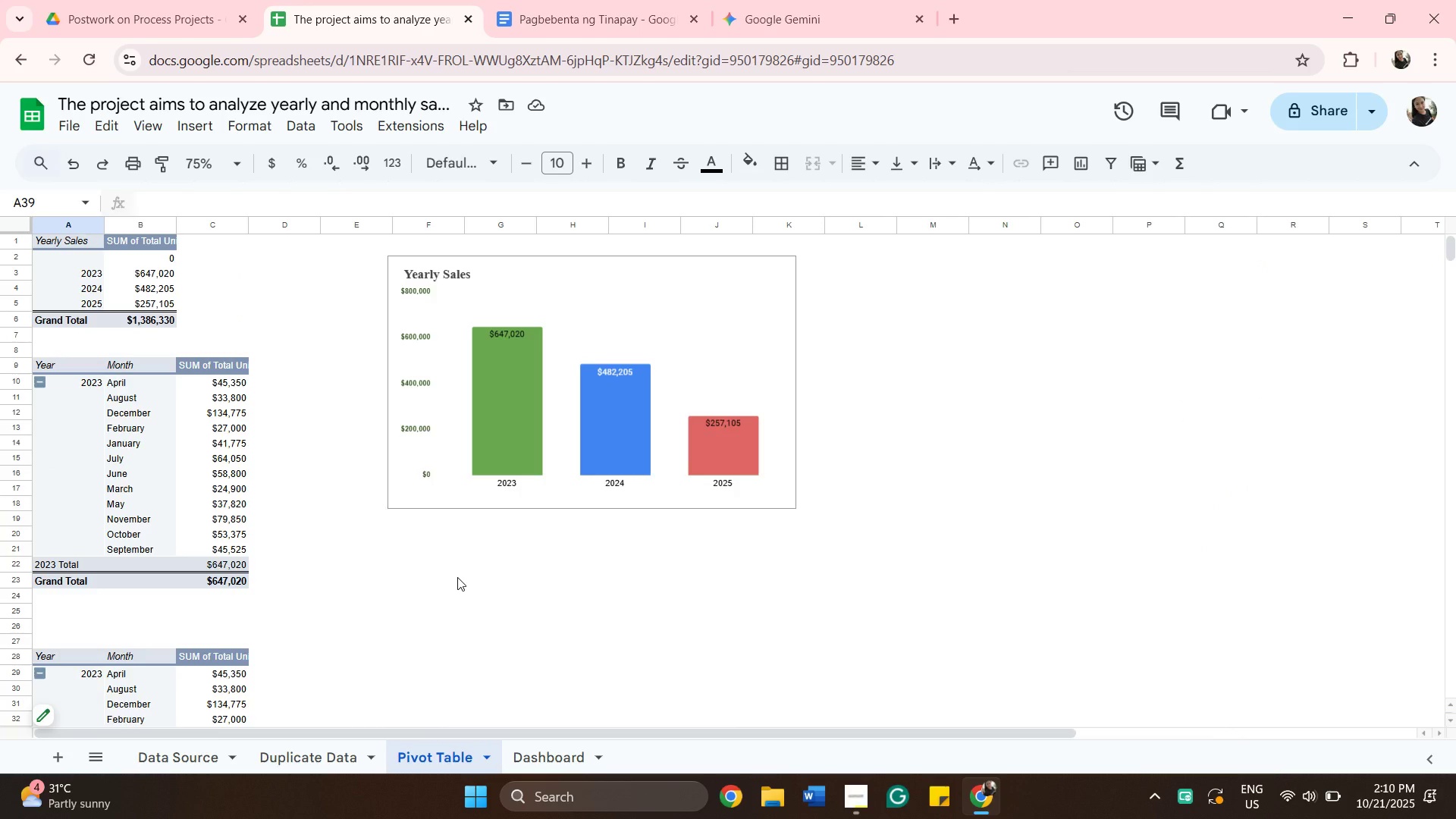 
scroll: coordinate [241, 435], scroll_direction: down, amount: 3.0
 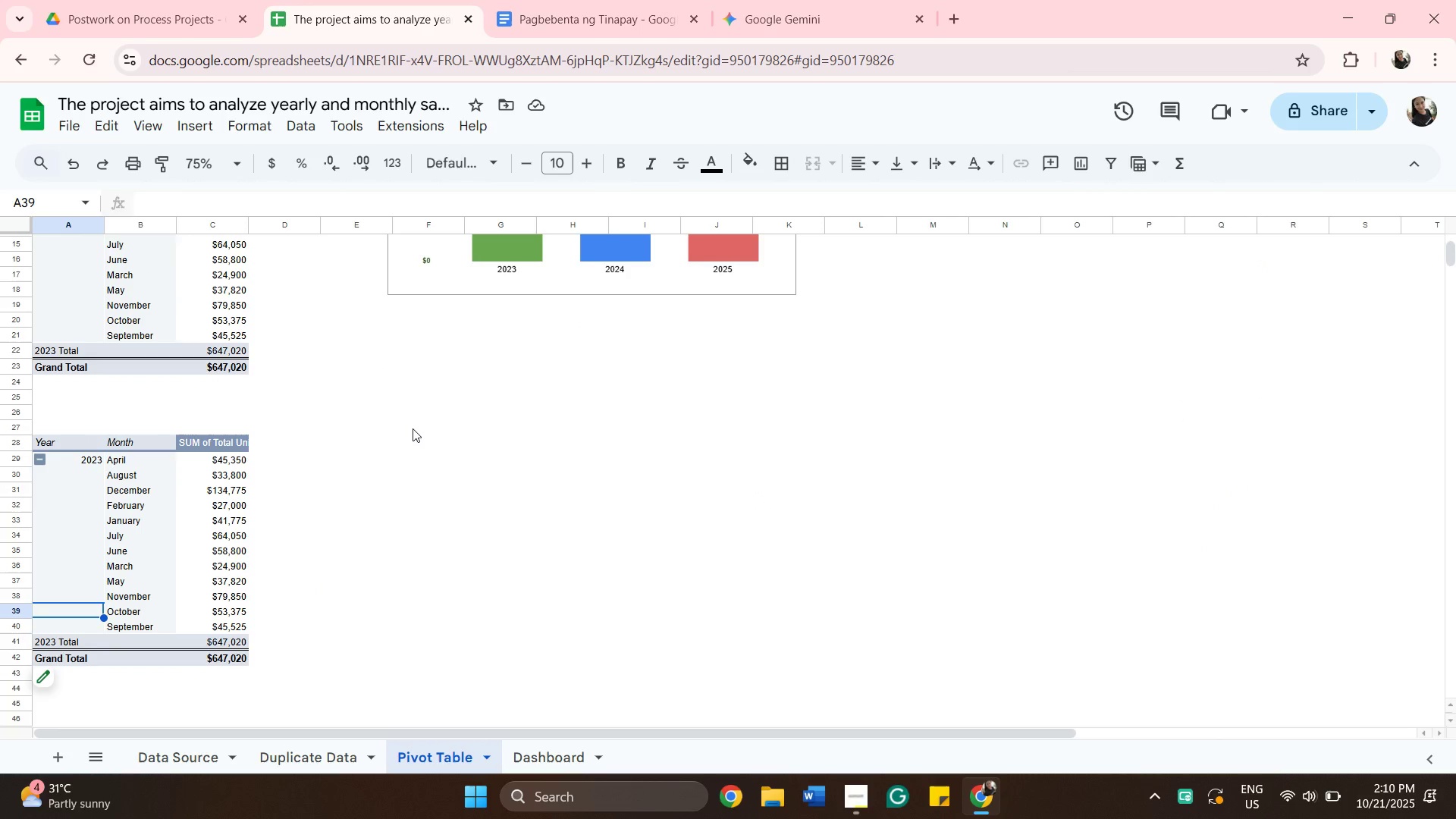 
left_click([413, 428])
 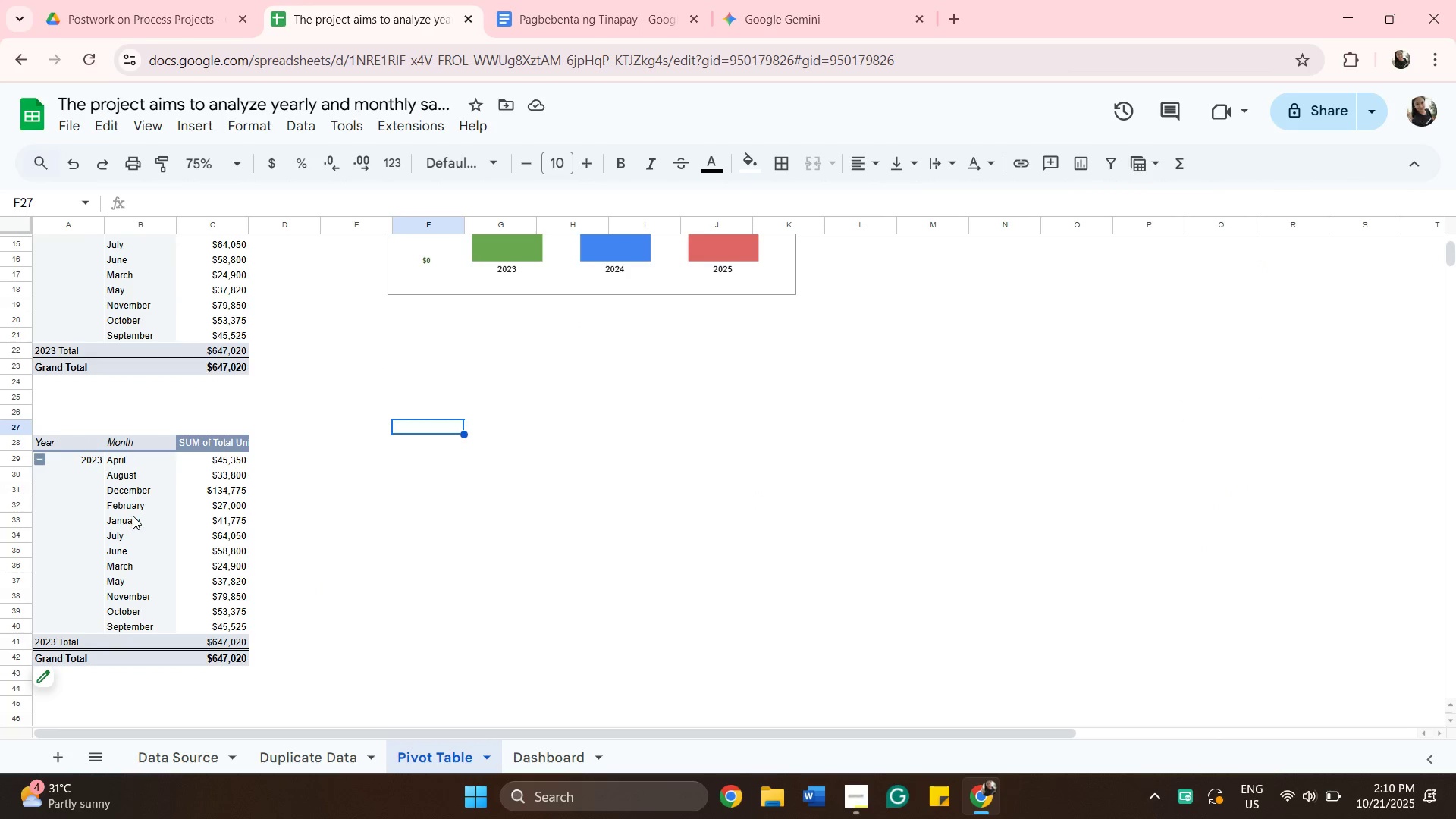 
left_click([135, 515])
 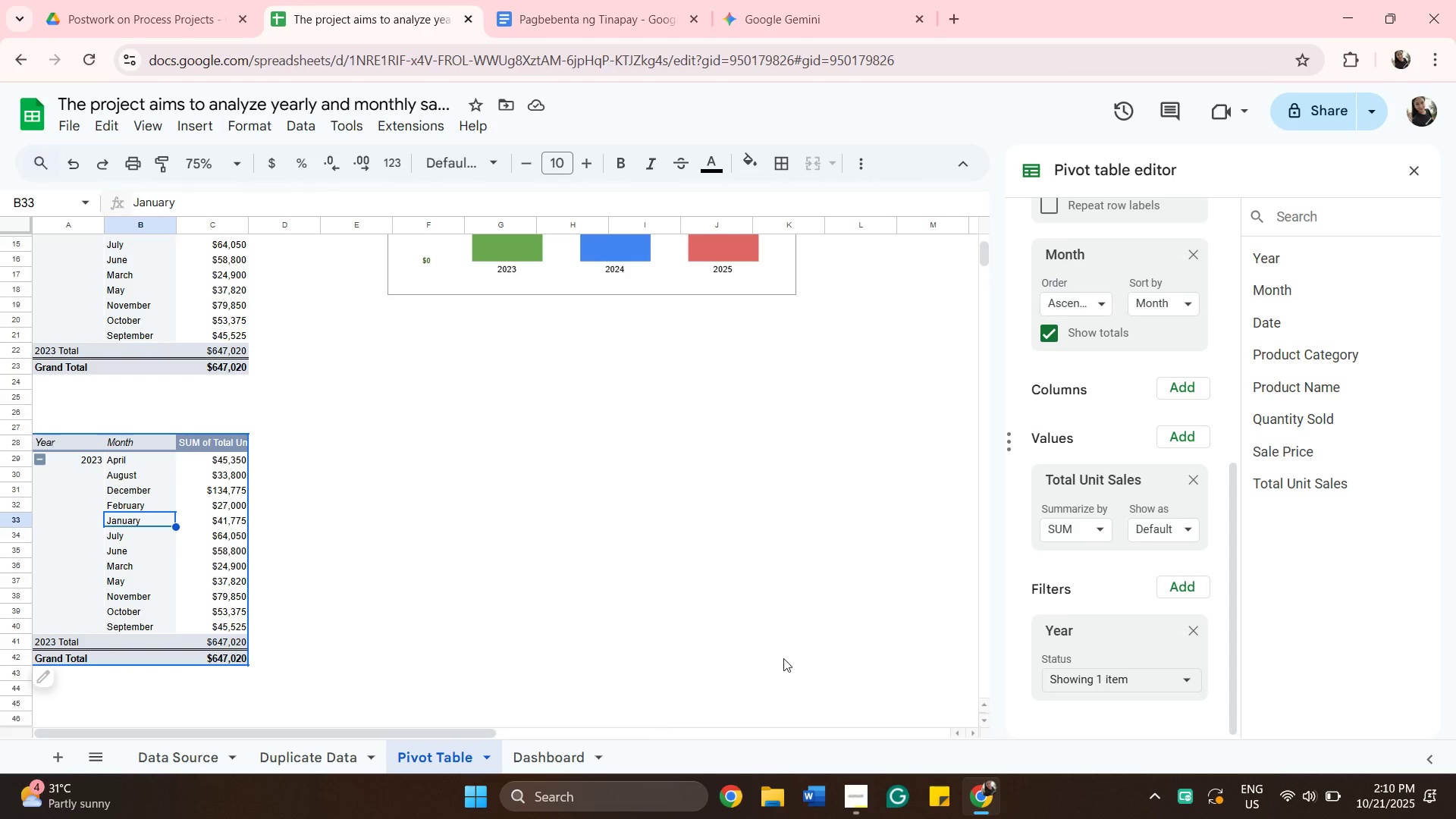 
wait(6.33)
 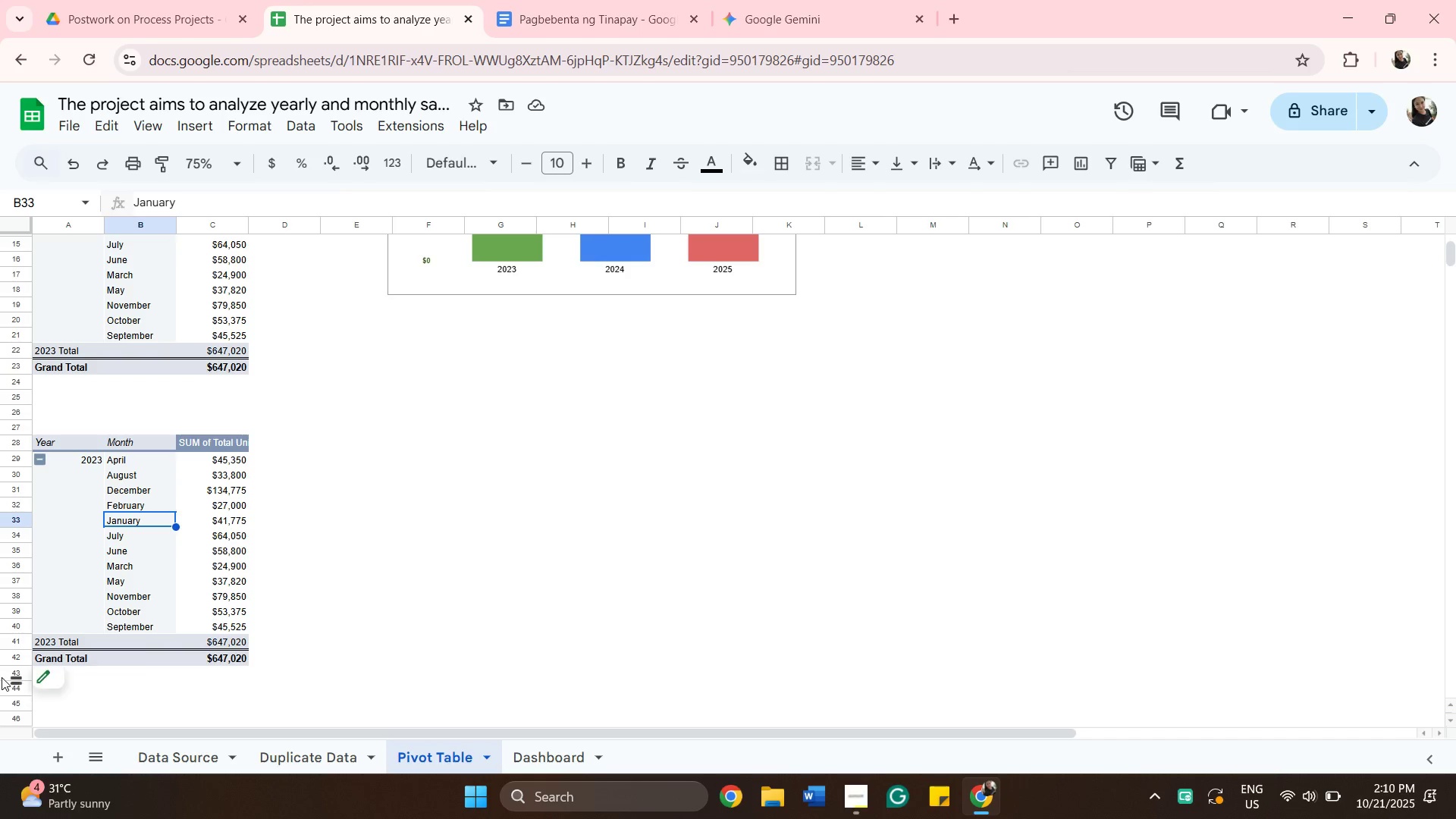 
scroll: coordinate [1112, 648], scroll_direction: down, amount: 4.0
 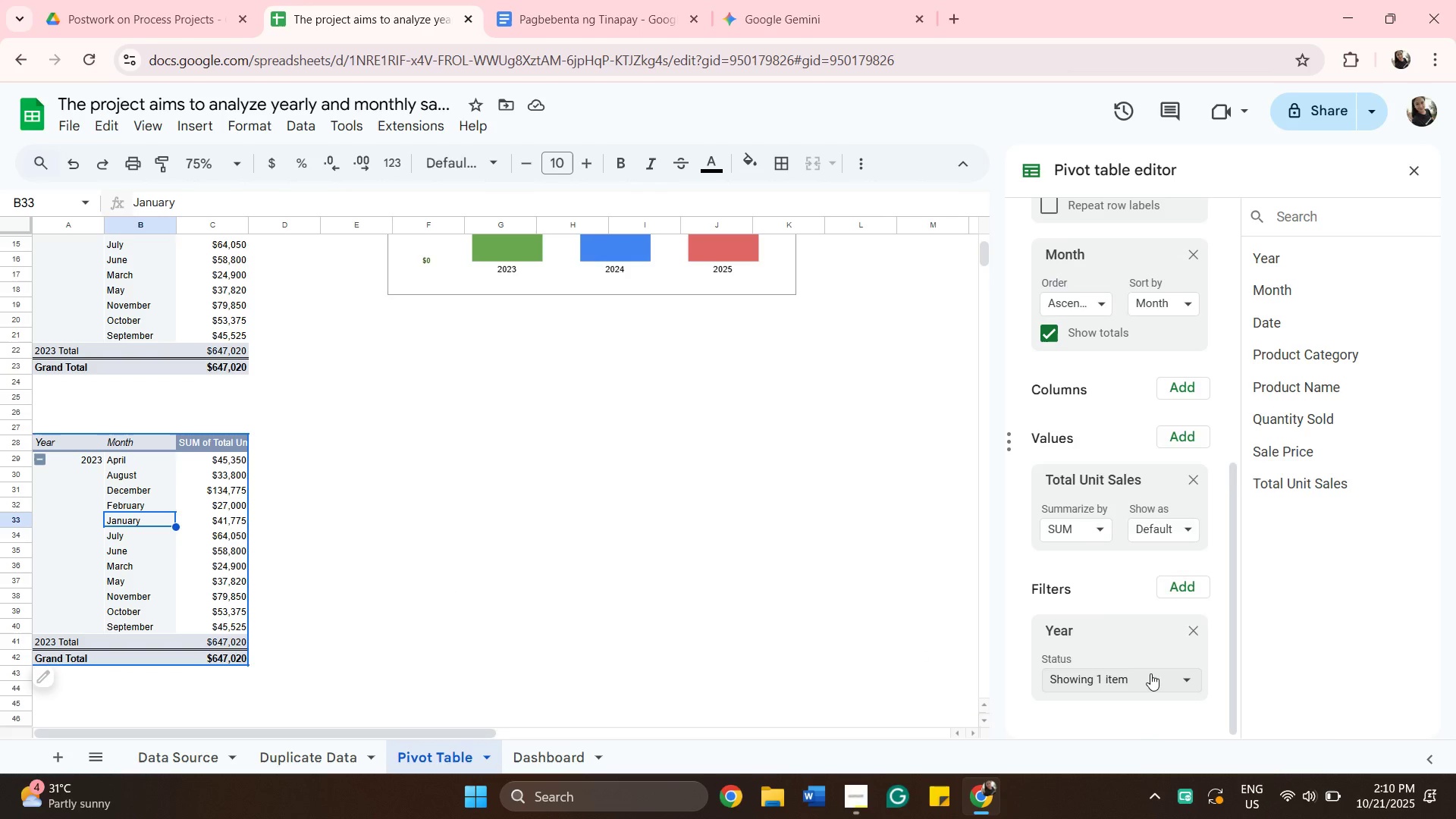 
left_click([1150, 673])
 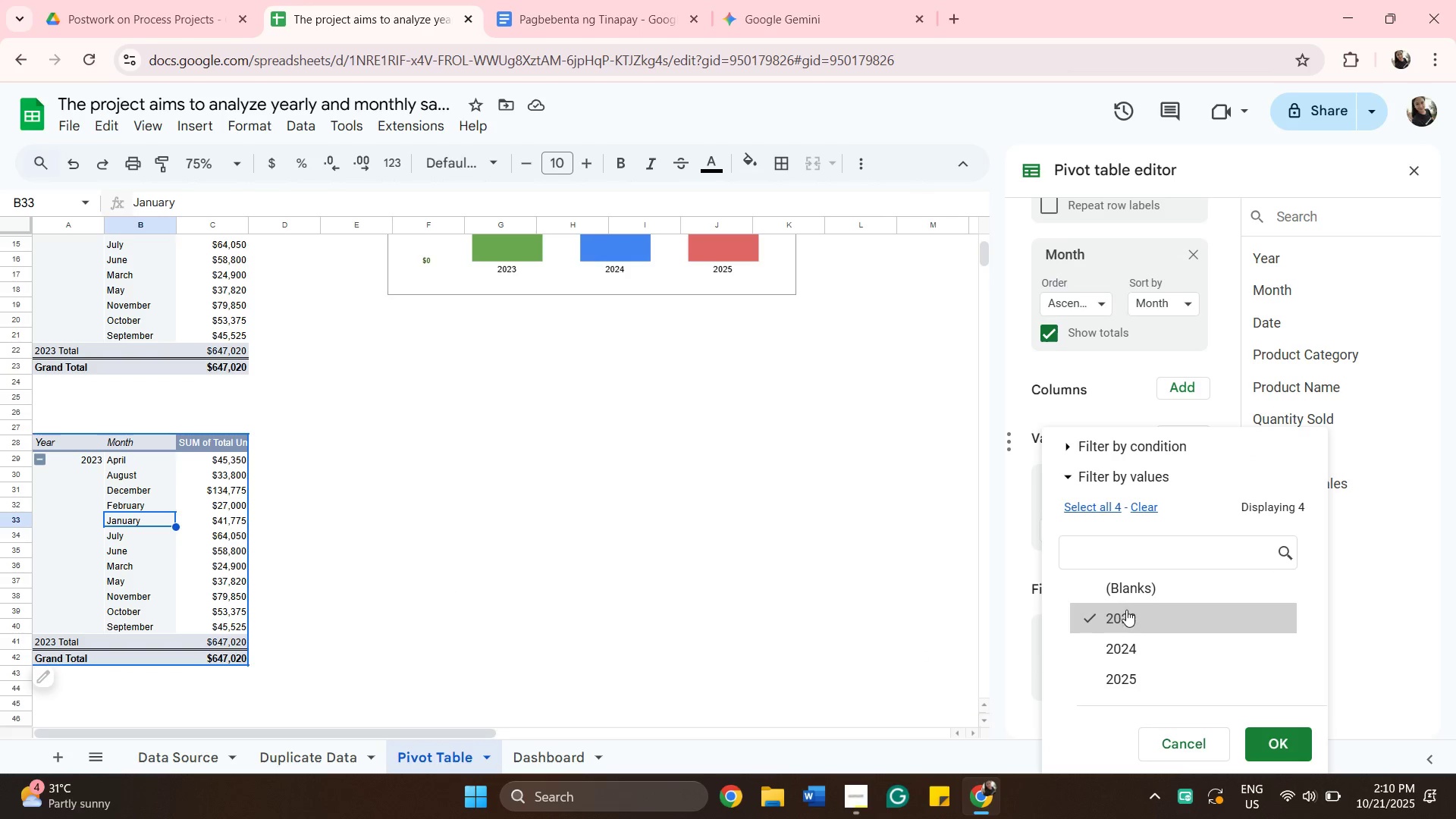 
left_click([1122, 616])
 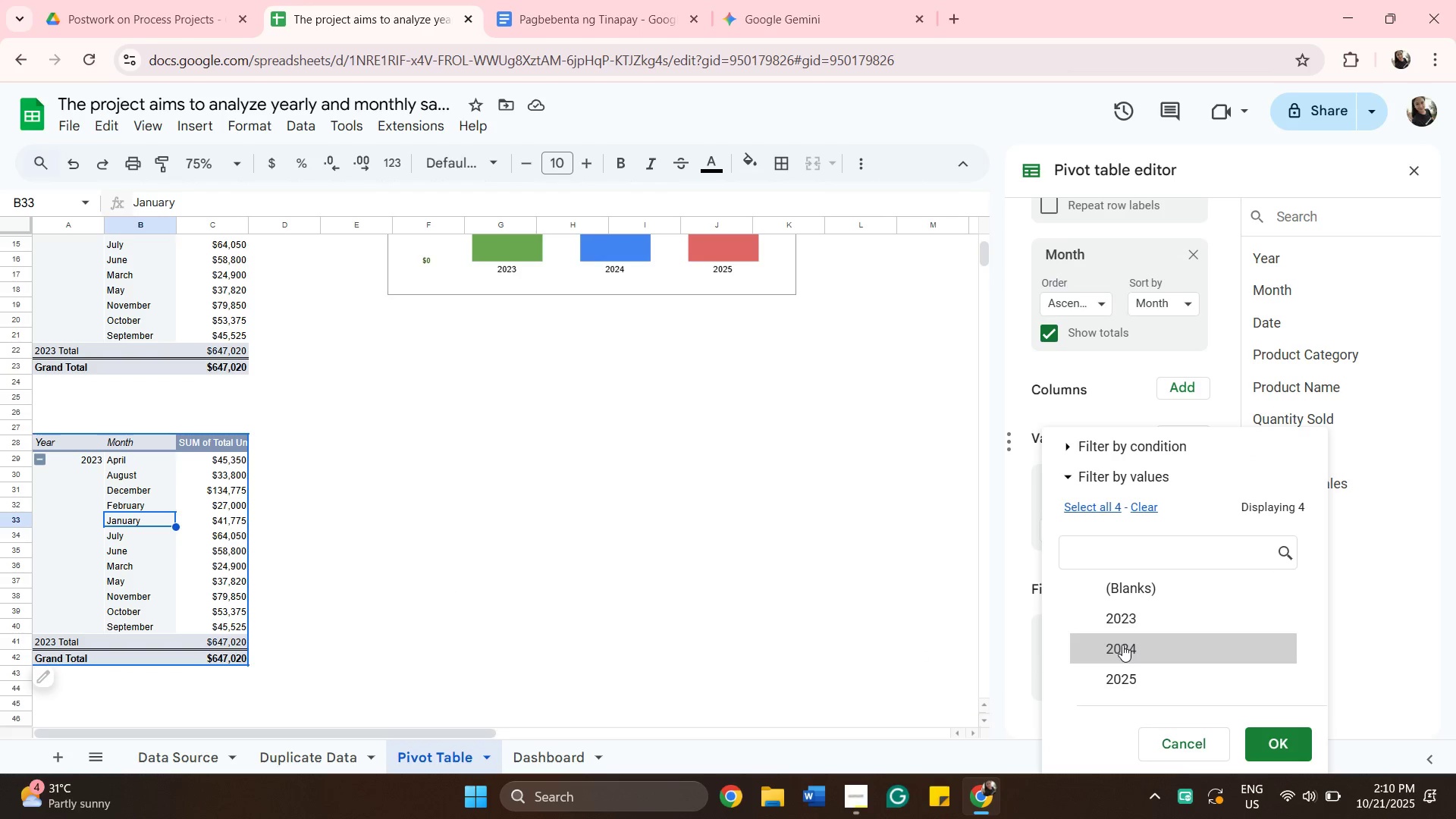 
left_click([1122, 645])
 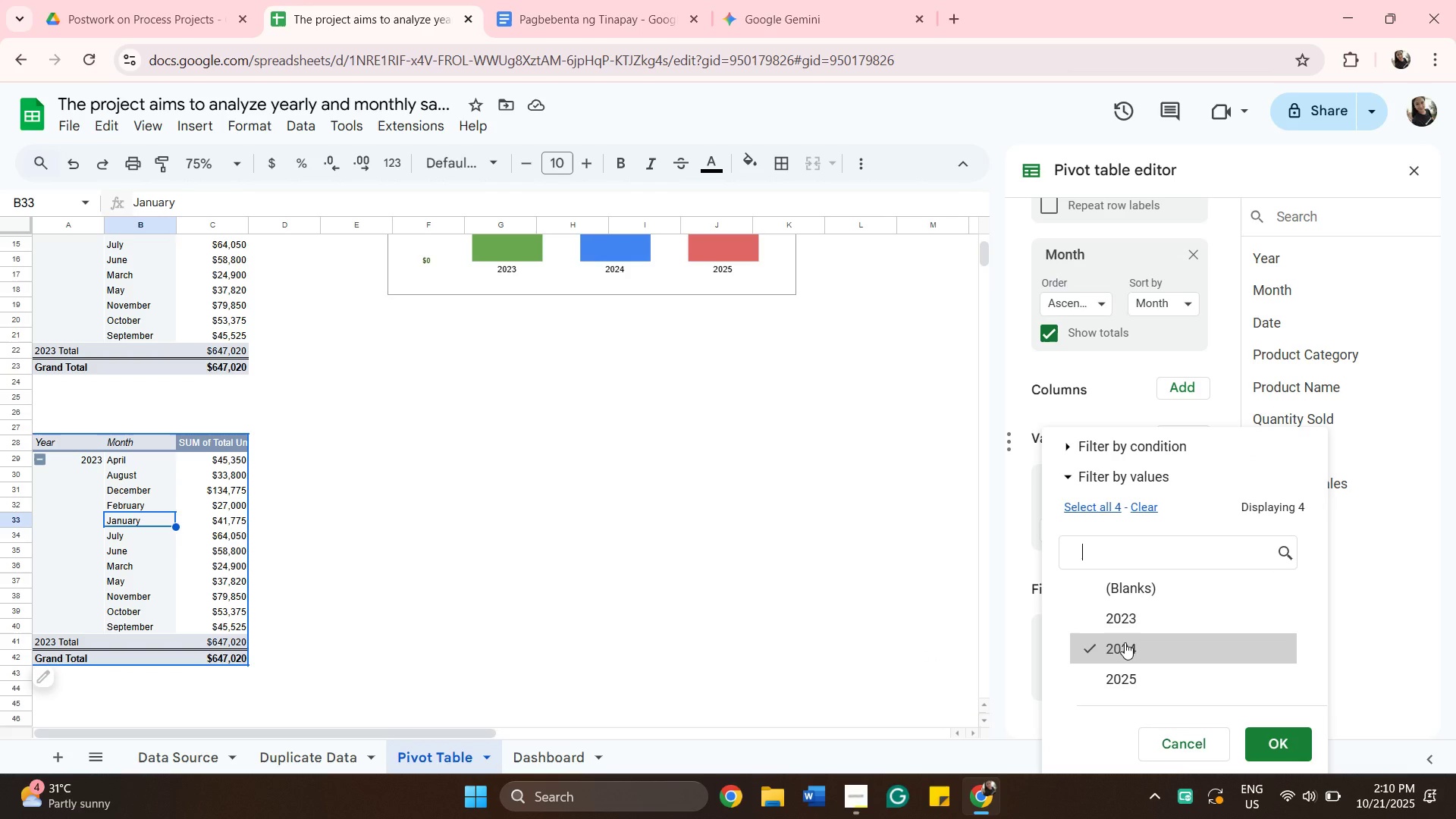 
scroll: coordinate [1125, 642], scroll_direction: down, amount: 2.0
 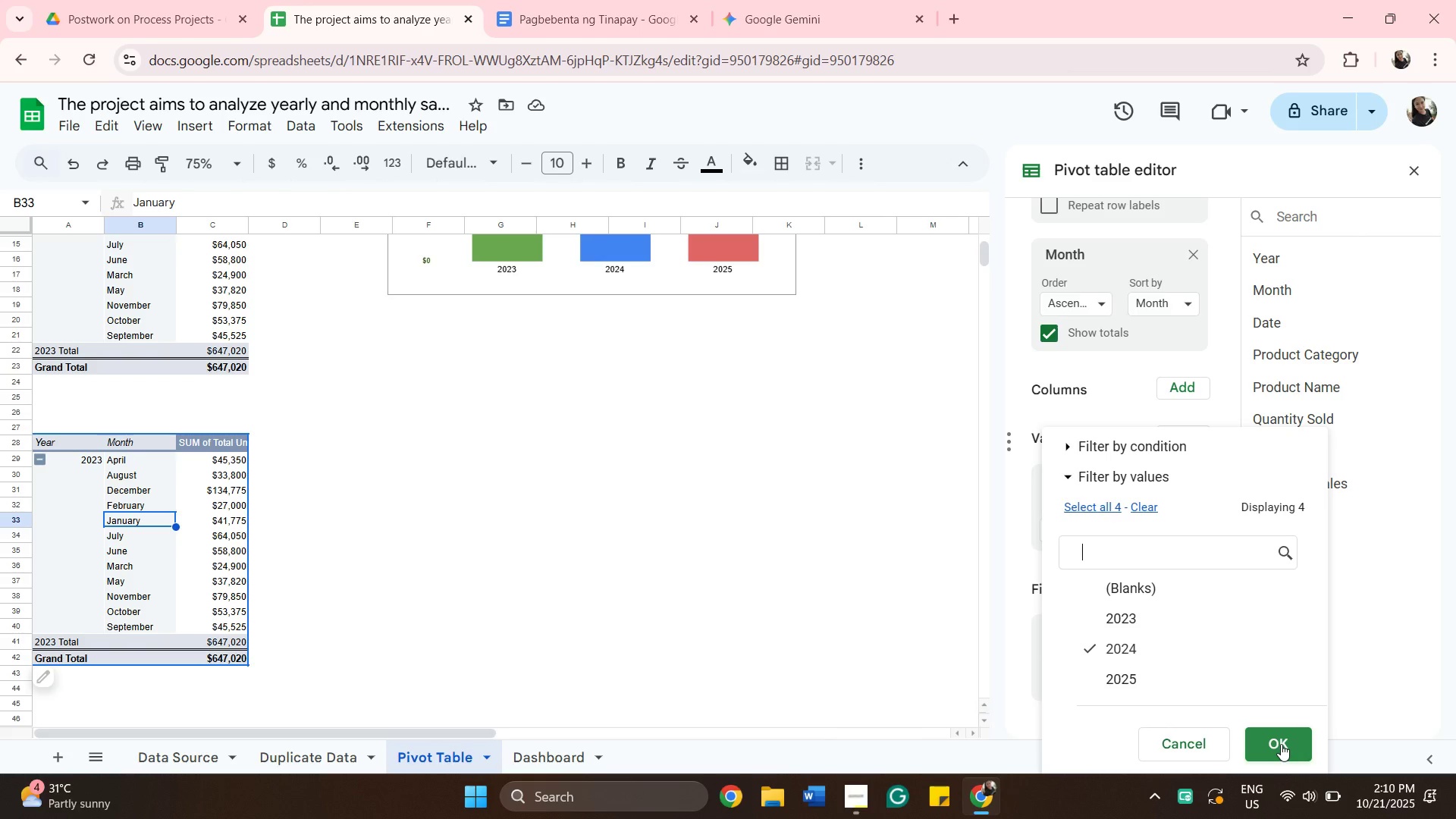 
left_click([1281, 744])